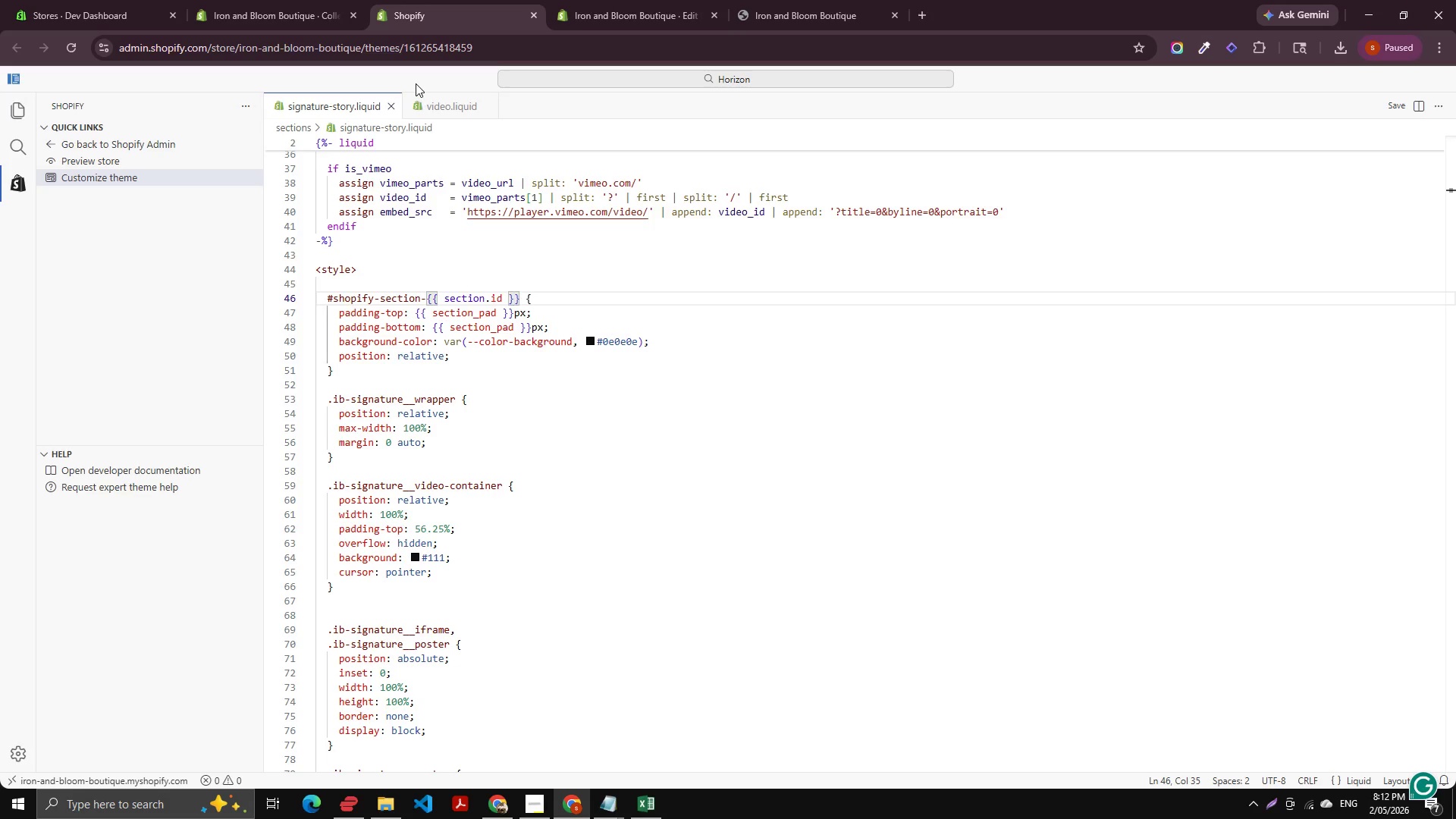 
wait(33.41)
 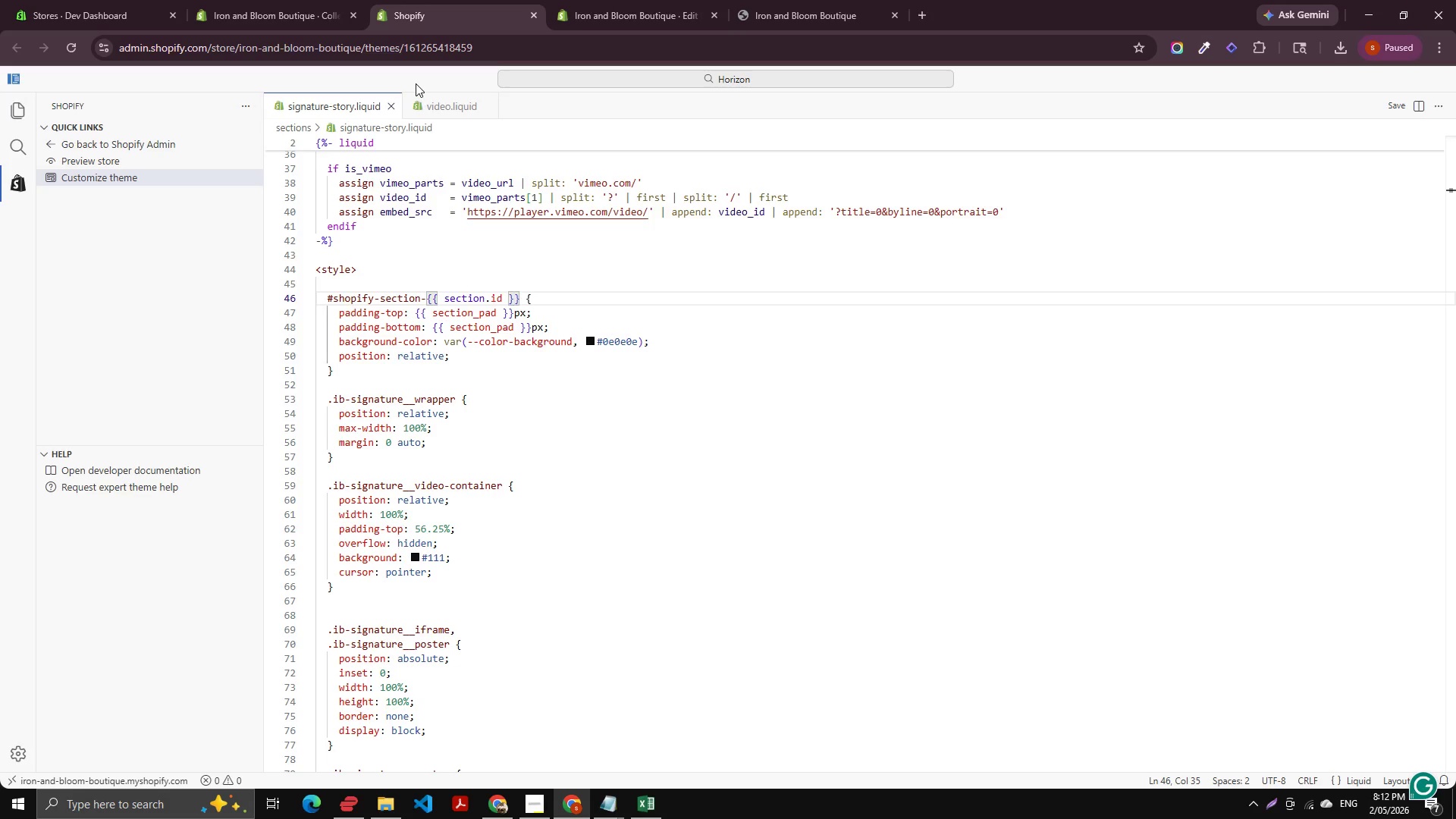 
scroll: coordinate [492, 303], scroll_direction: down, amount: 5.0
 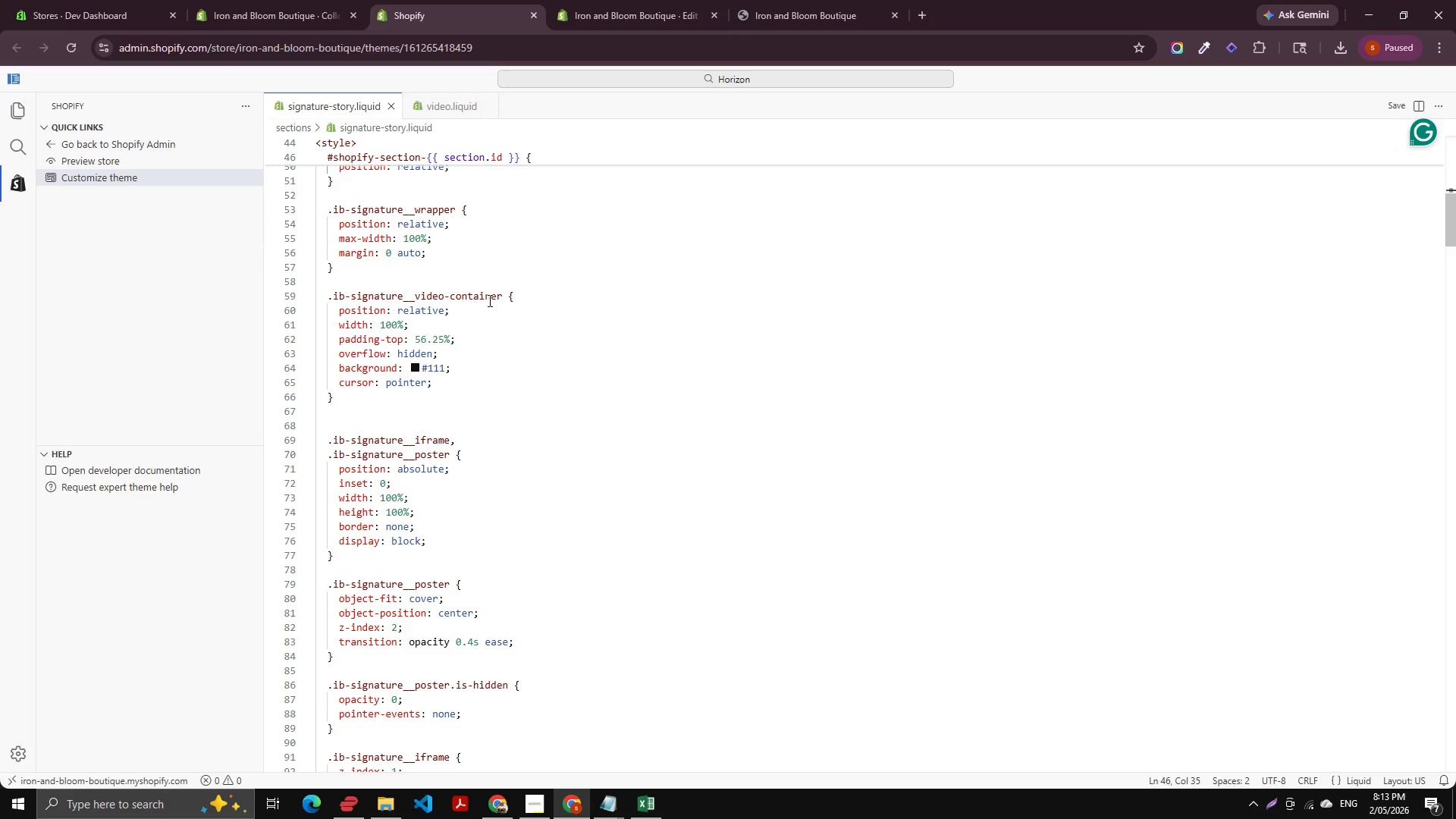 
wait(18.46)
 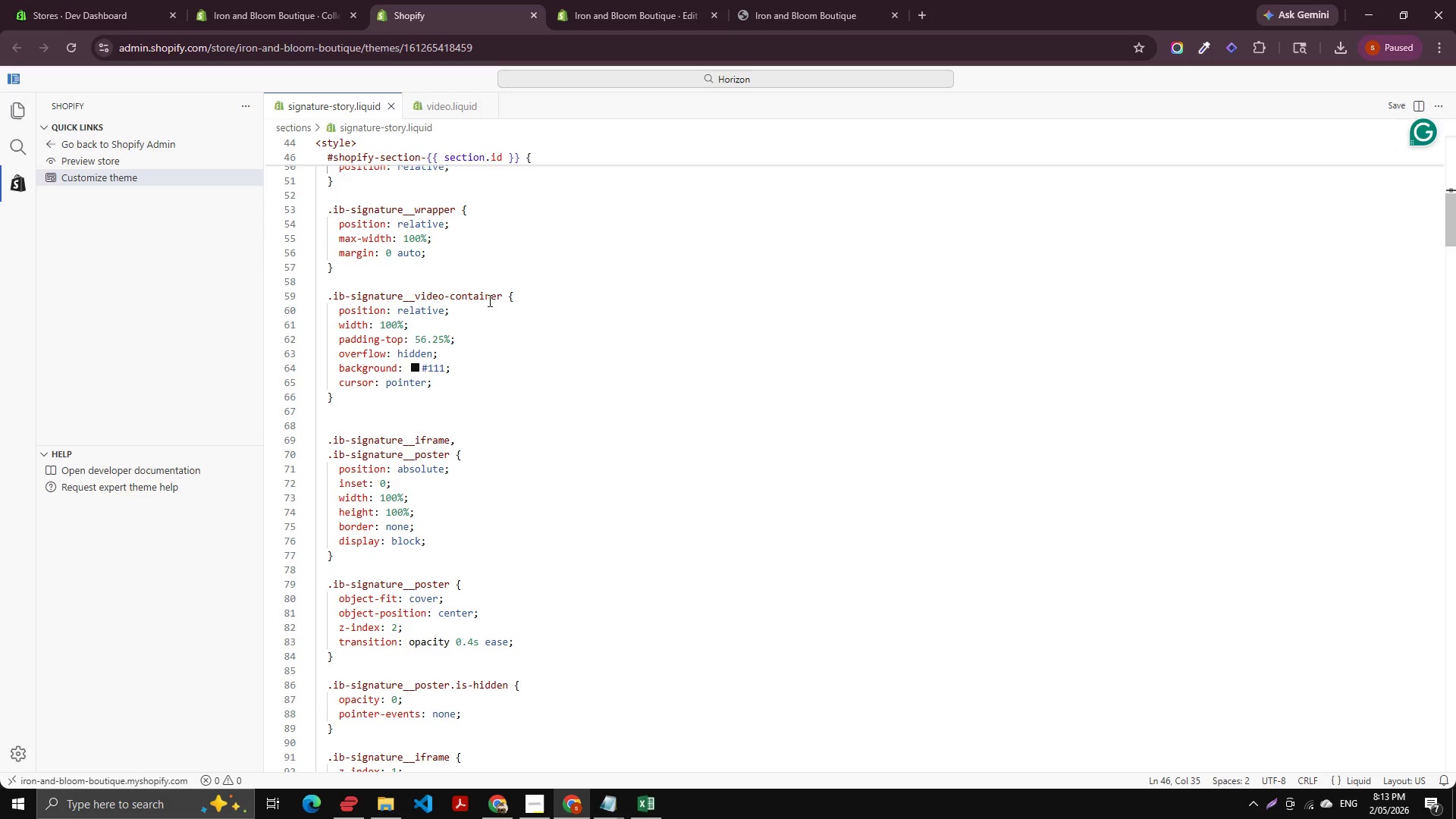 
scroll: coordinate [673, 424], scroll_direction: up, amount: 1.0
 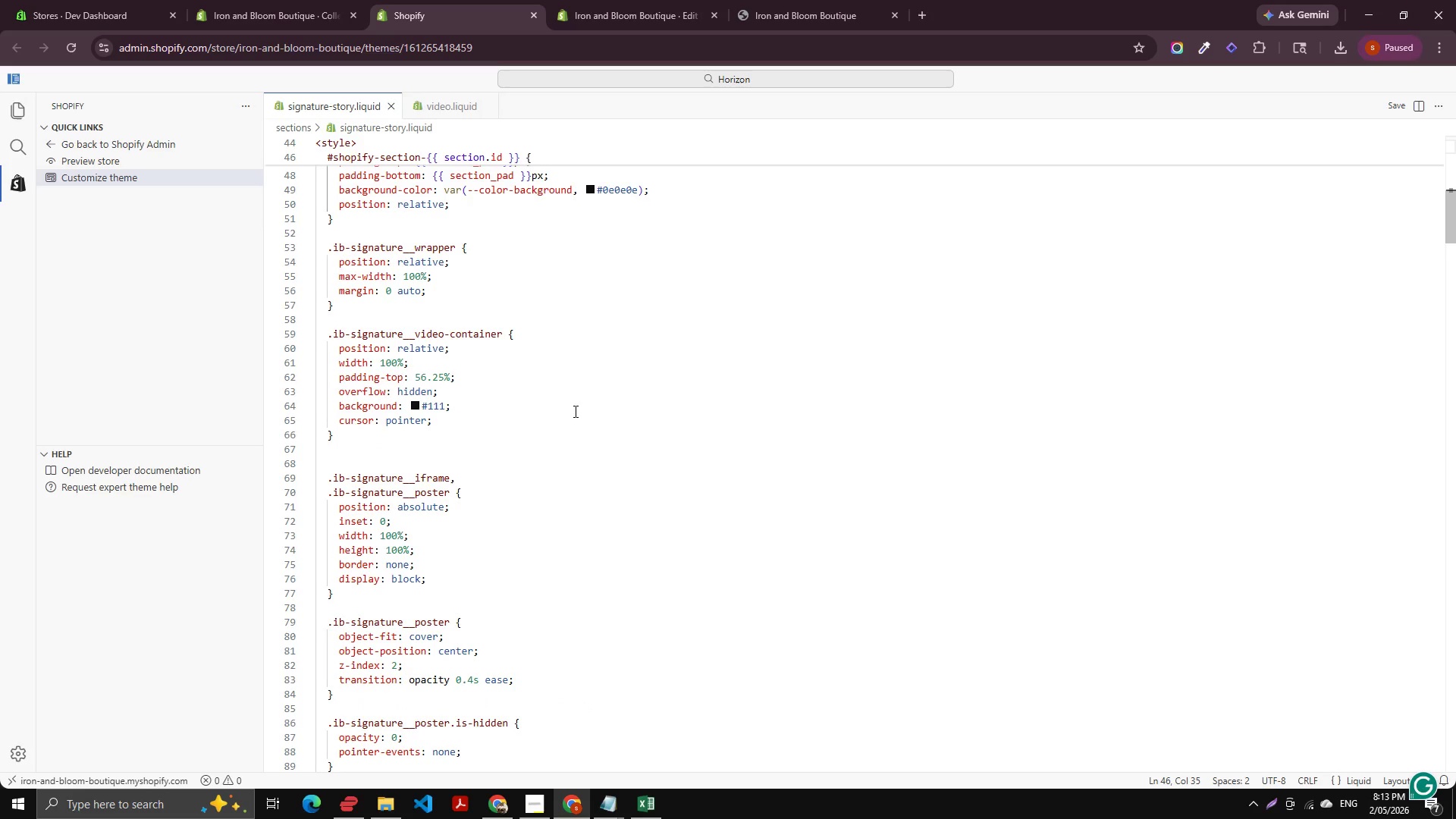 
wait(13.84)
 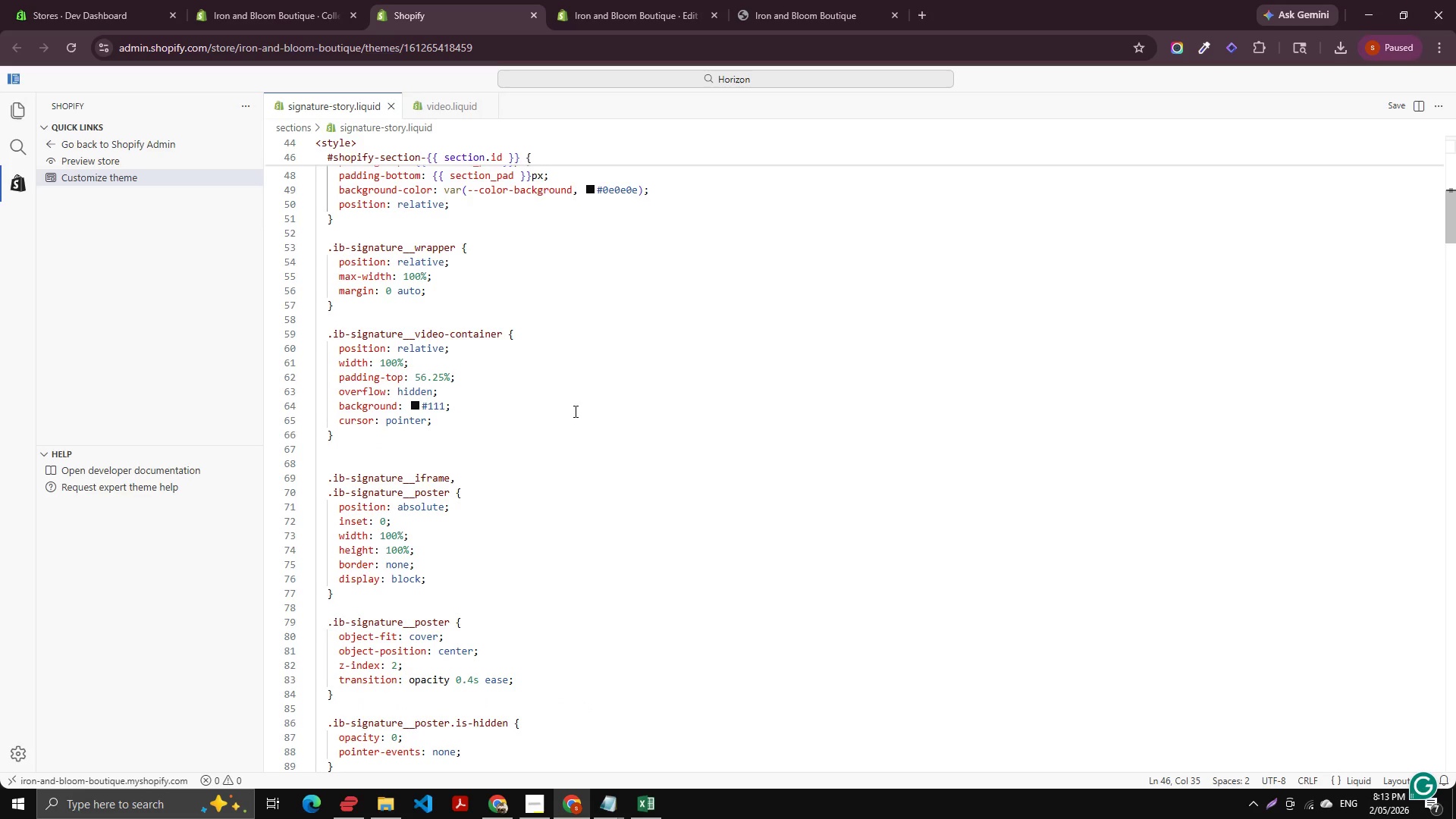 
key(ArrowRight)
 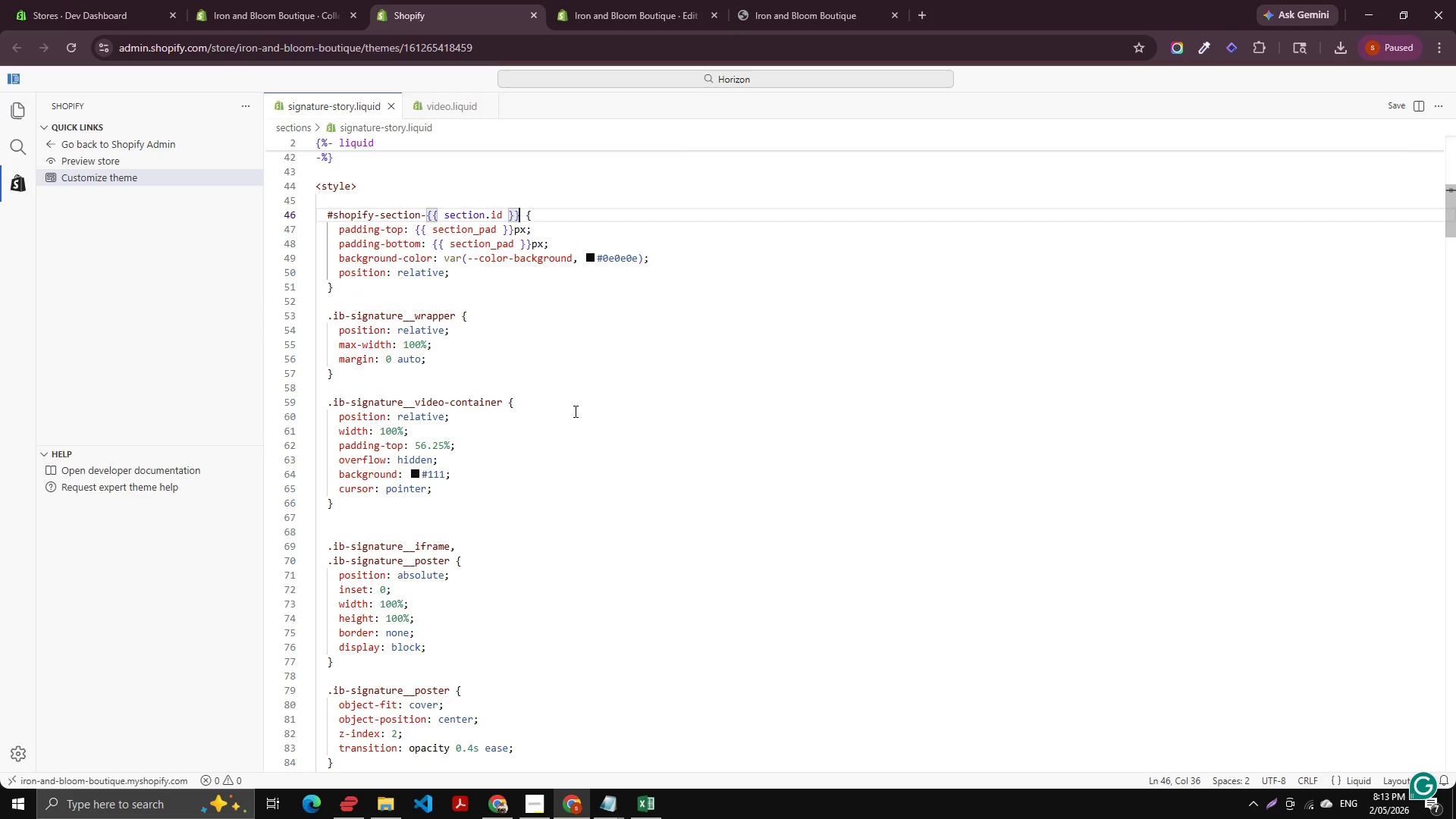 
key(ArrowRight)
 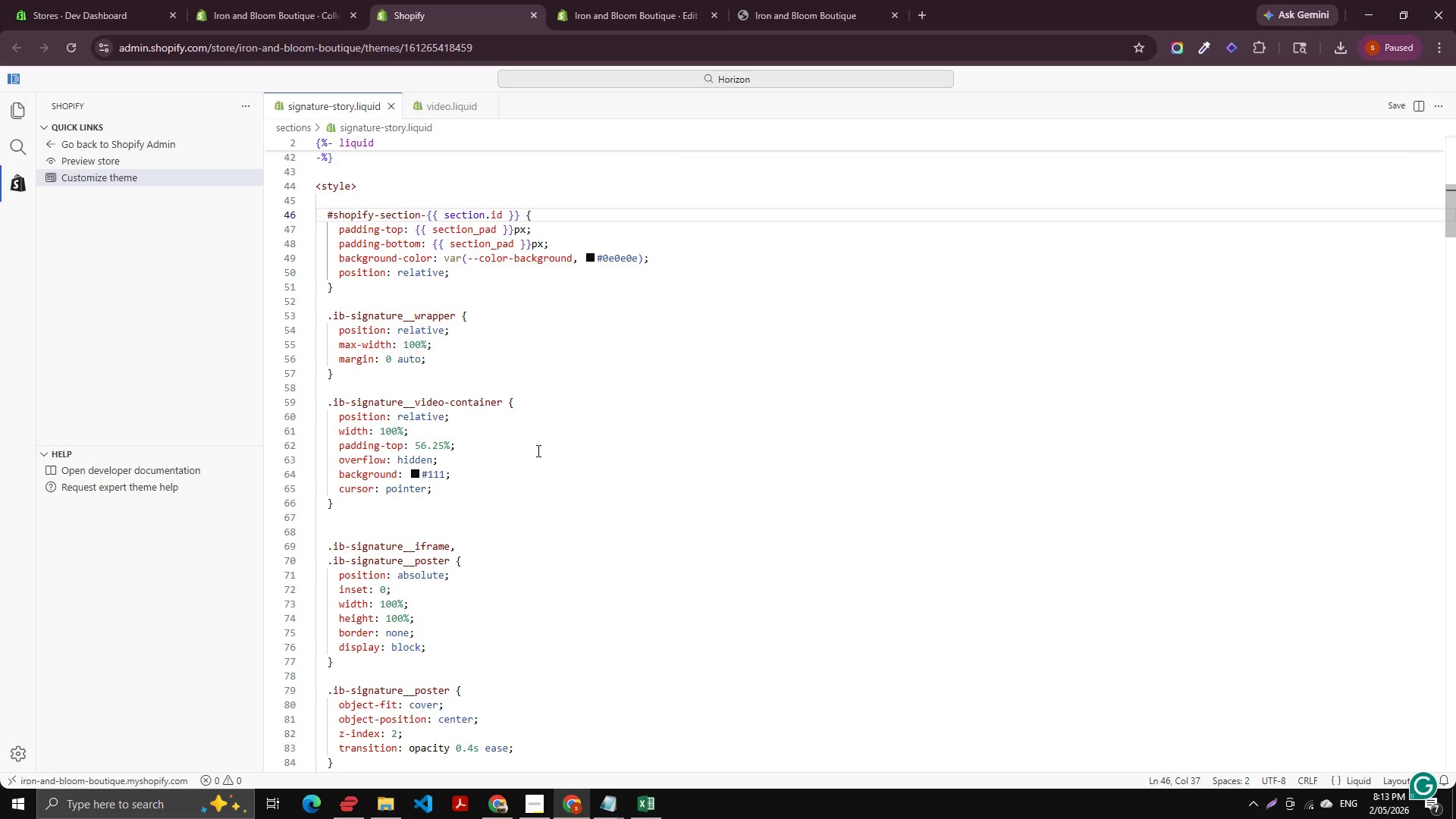 
scroll: coordinate [472, 417], scroll_direction: up, amount: 4.0
 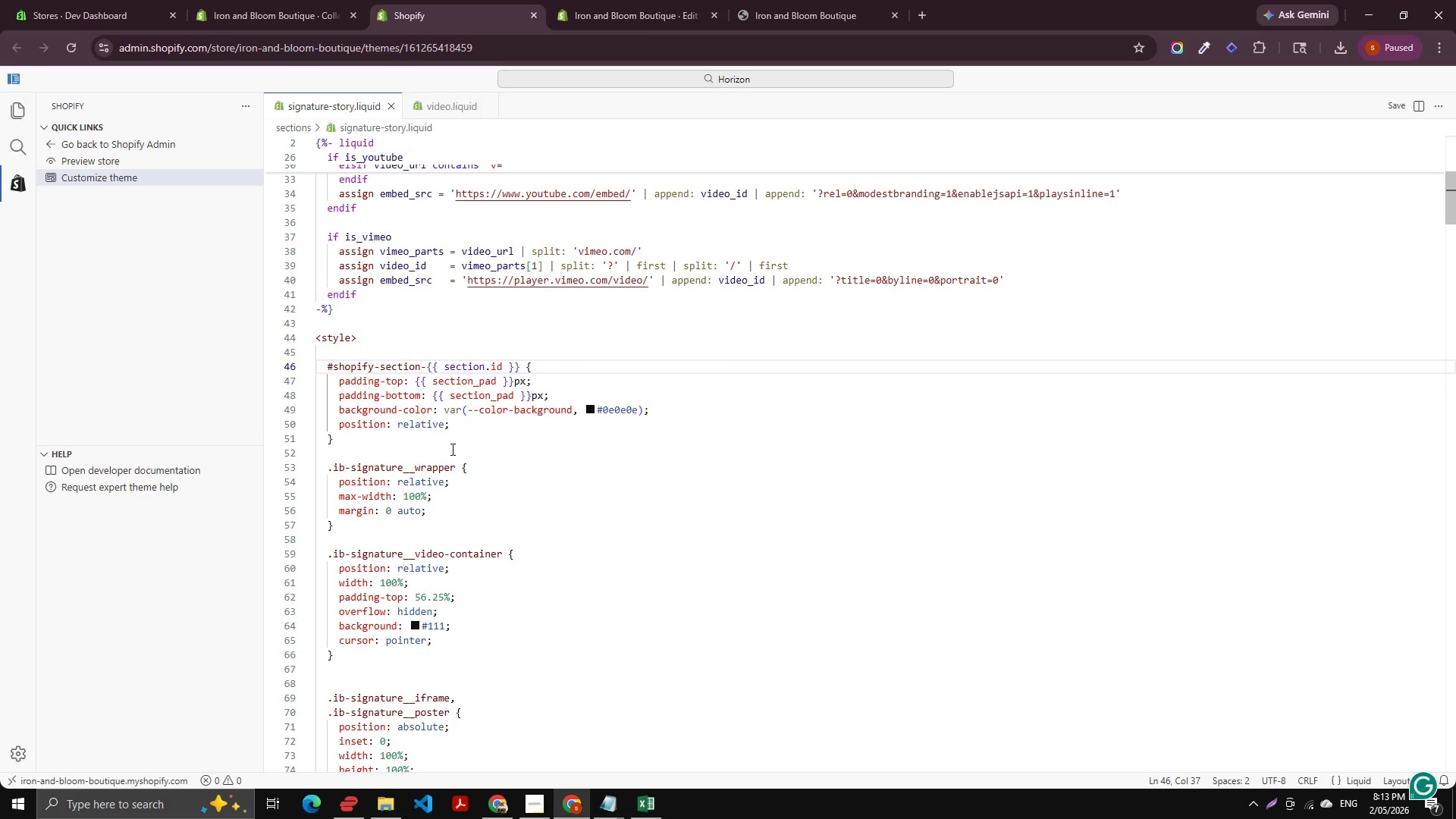 
key(Control+Z)
 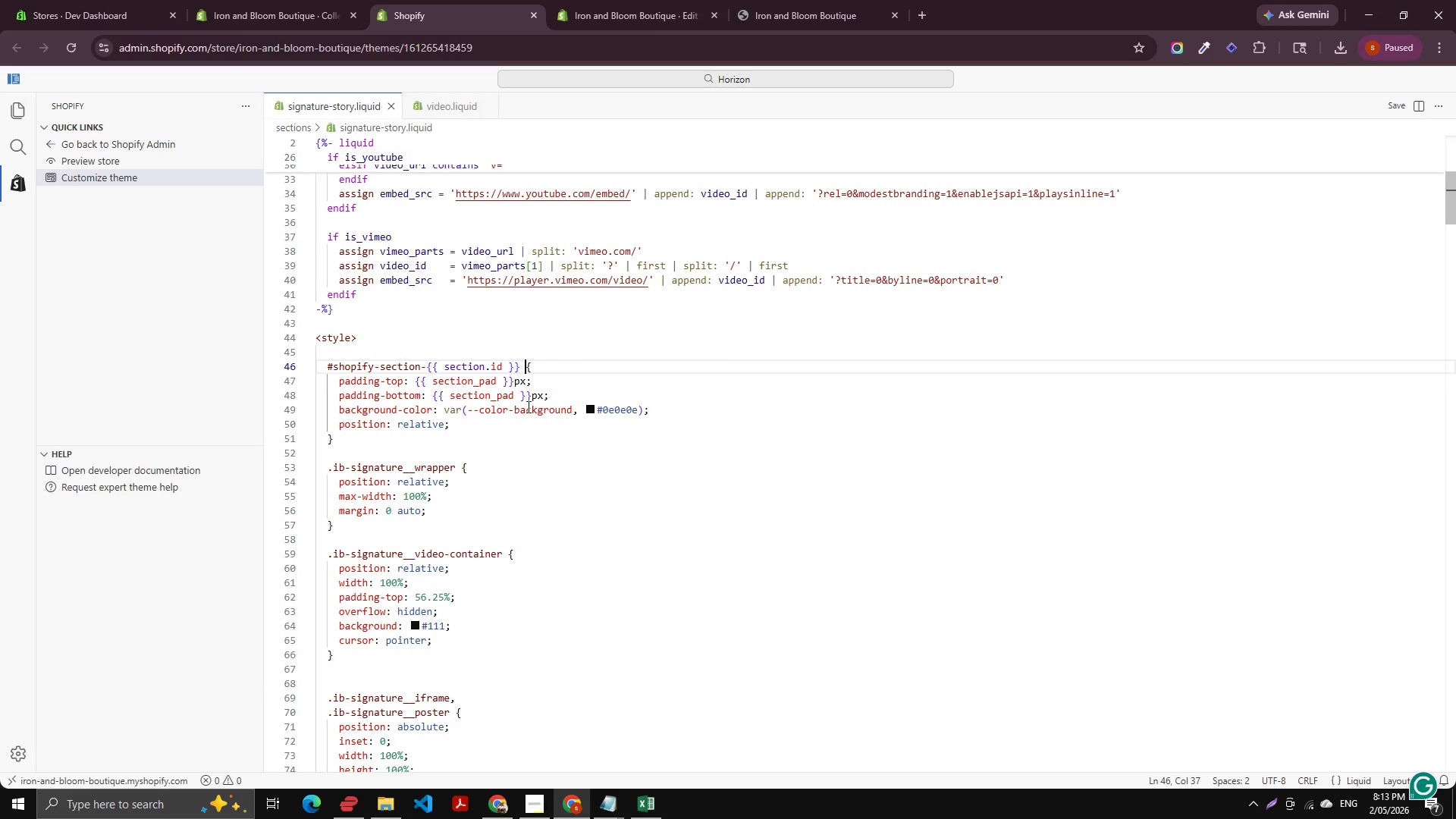 
scroll: coordinate [388, 468], scroll_direction: up, amount: 12.0
 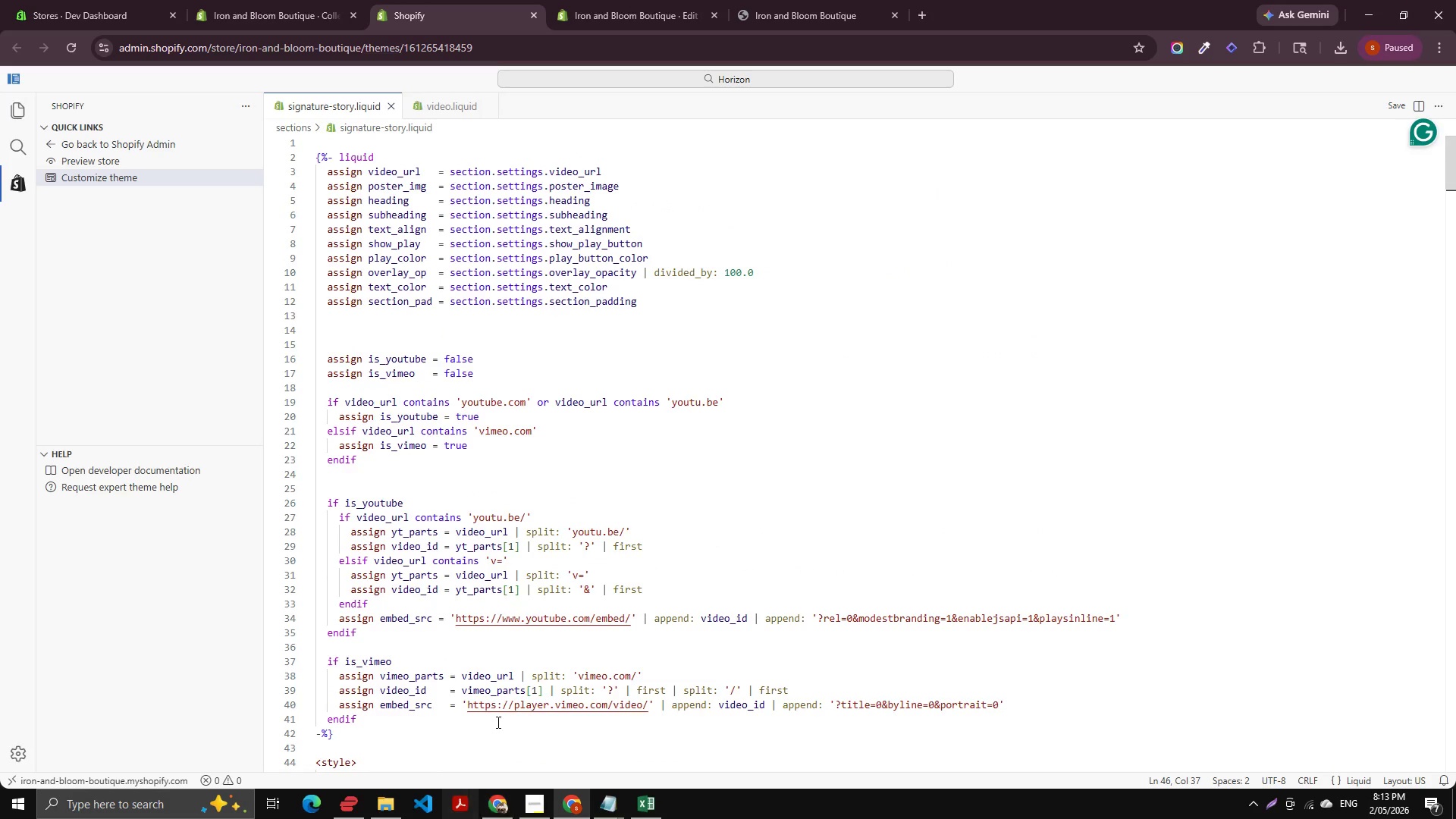 
scroll: coordinate [287, 456], scroll_direction: down, amount: 30.0
 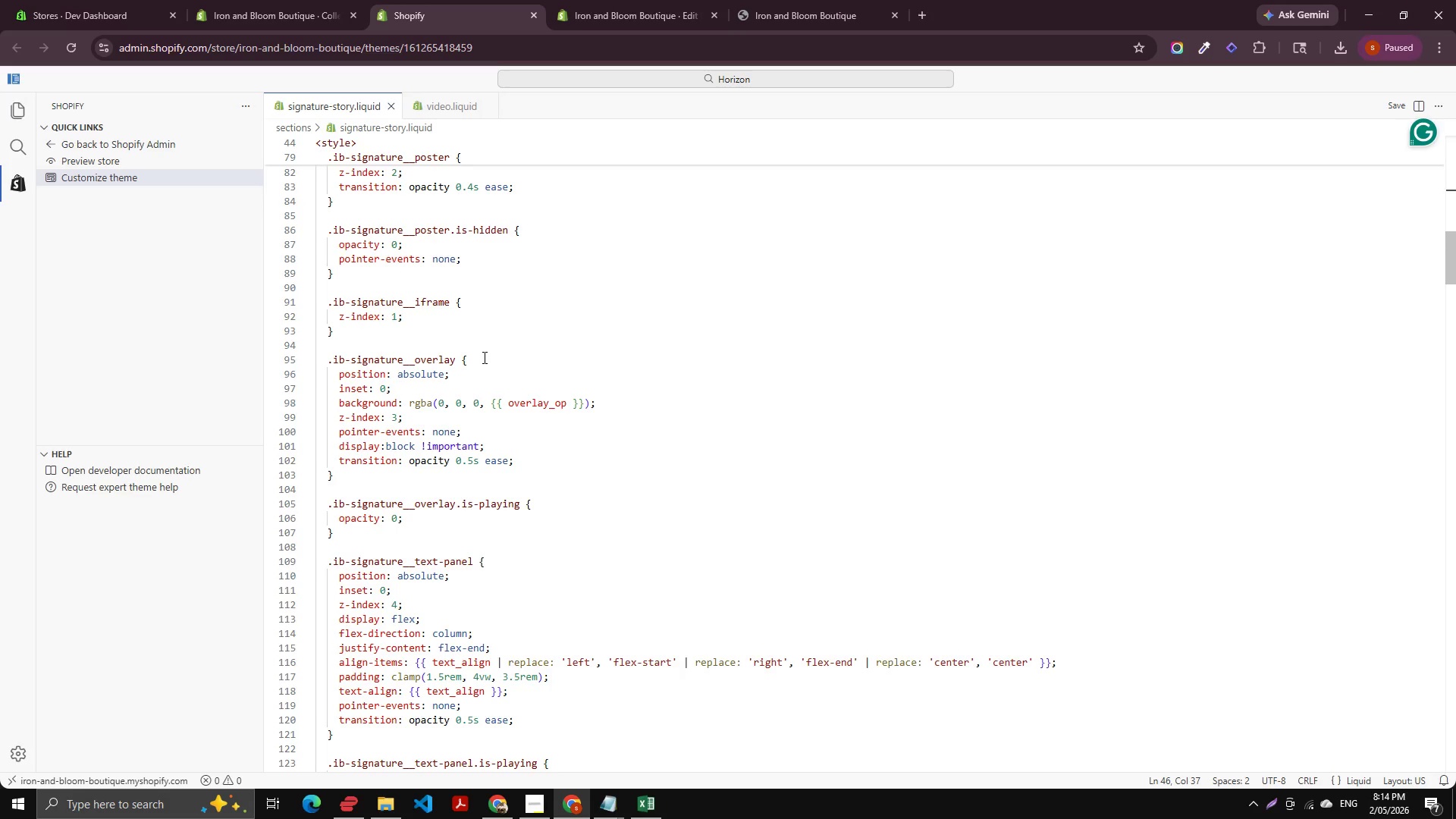 
wait(64.92)
 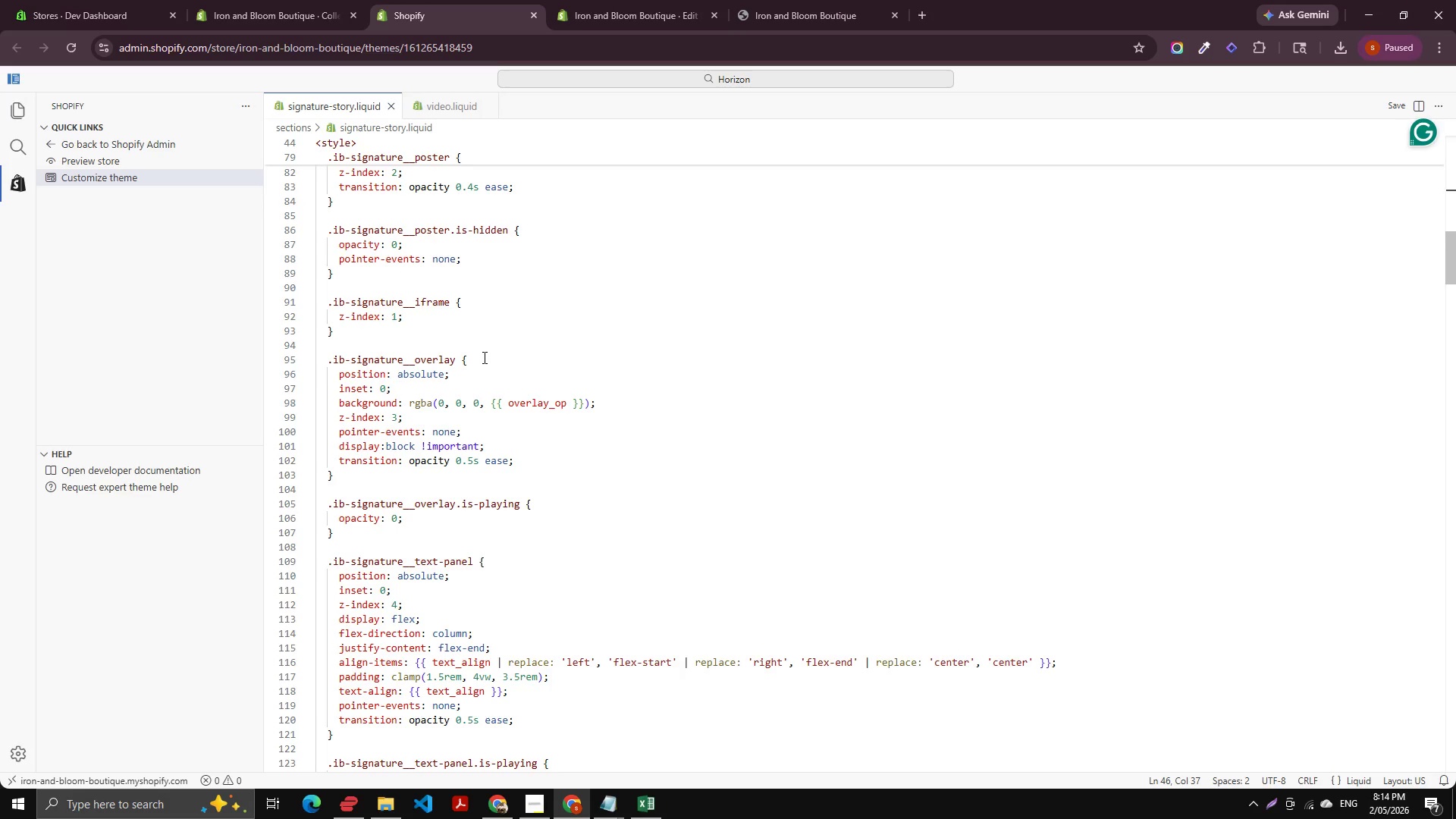 
scroll: coordinate [588, 291], scroll_direction: down, amount: 6.0
 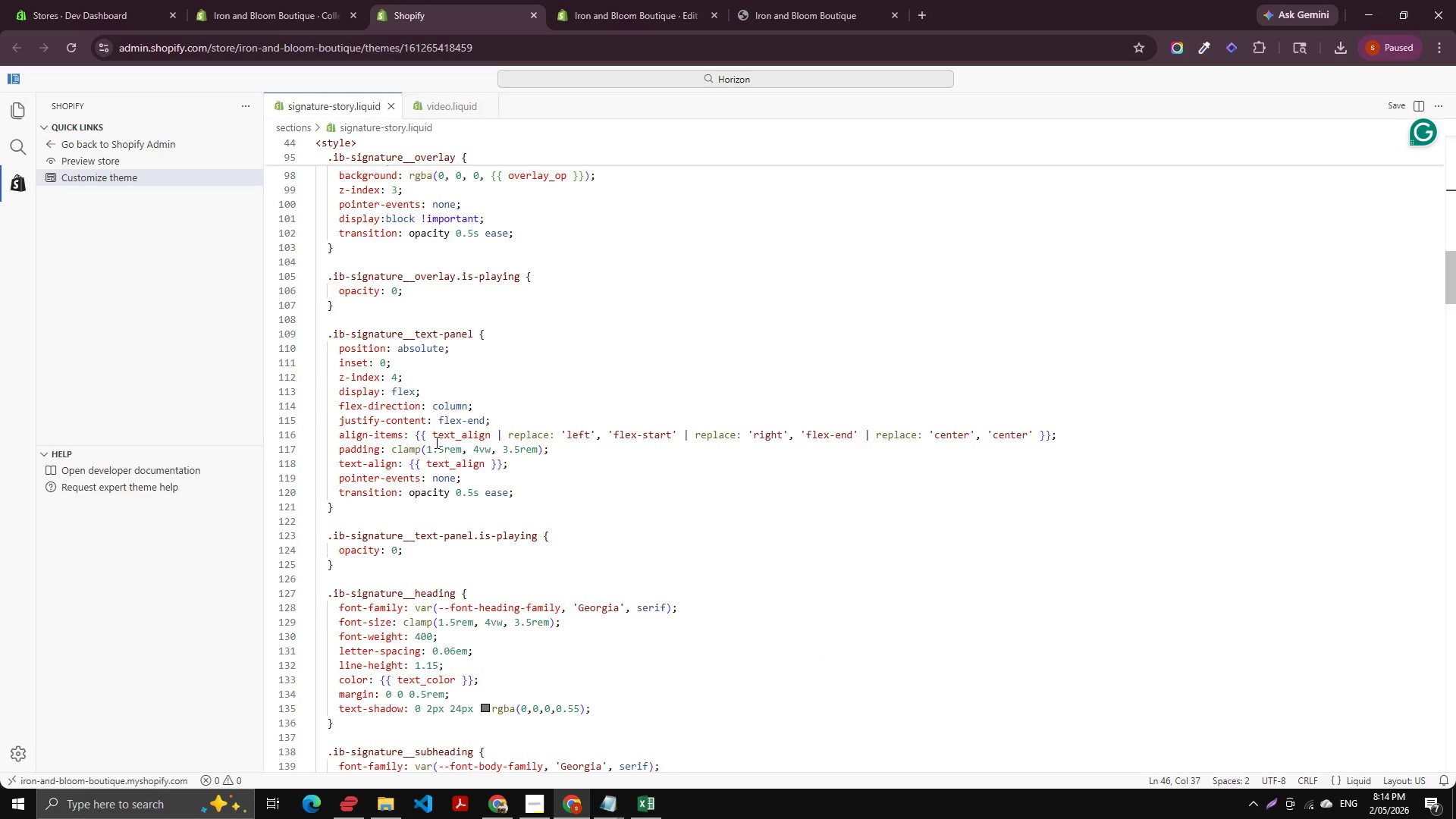 
scroll: coordinate [466, 369], scroll_direction: up, amount: 4.0
 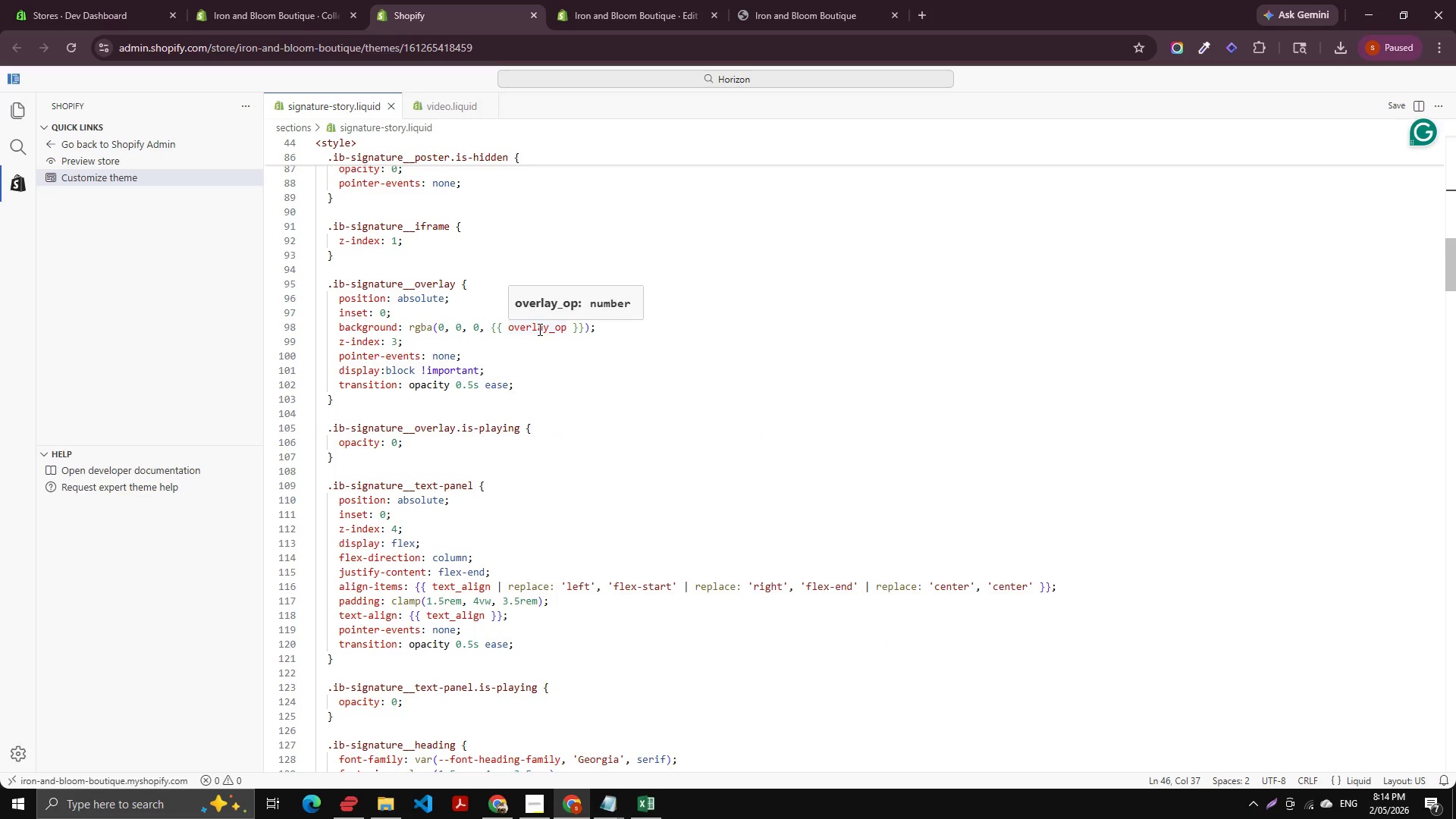 
double_click([538, 329])
 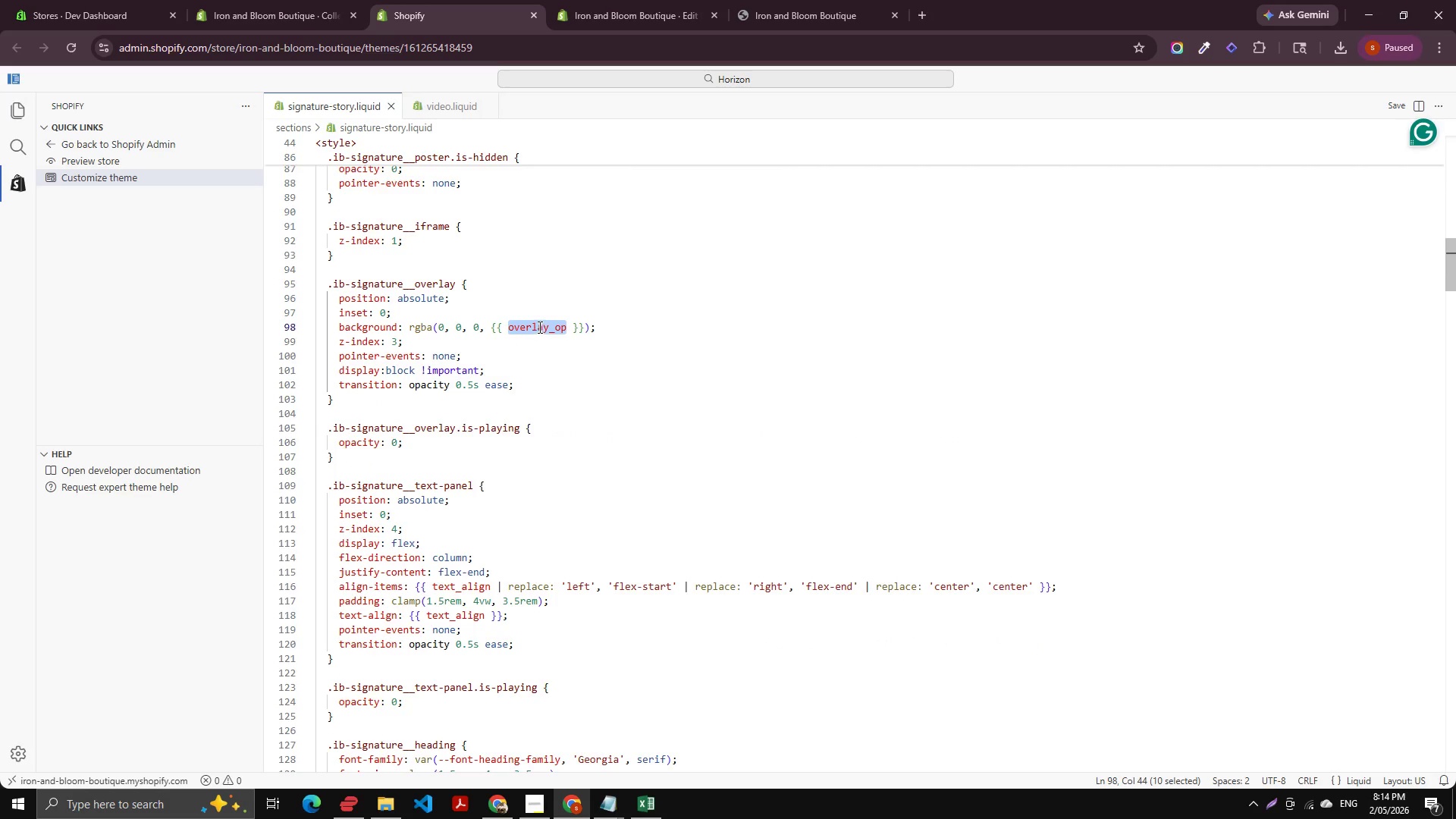 
key(Control+C)
 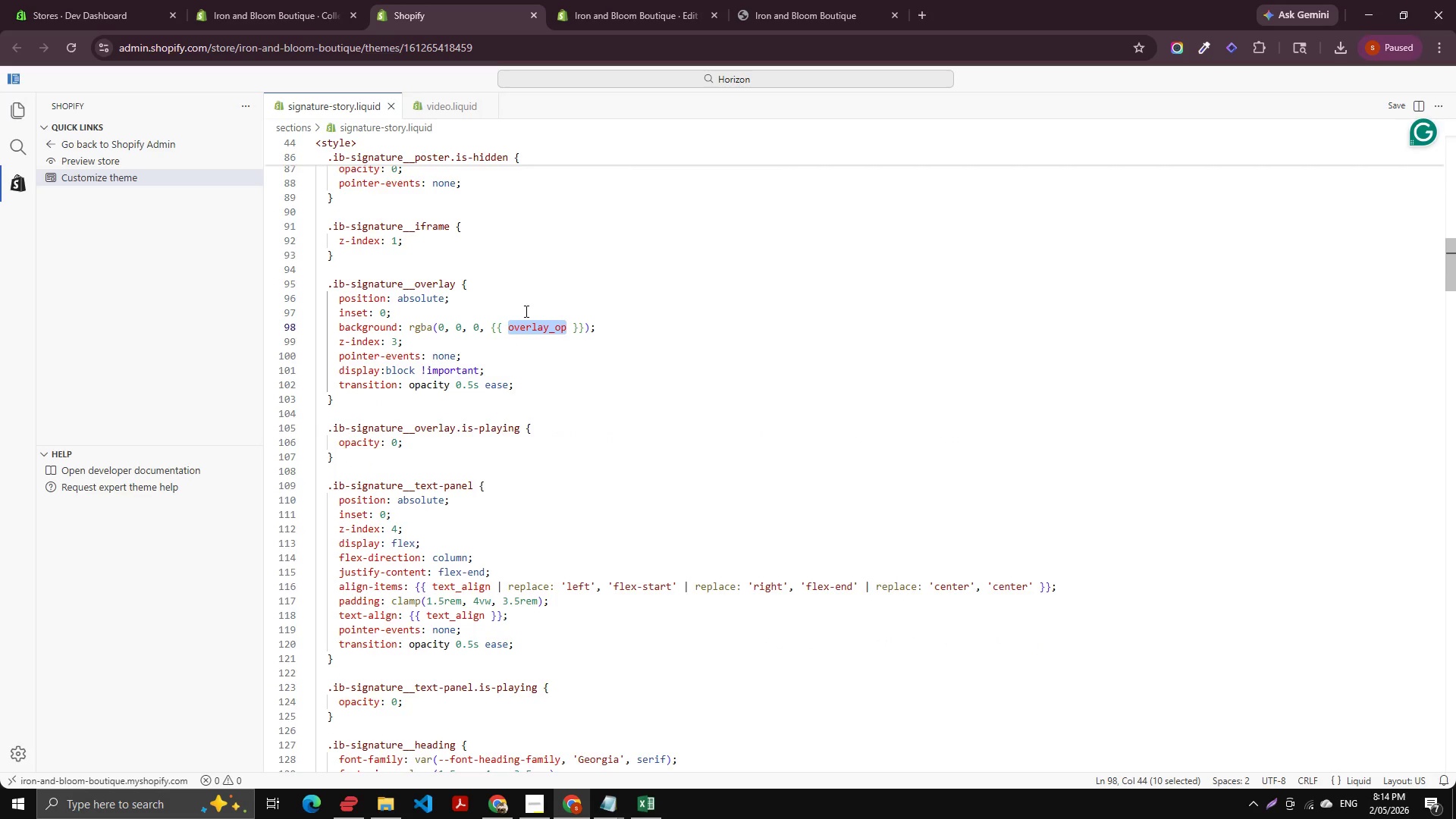 
key(Control+F)
 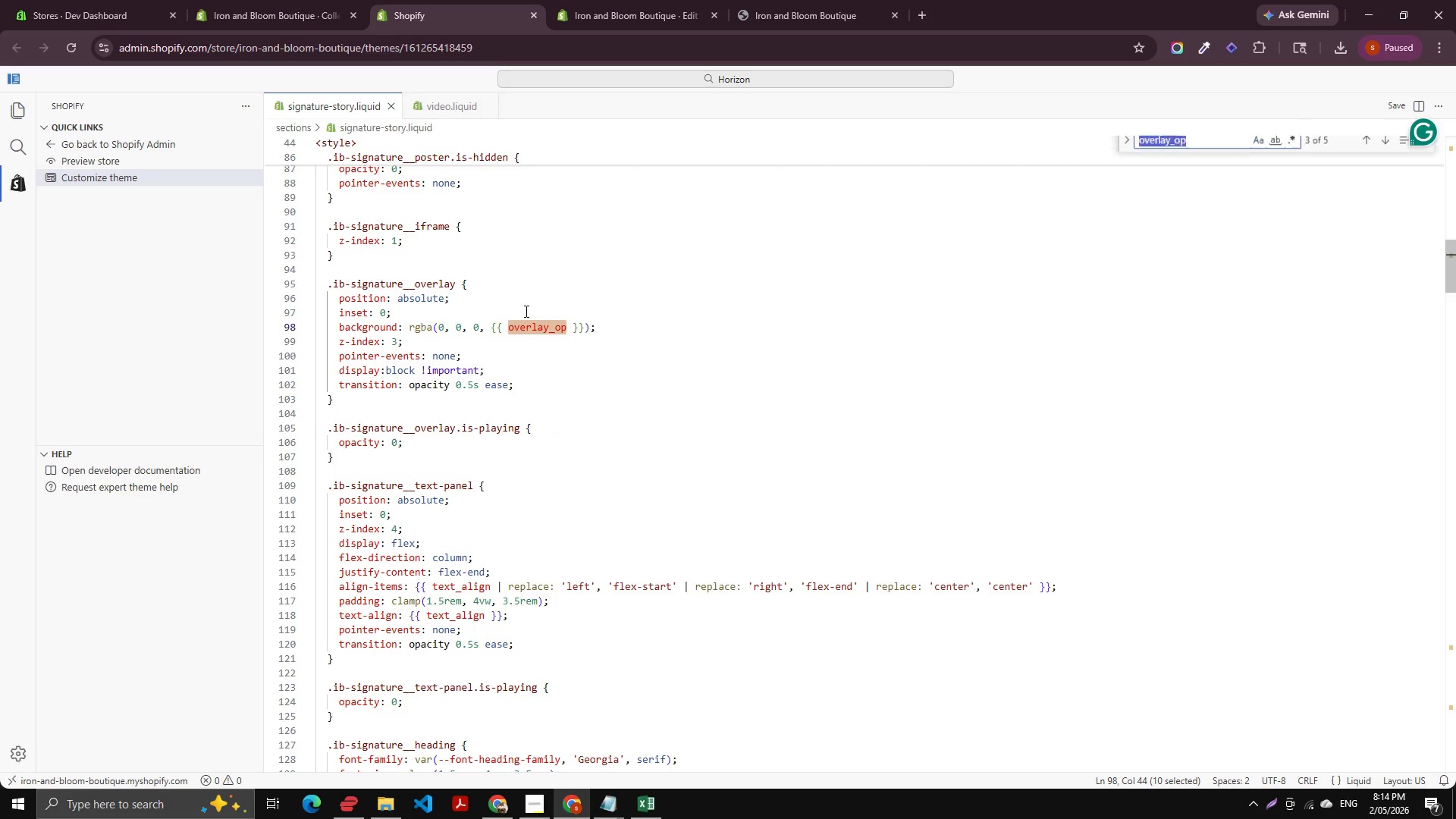 
key(Control+V)
 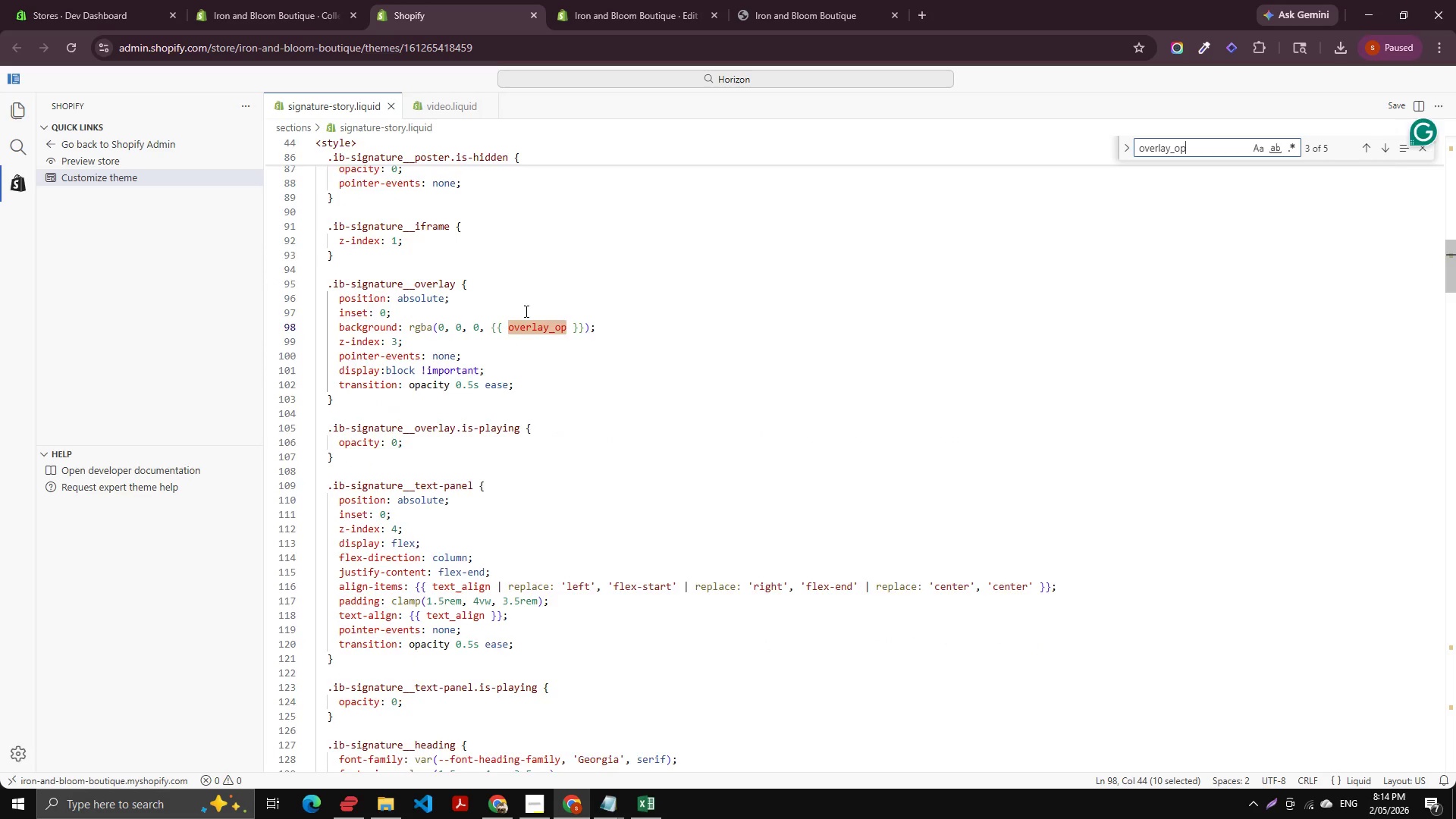 
key(NumpadEnter)
 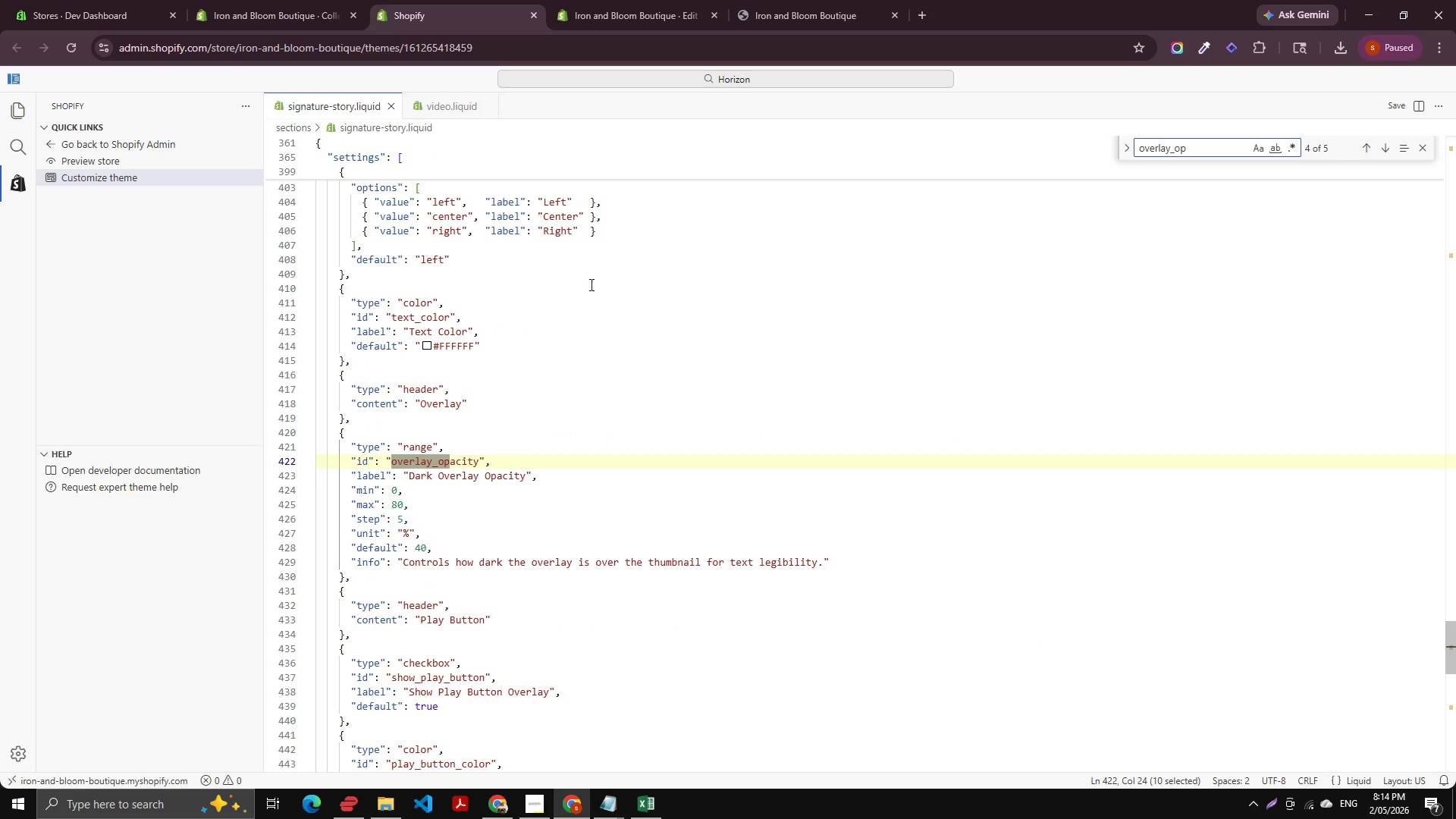 
scroll: coordinate [600, 332], scroll_direction: down, amount: 2.0
 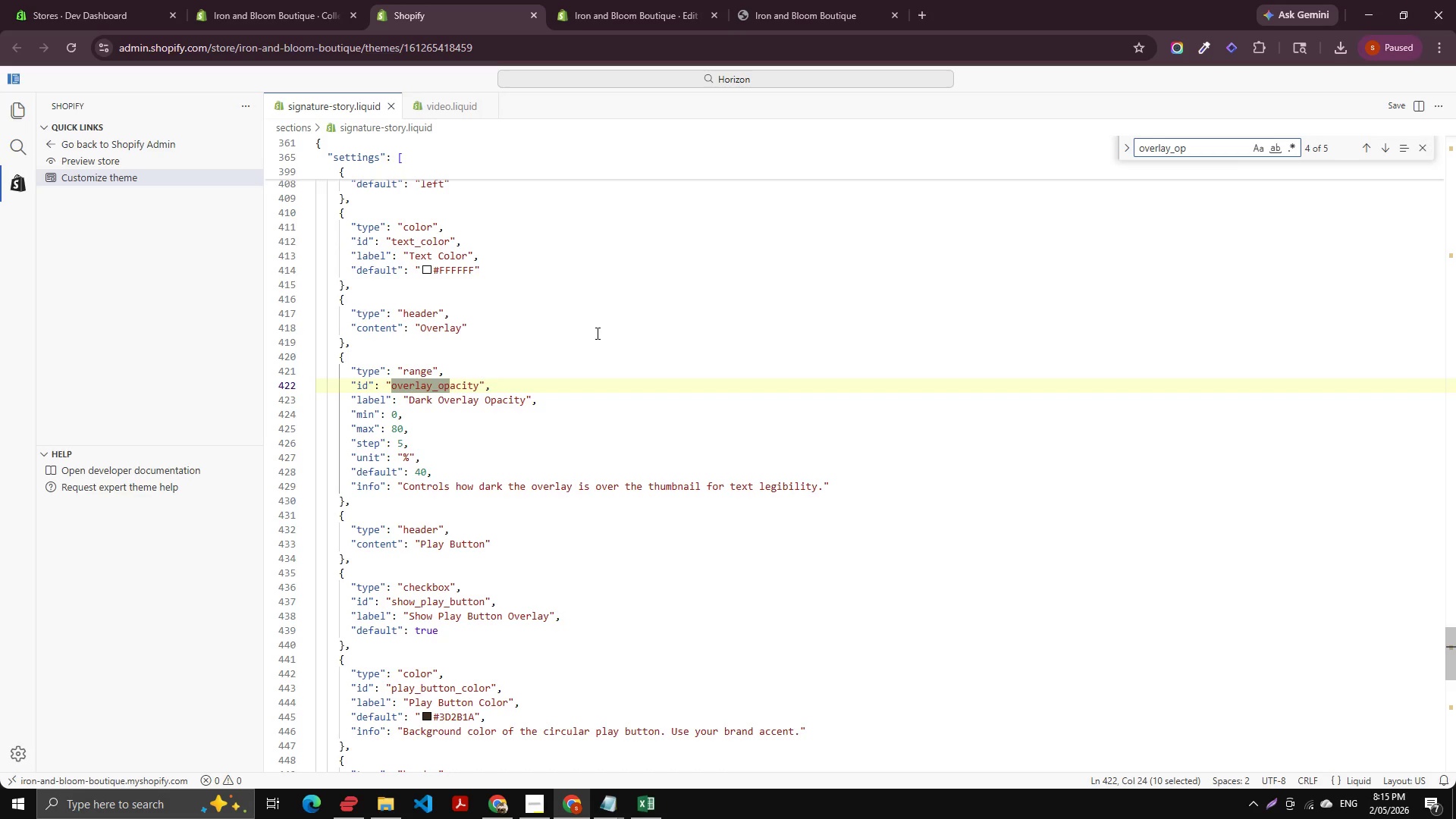 
wait(32.59)
 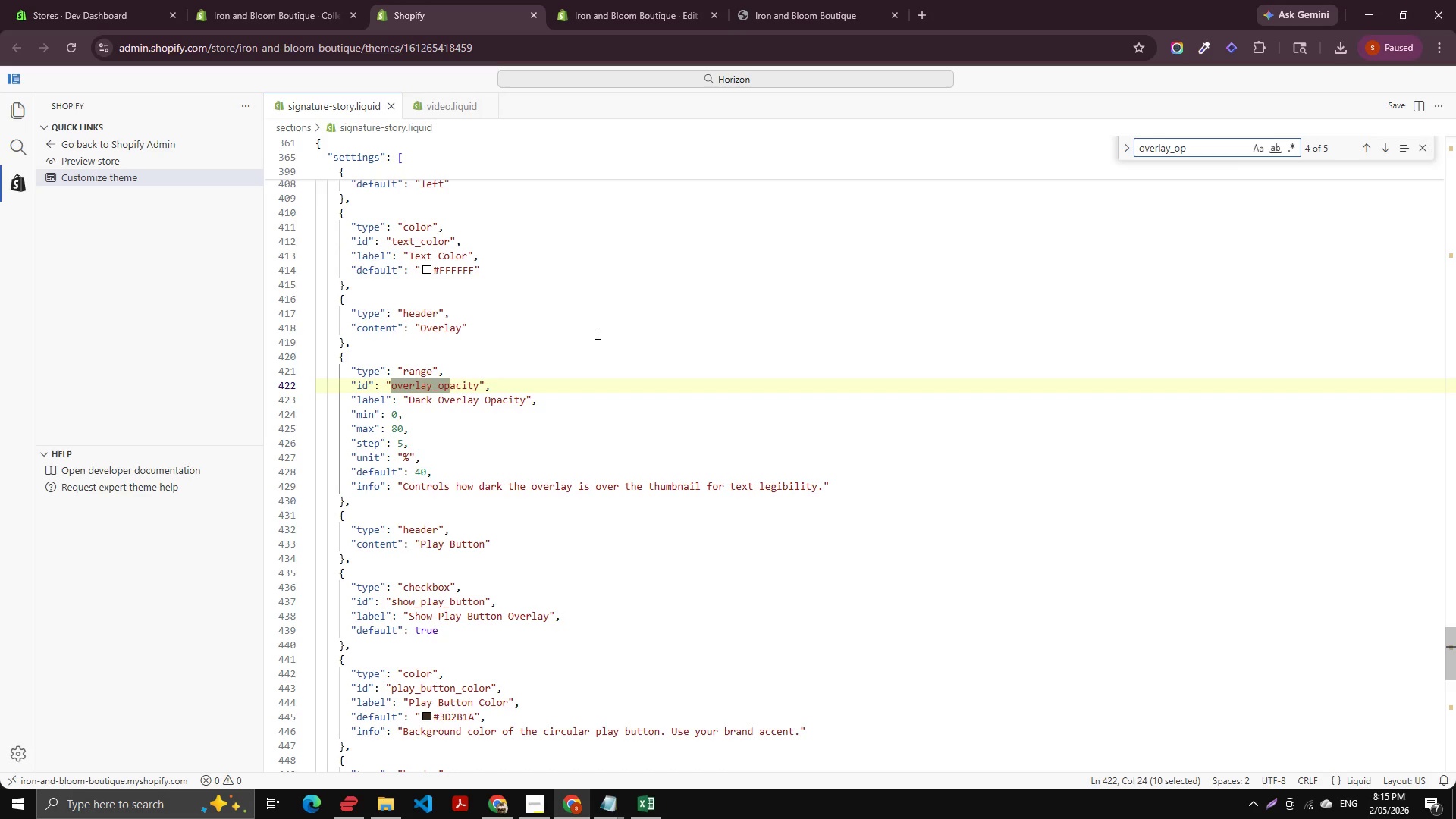 
scroll: coordinate [542, 563], scroll_direction: up, amount: 2.0
 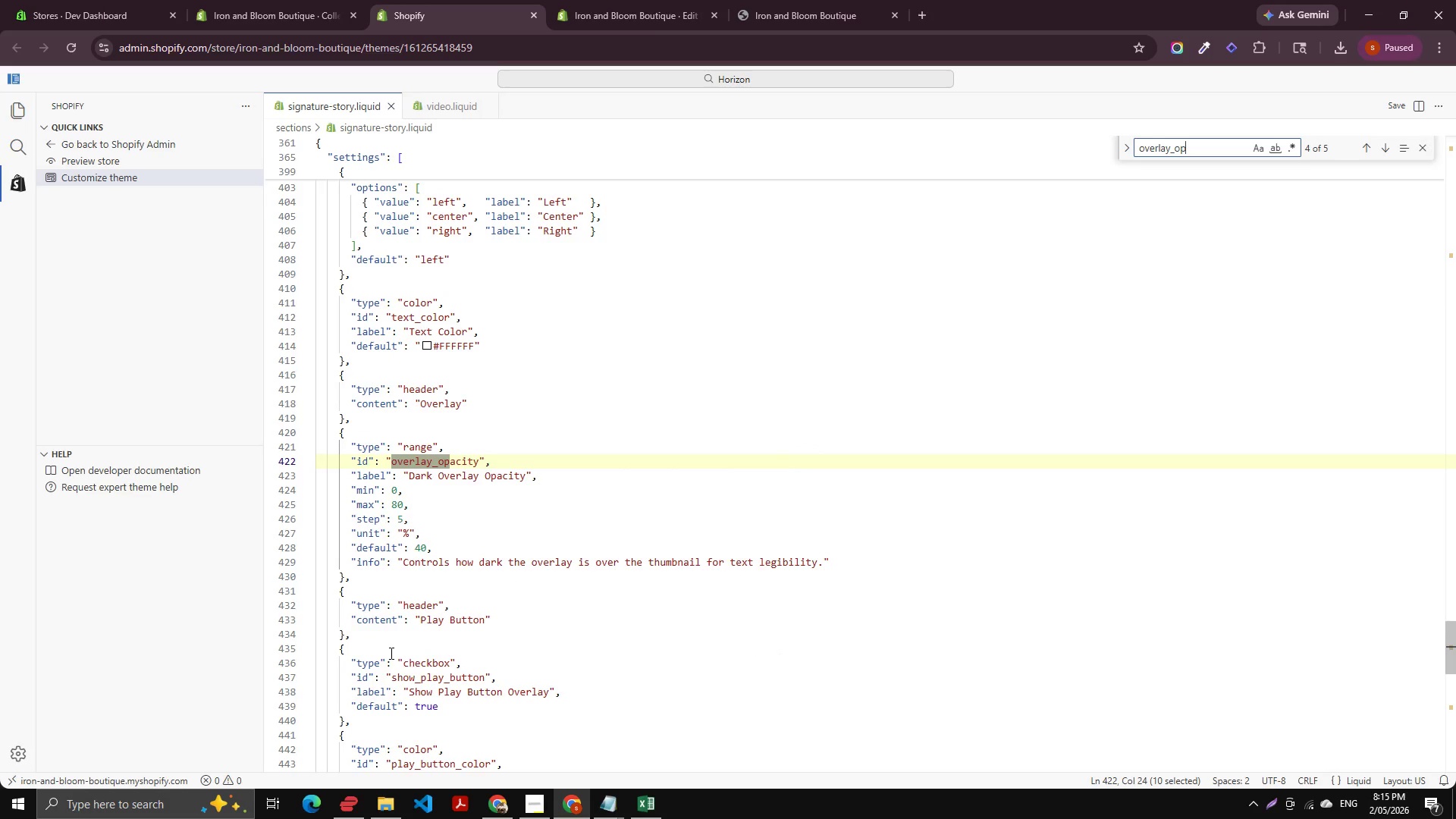 
scroll: coordinate [516, 601], scroll_direction: down, amount: 10.0
 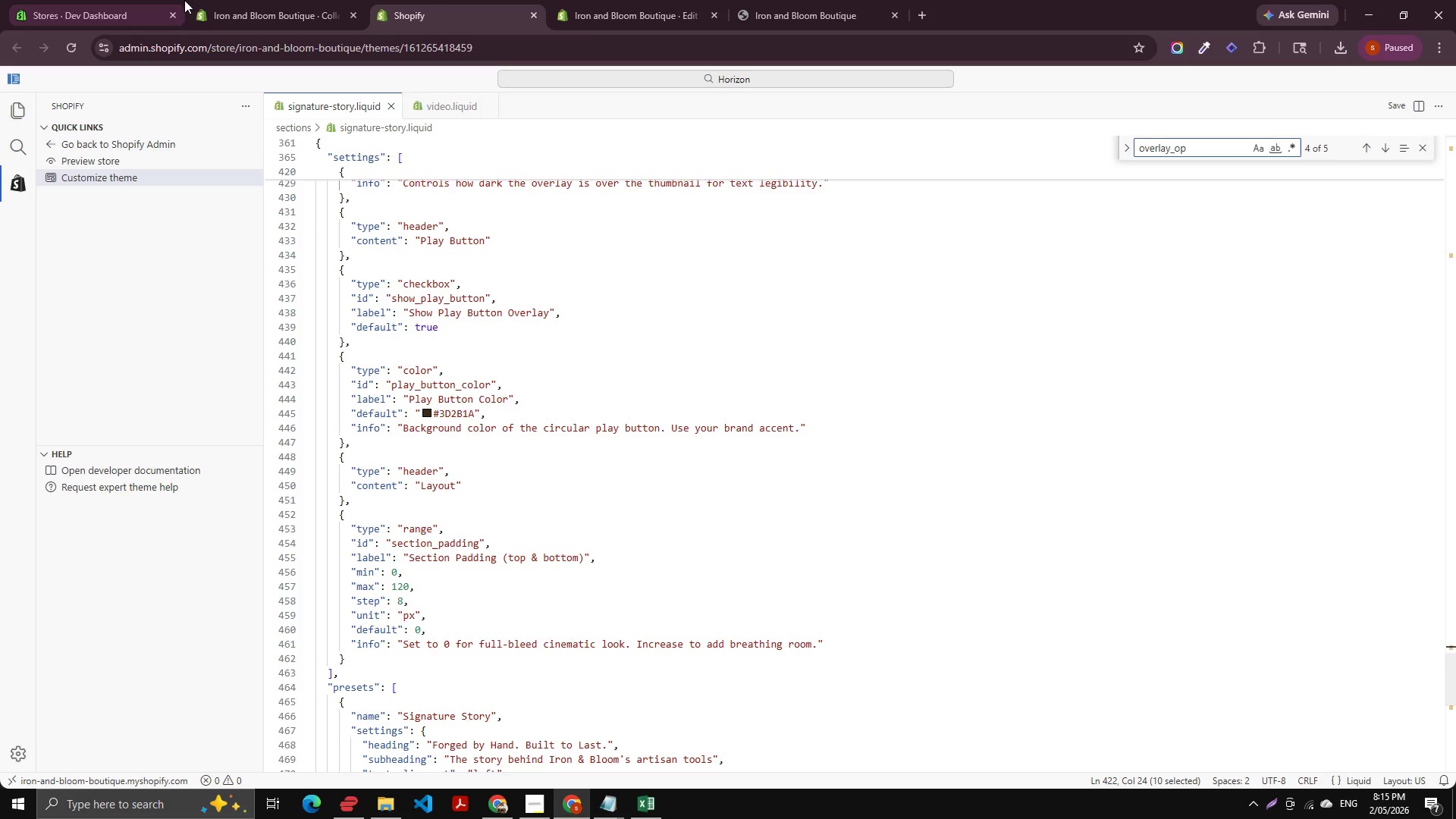 
left_click([204, 0])
 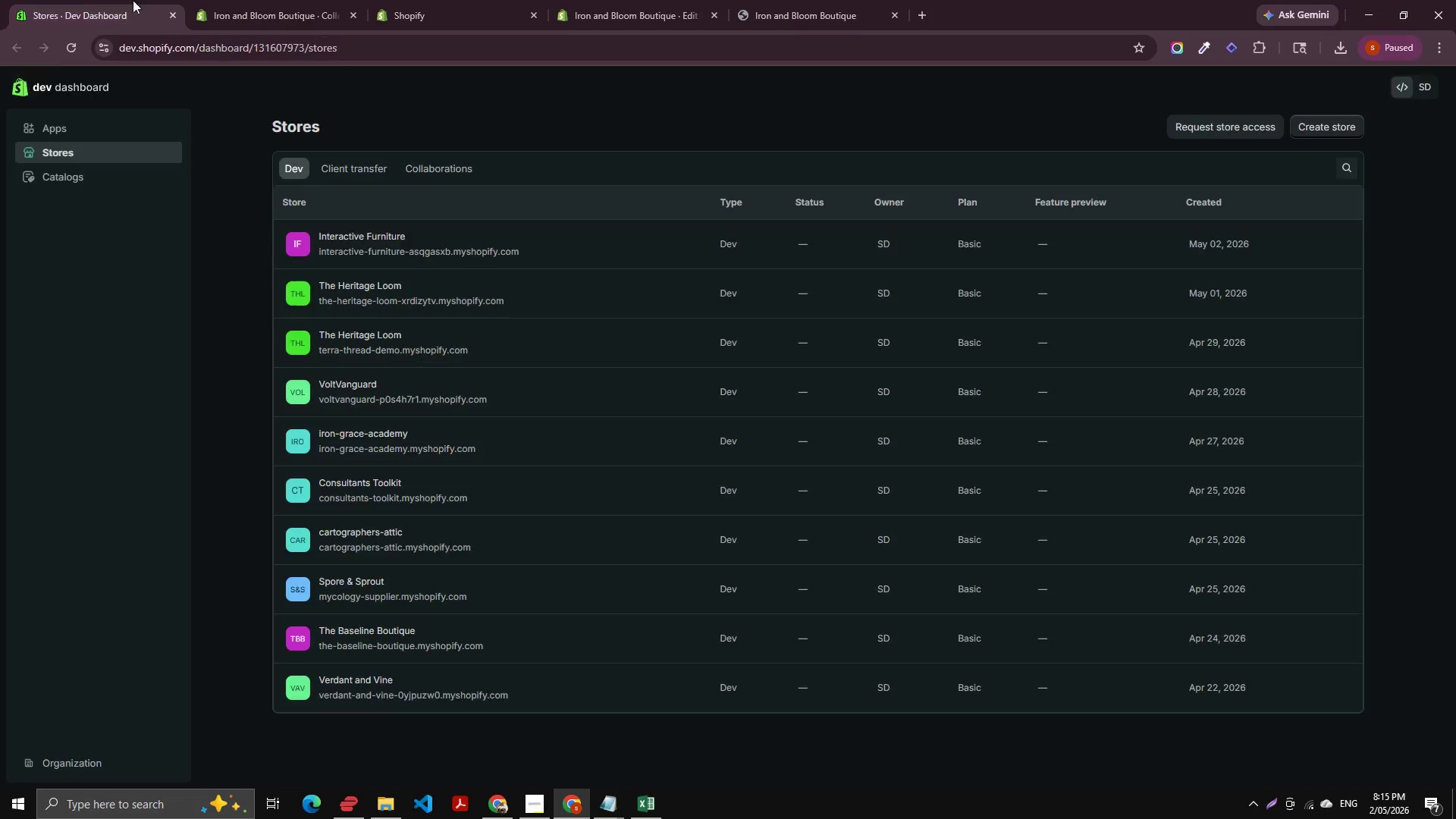 
double_click([353, 0])
 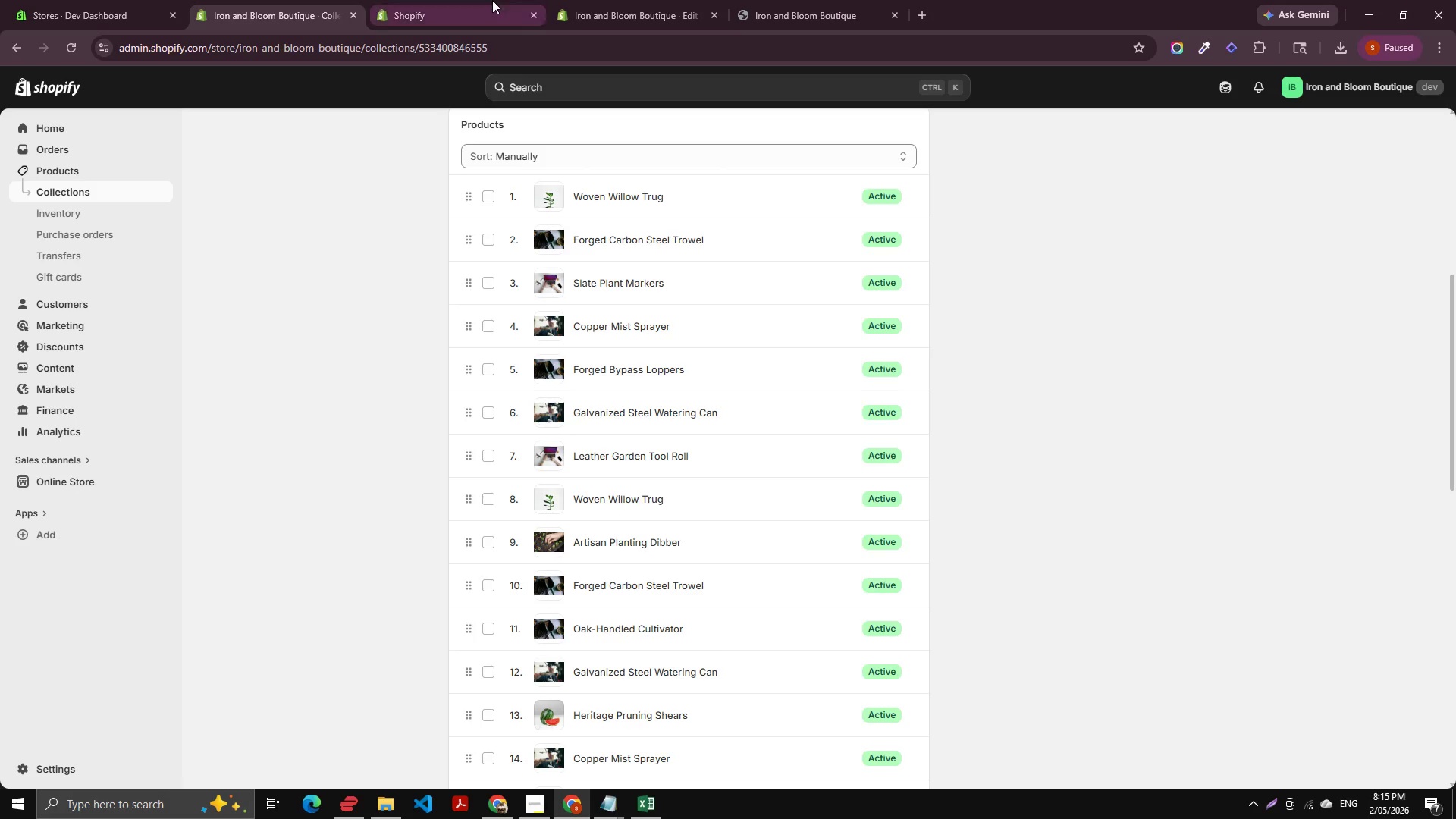 
triple_click([492, 0])
 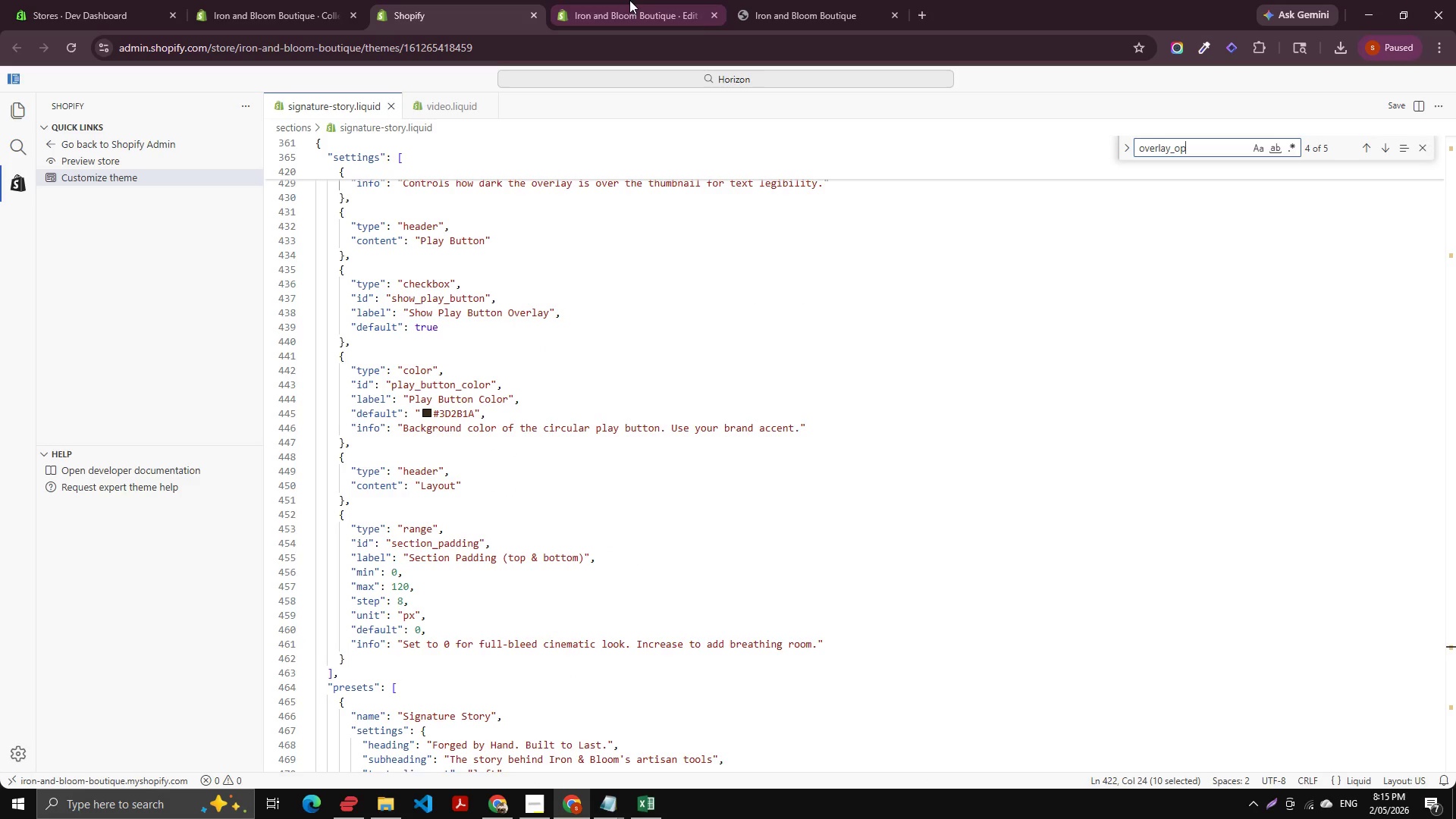 
mouse_move([600, 8])
 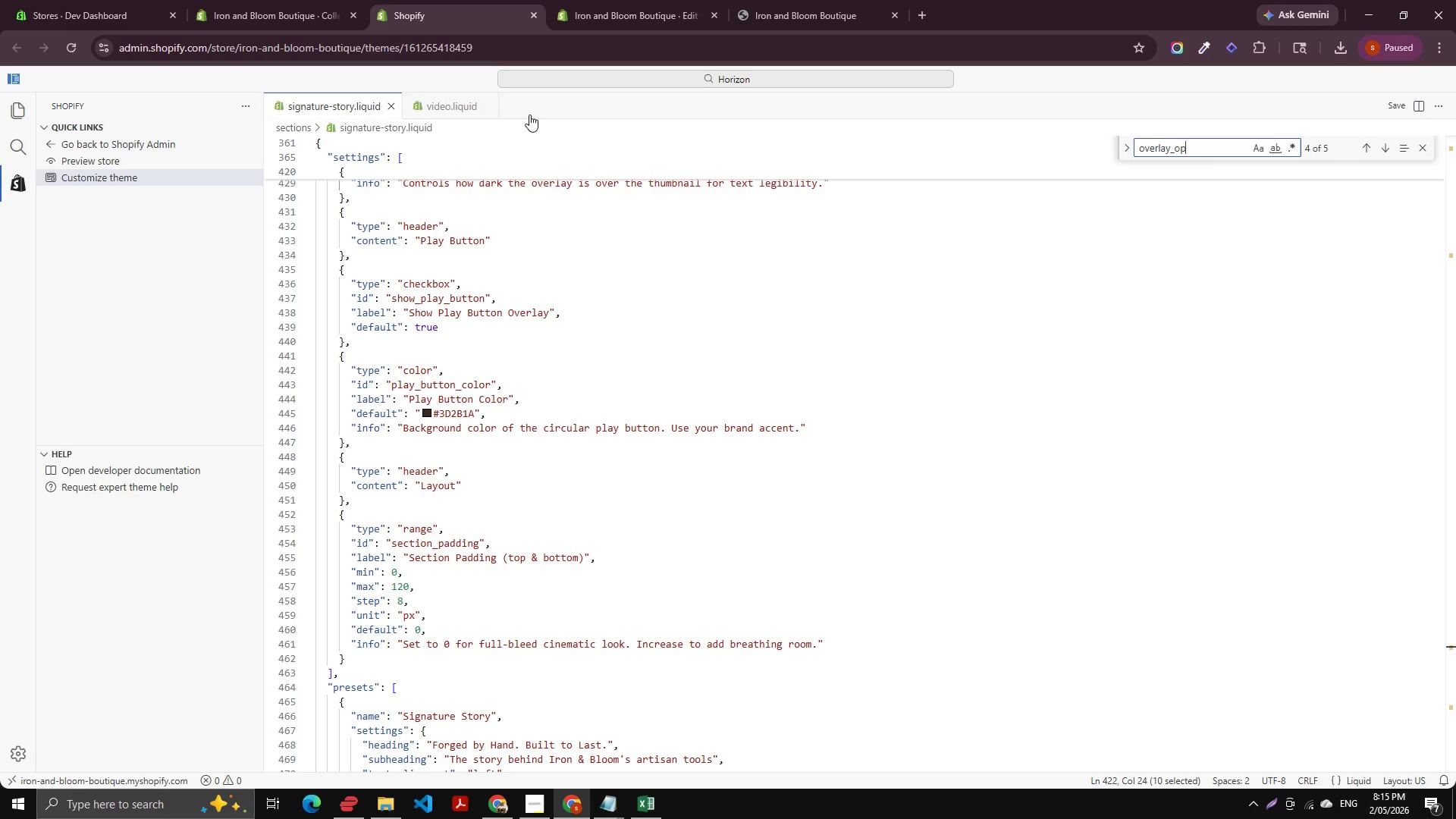 
wait(15.67)
 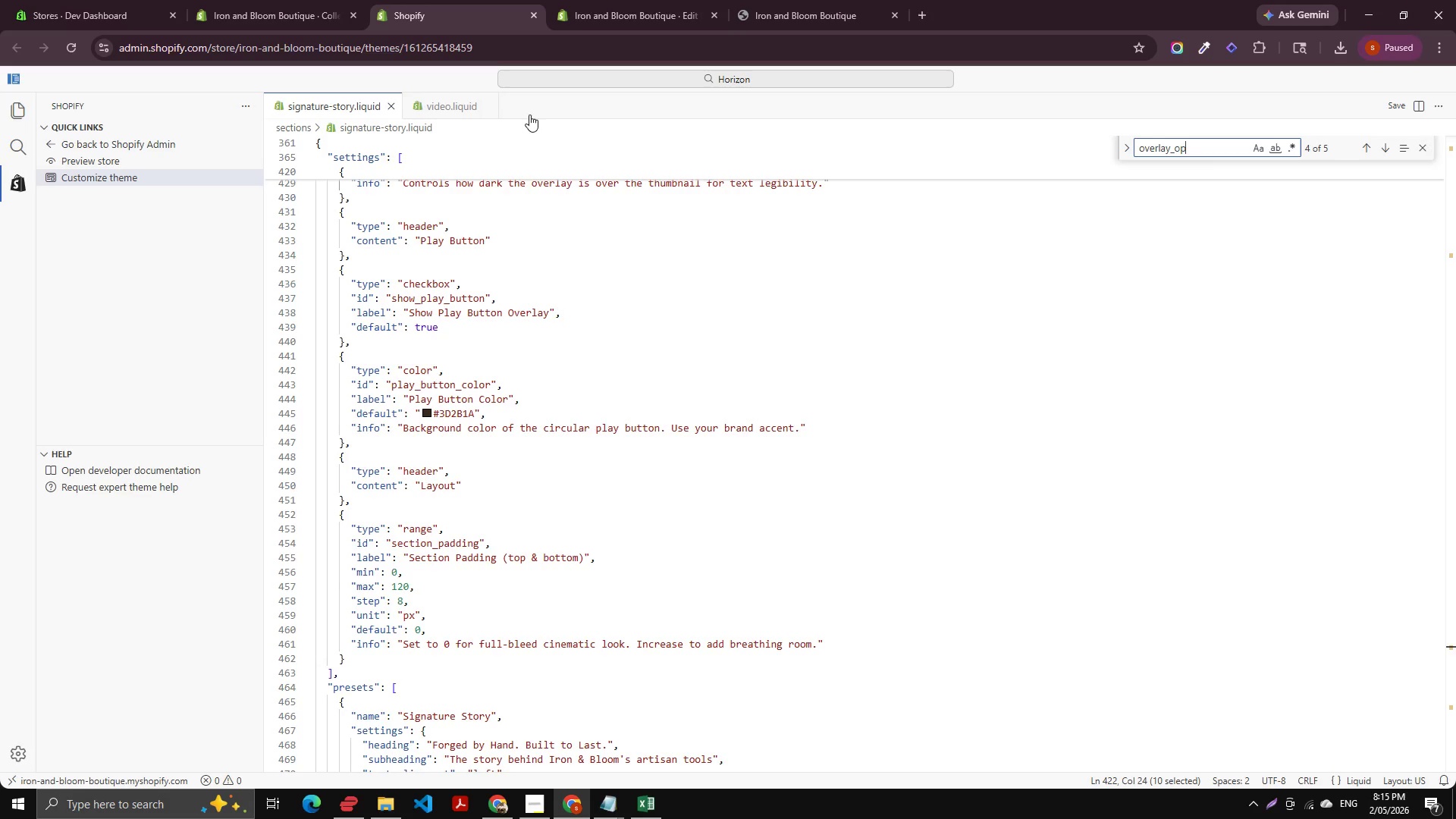 
scroll: coordinate [487, 311], scroll_direction: down, amount: 3.0
 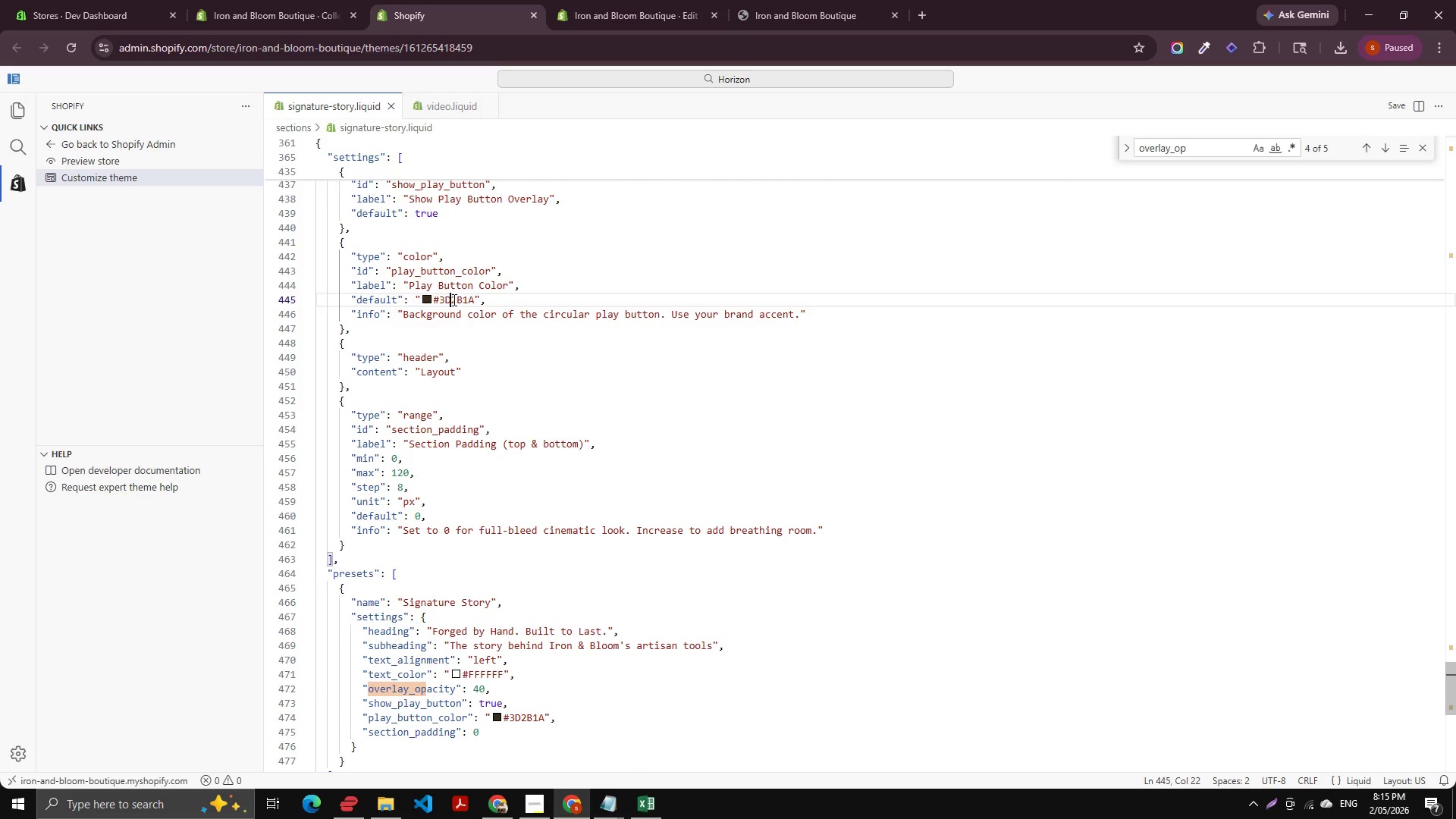 
double_click([453, 300])
 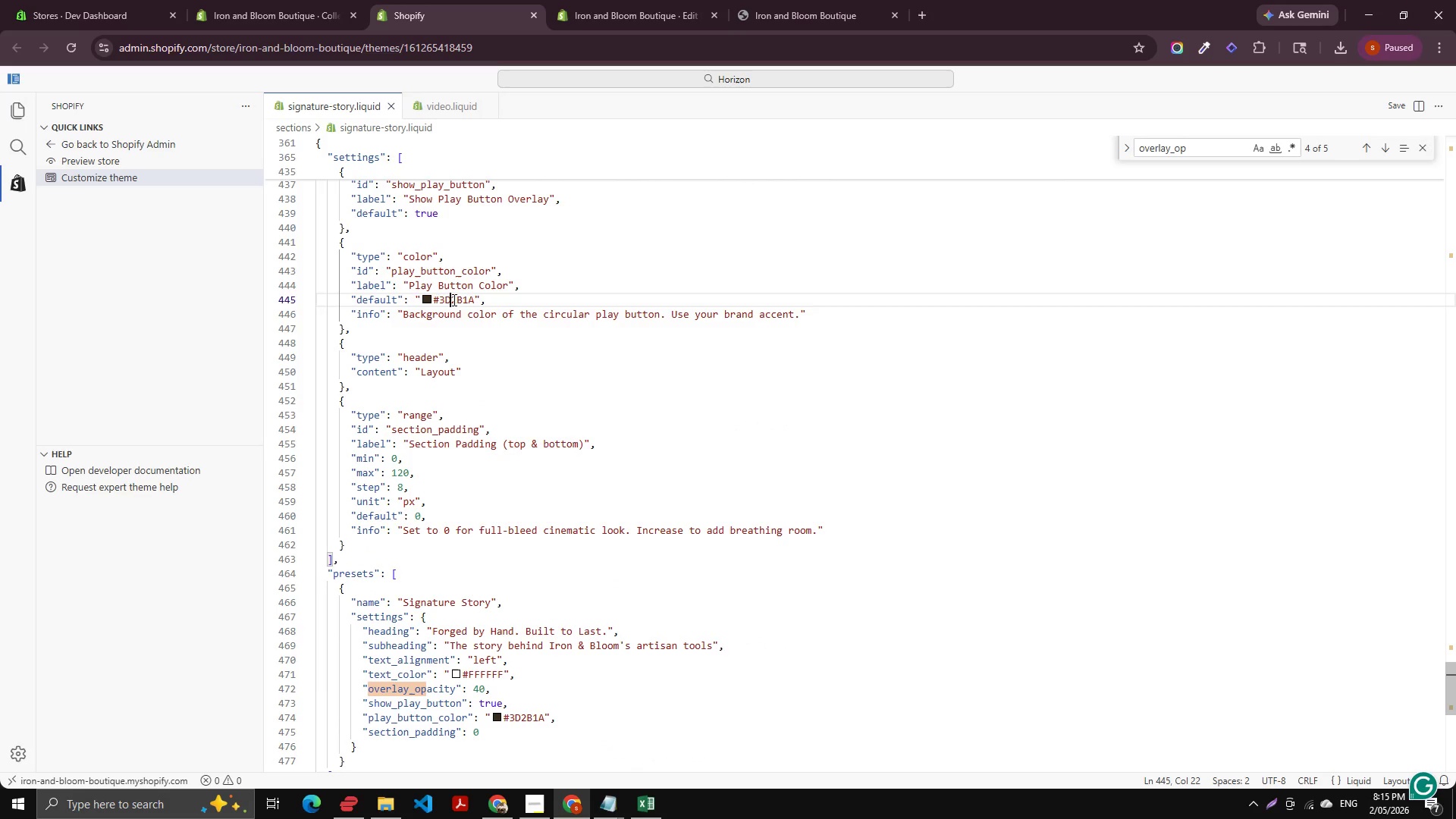 
double_click([453, 300])
 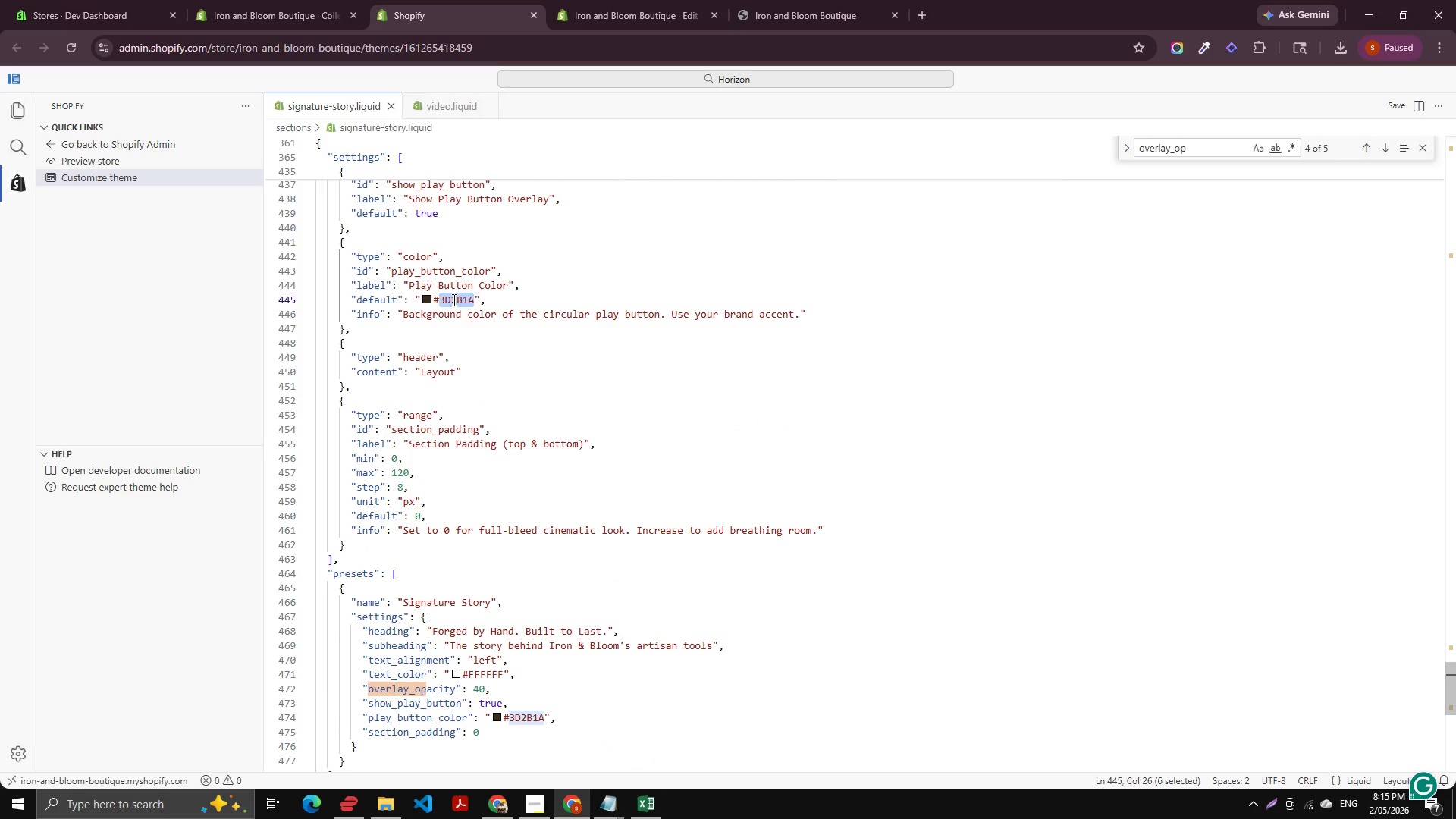 
key(Control+C)
 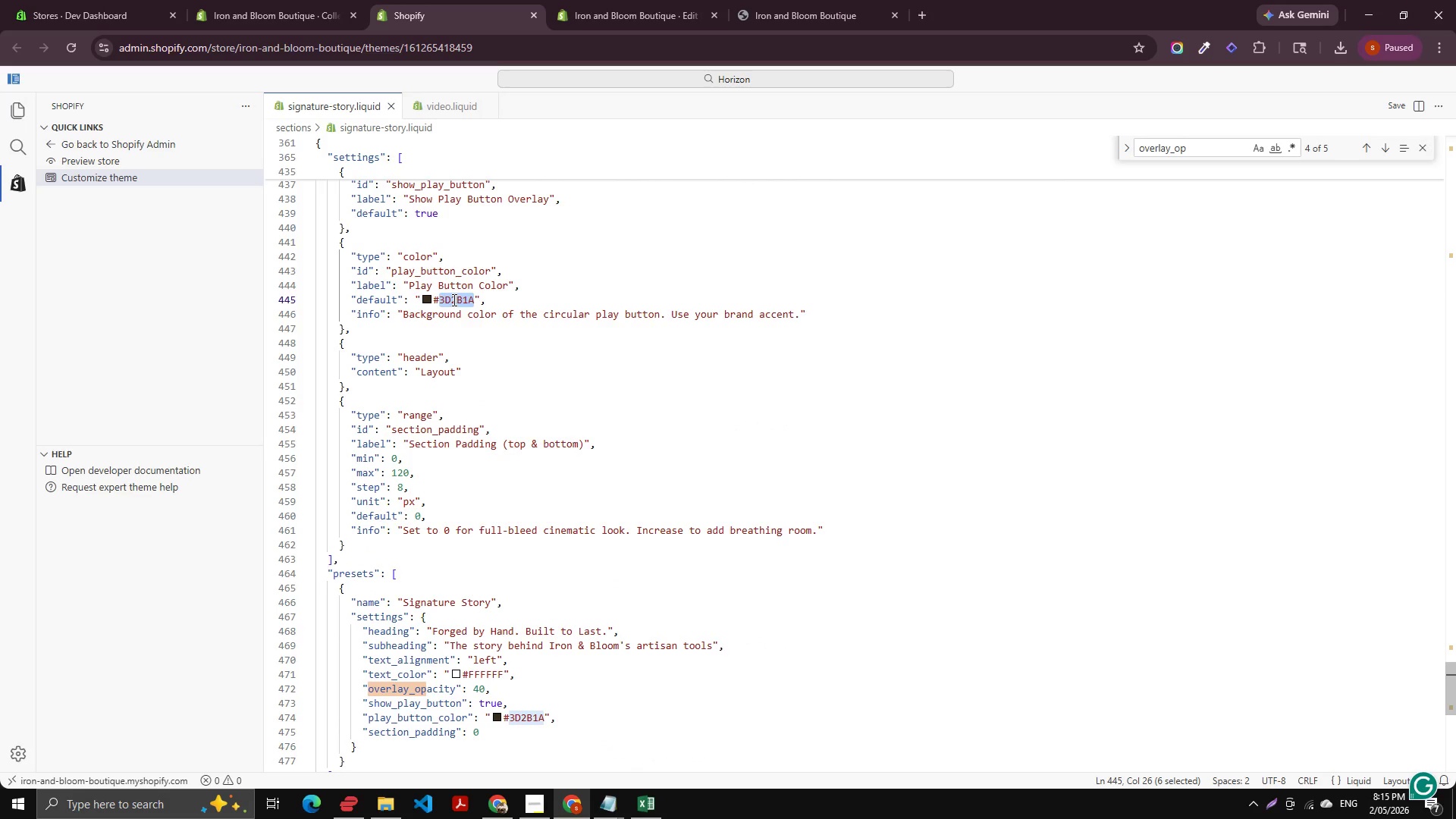 
wait(12.45)
 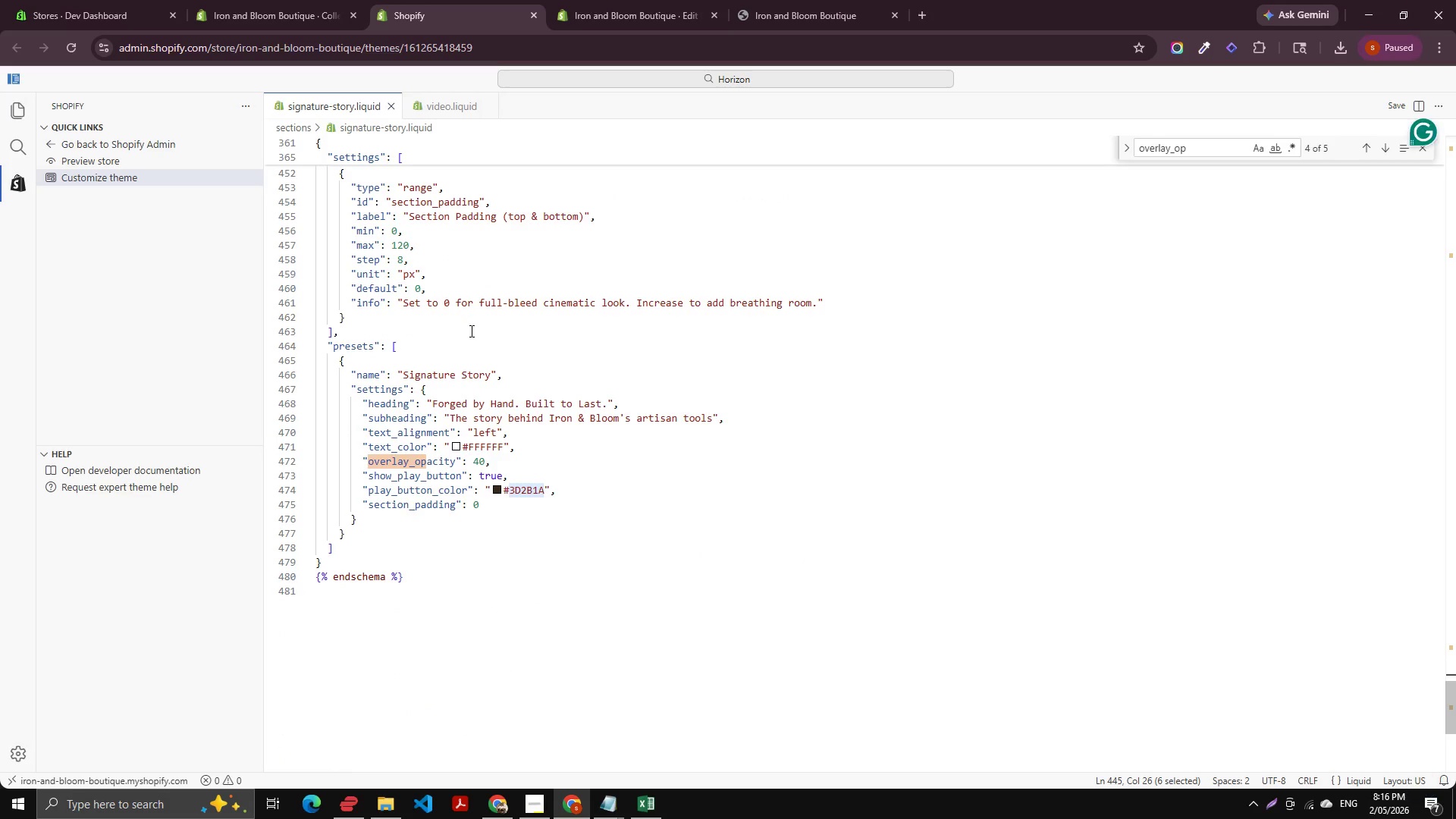 
left_click([490, 334])
 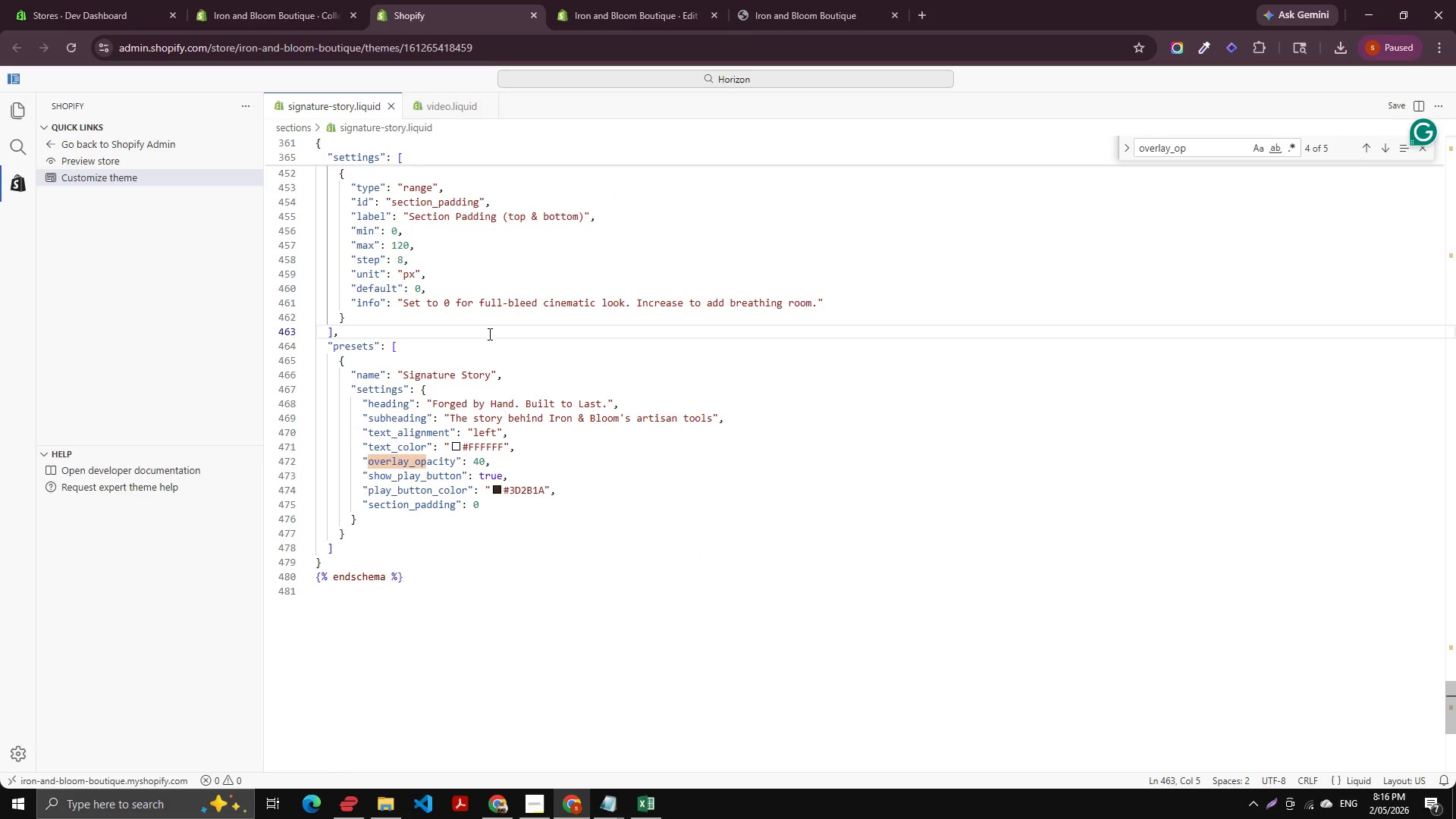 
scroll: coordinate [485, 343], scroll_direction: down, amount: 12.0
 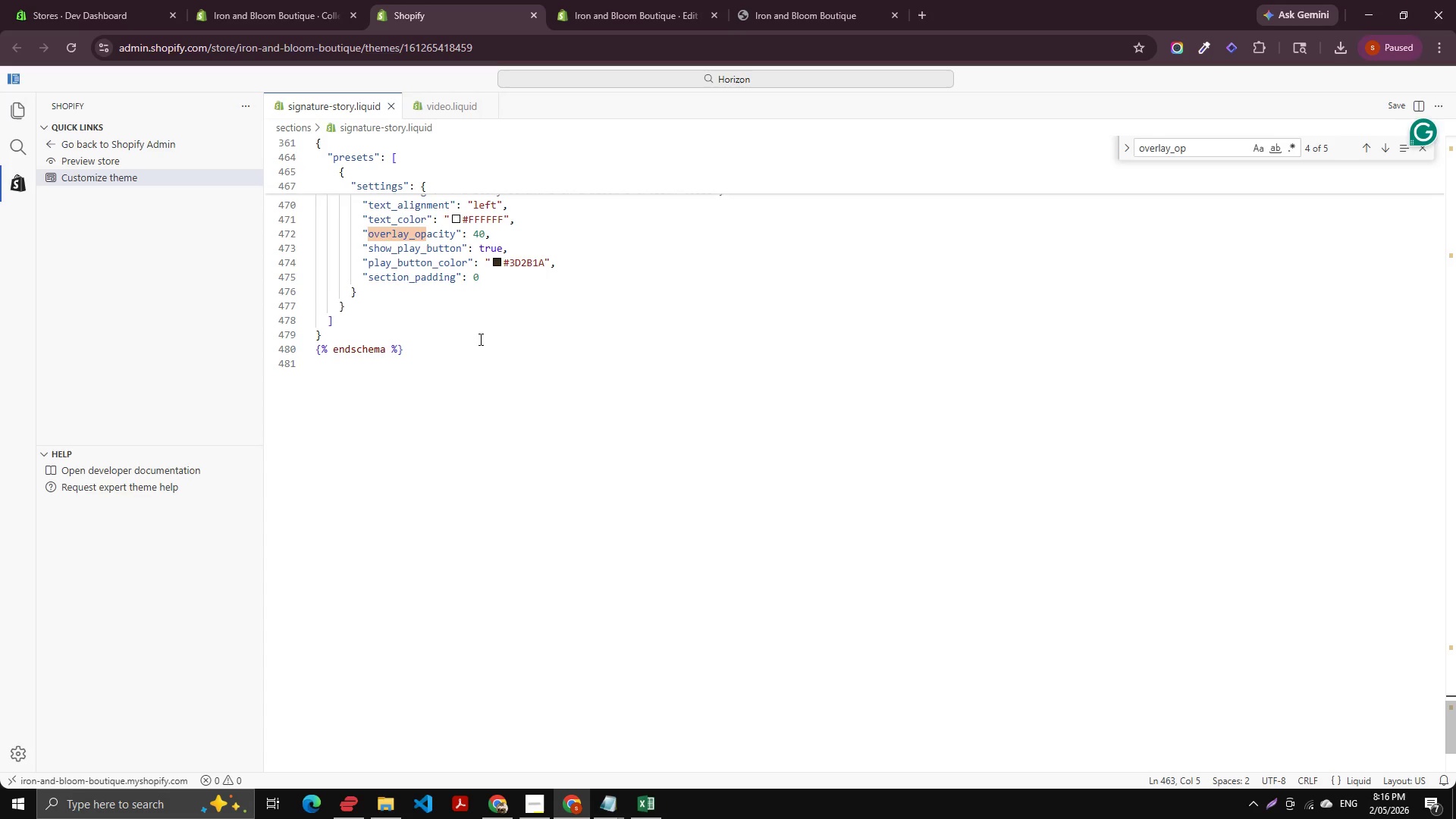 
wait(22.72)
 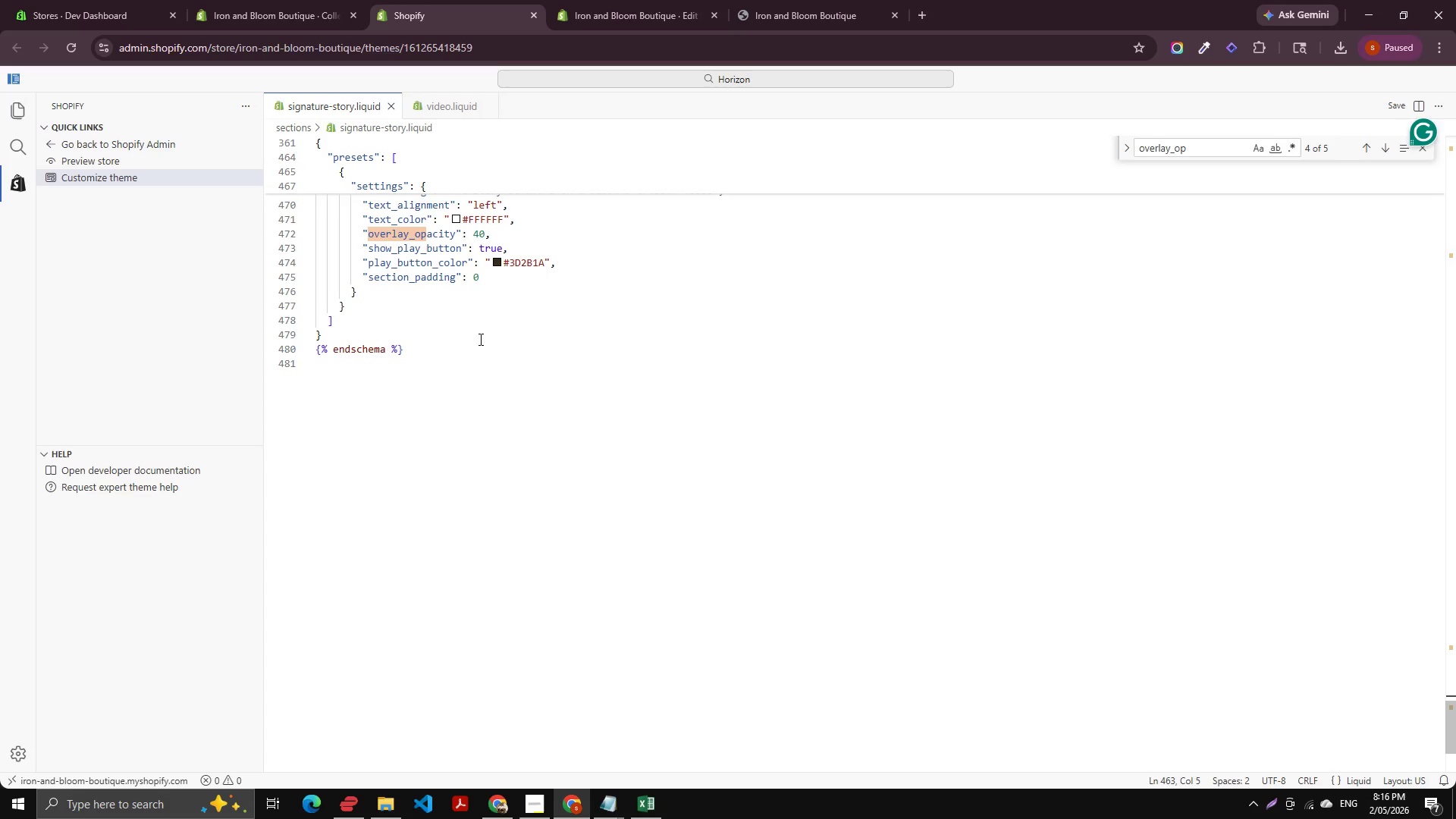 
scroll: coordinate [577, 384], scroll_direction: up, amount: 13.0
 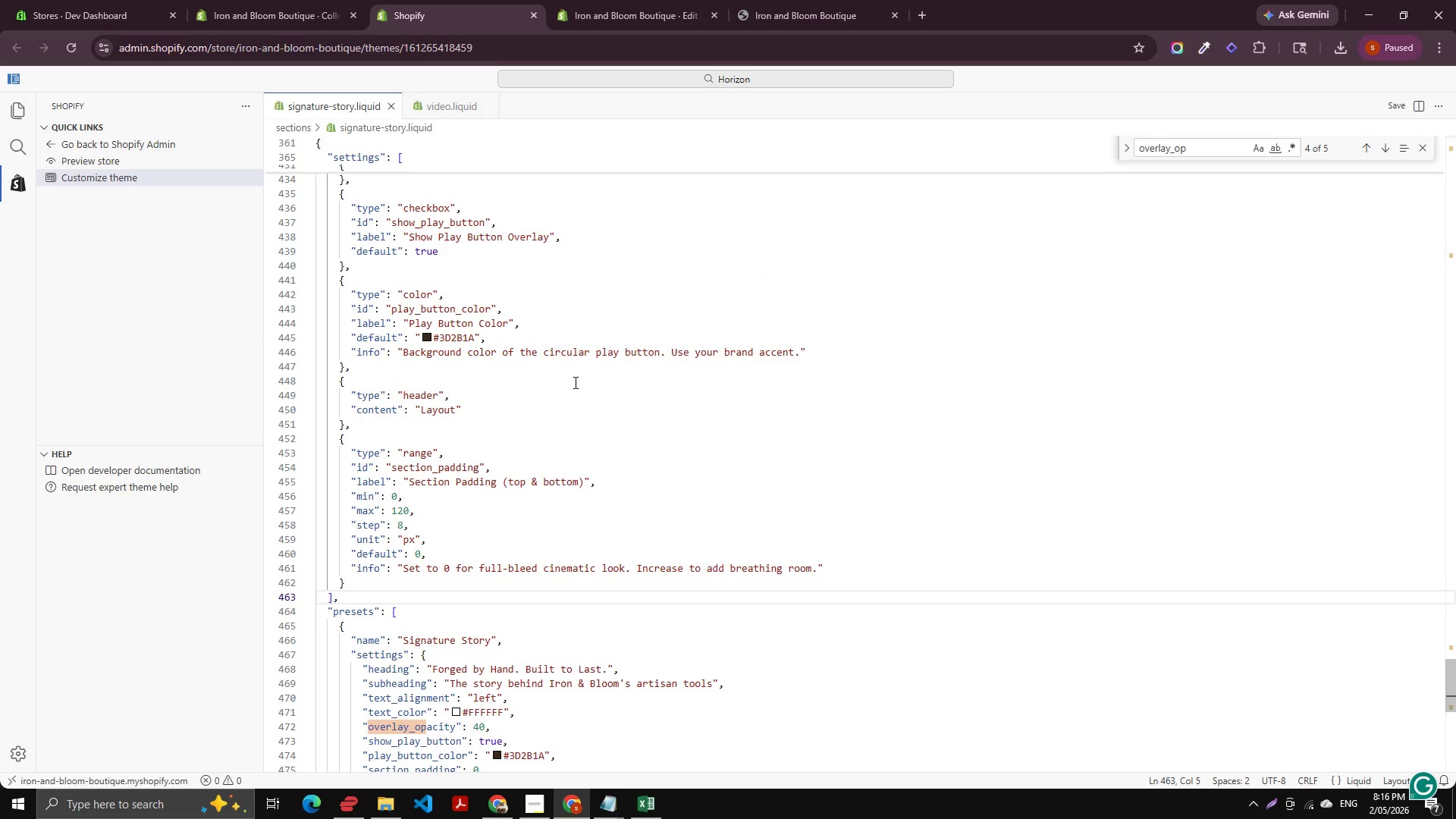 
wait(9.68)
 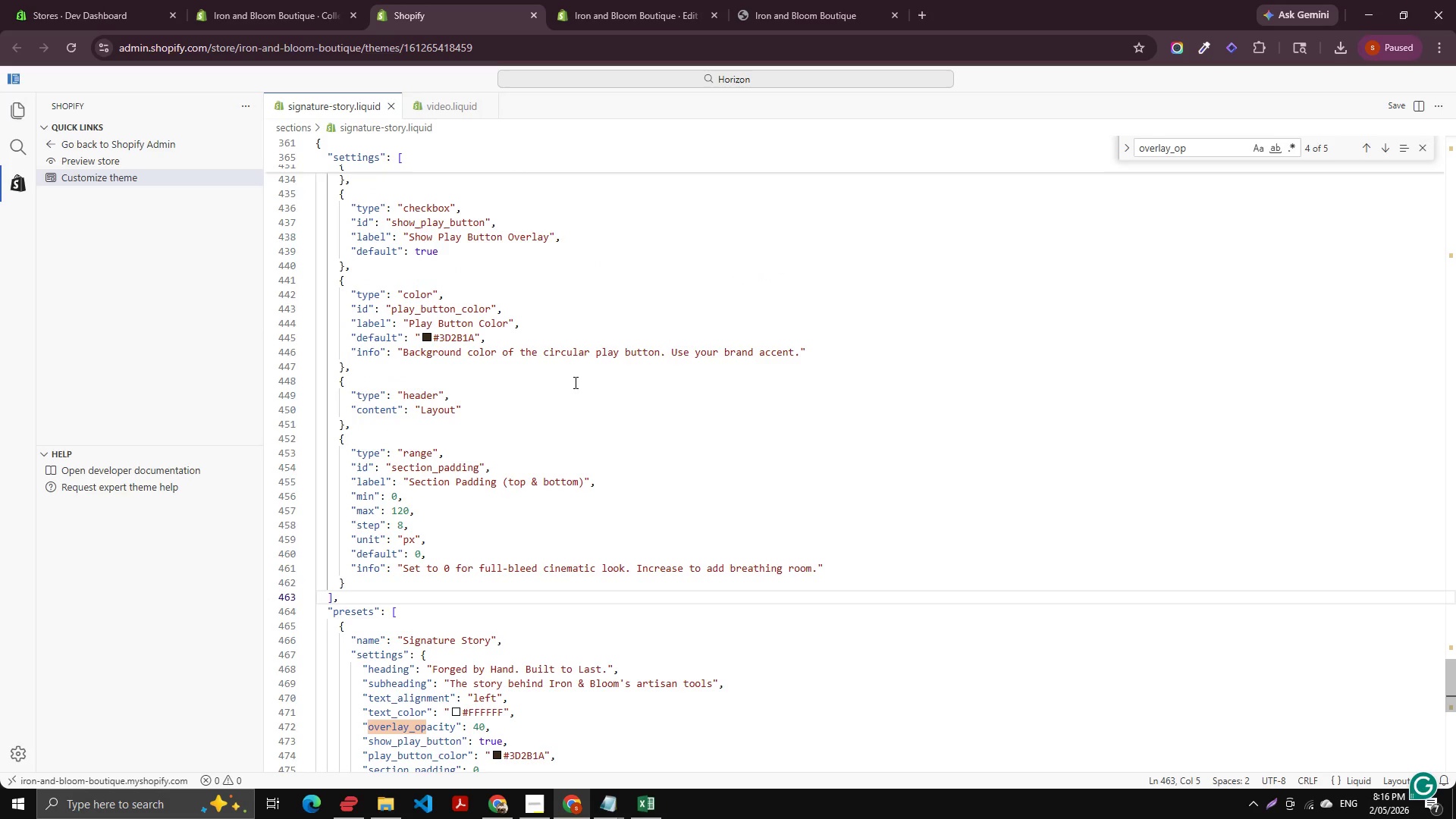 
scroll: coordinate [624, 330], scroll_direction: up, amount: 42.0
 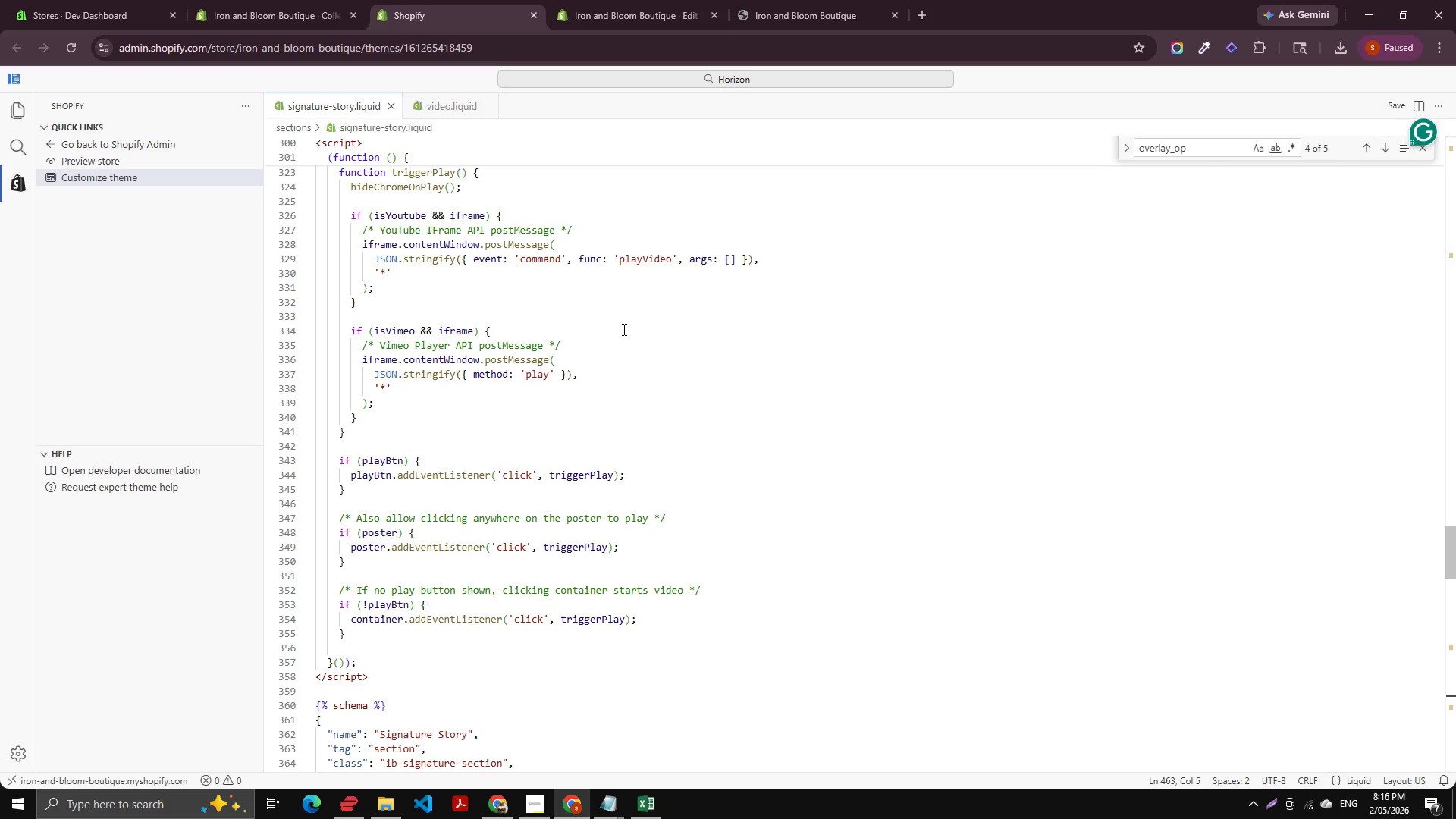 
wait(16.7)
 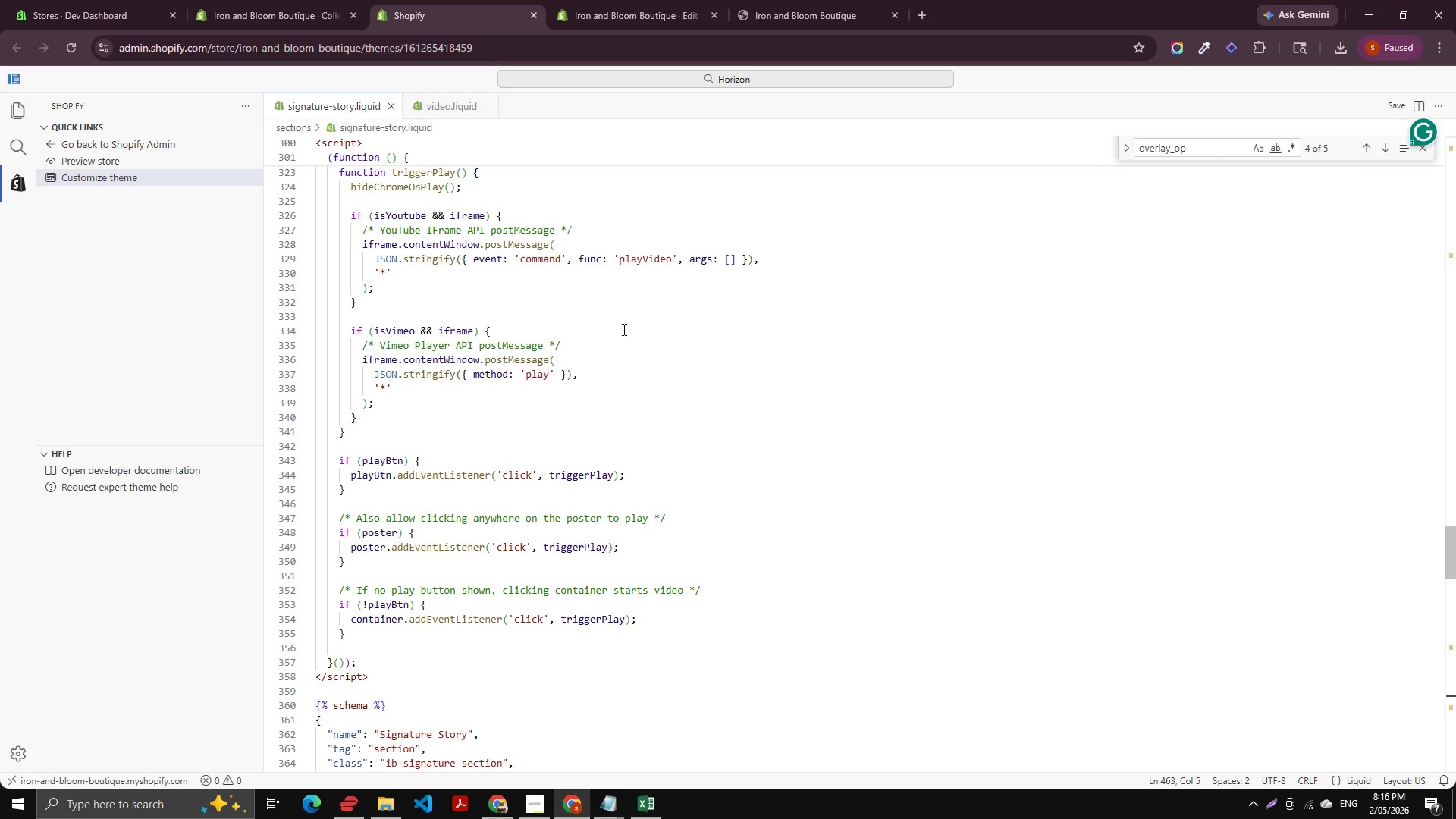 
scroll: coordinate [861, 303], scroll_direction: down, amount: 11.0
 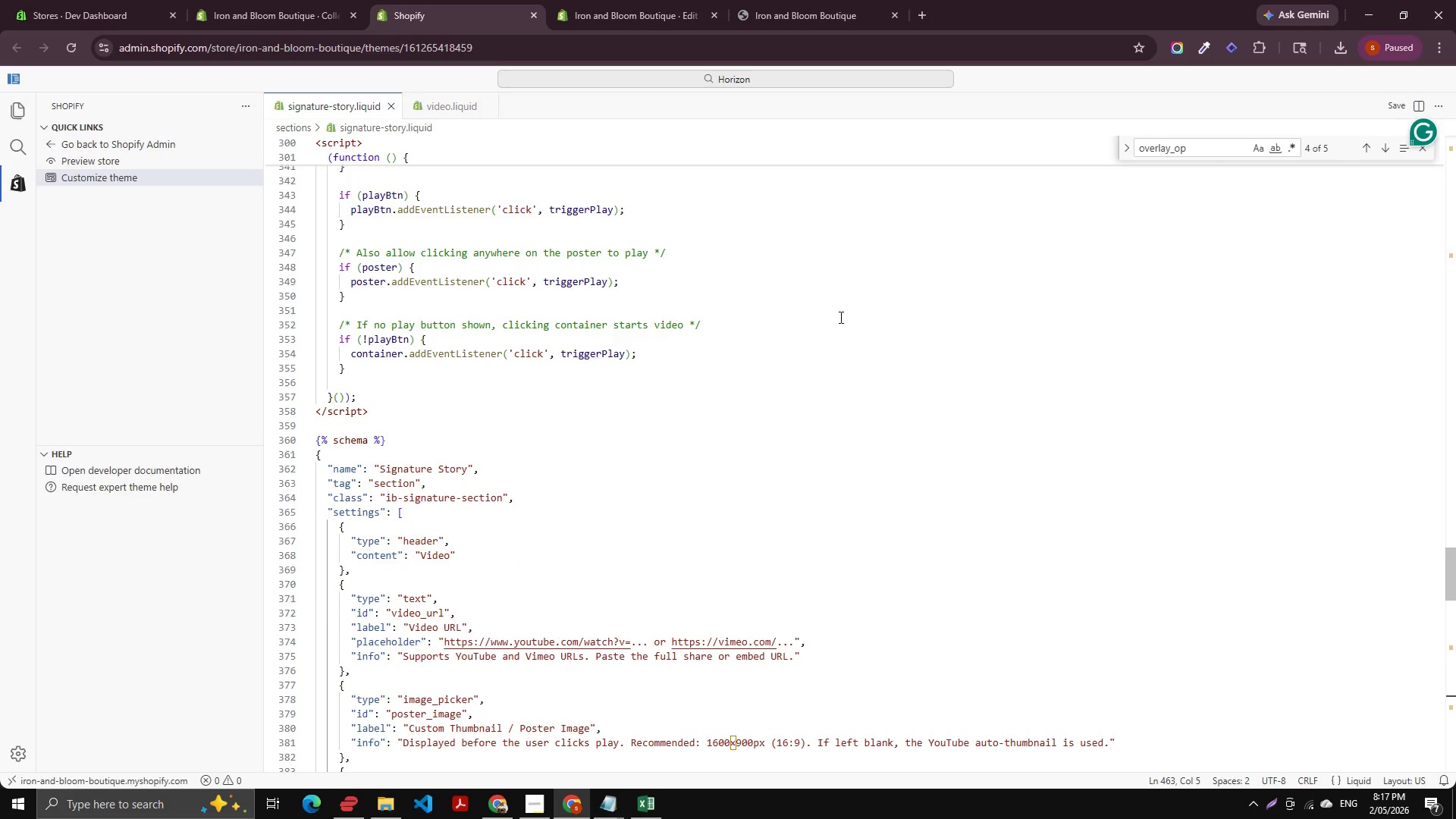 
scroll: coordinate [350, 571], scroll_direction: up, amount: 6.0
 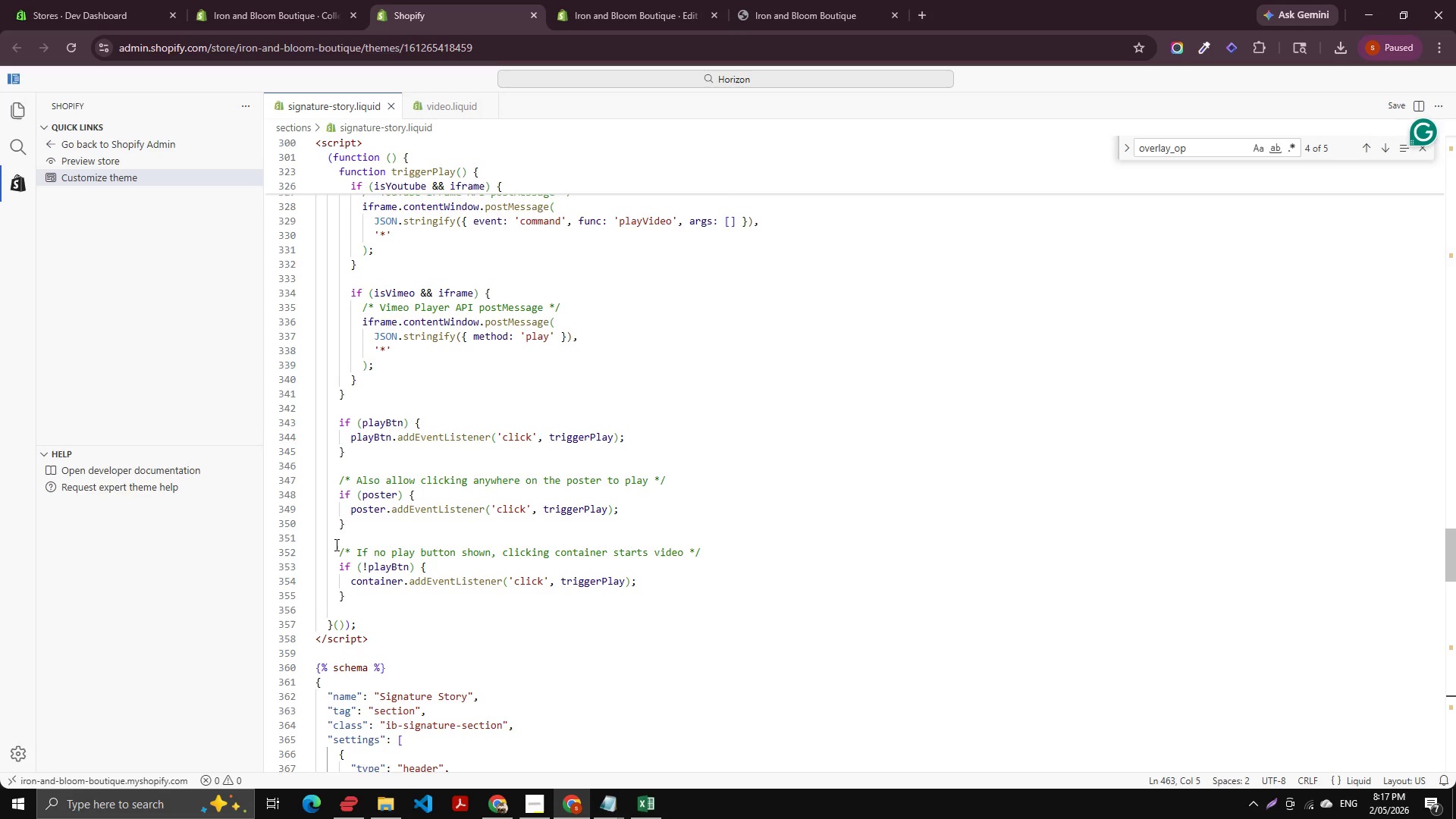 
wait(20.0)
 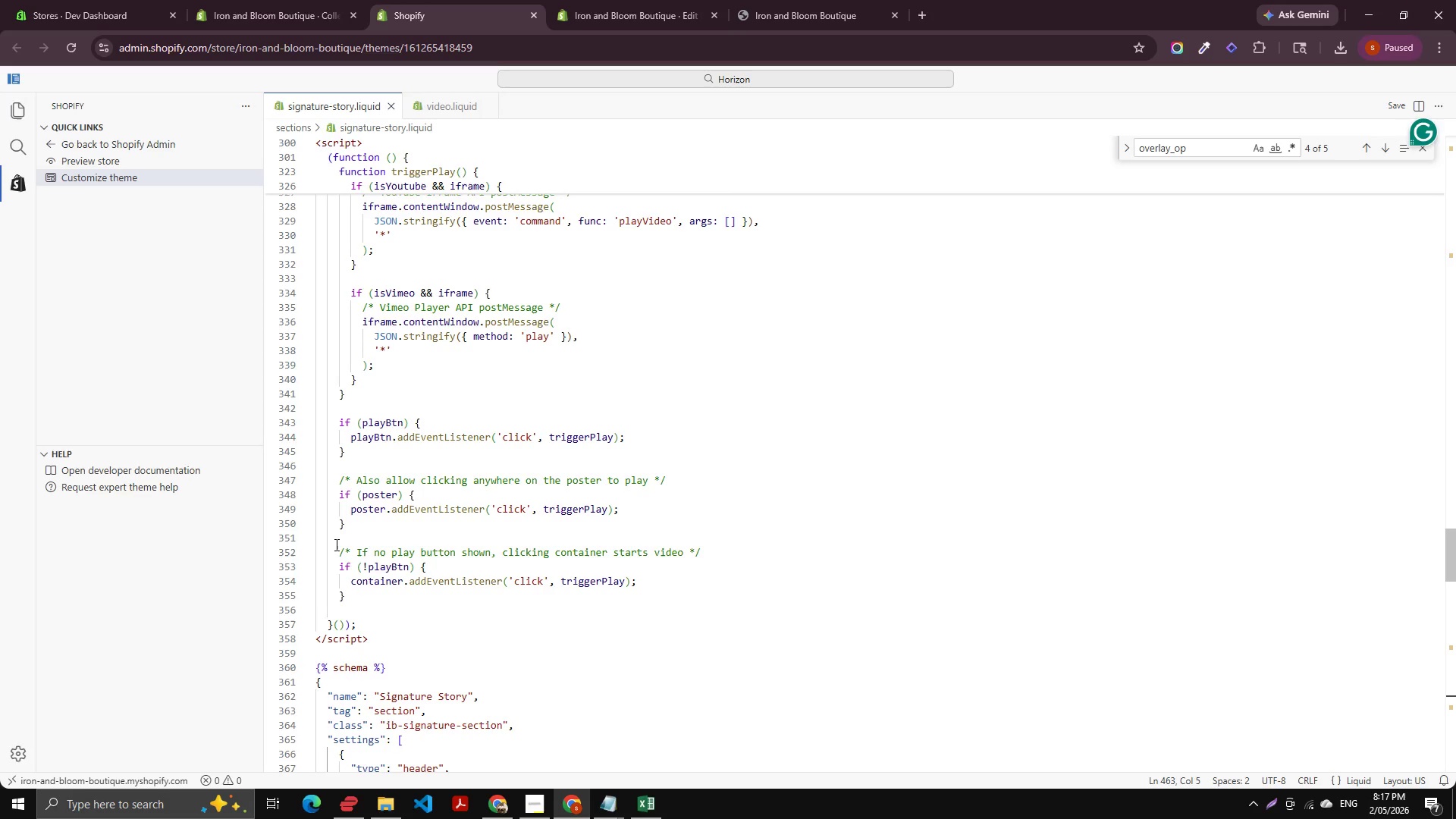 
scroll: coordinate [351, 212], scroll_direction: down, amount: 6.0
 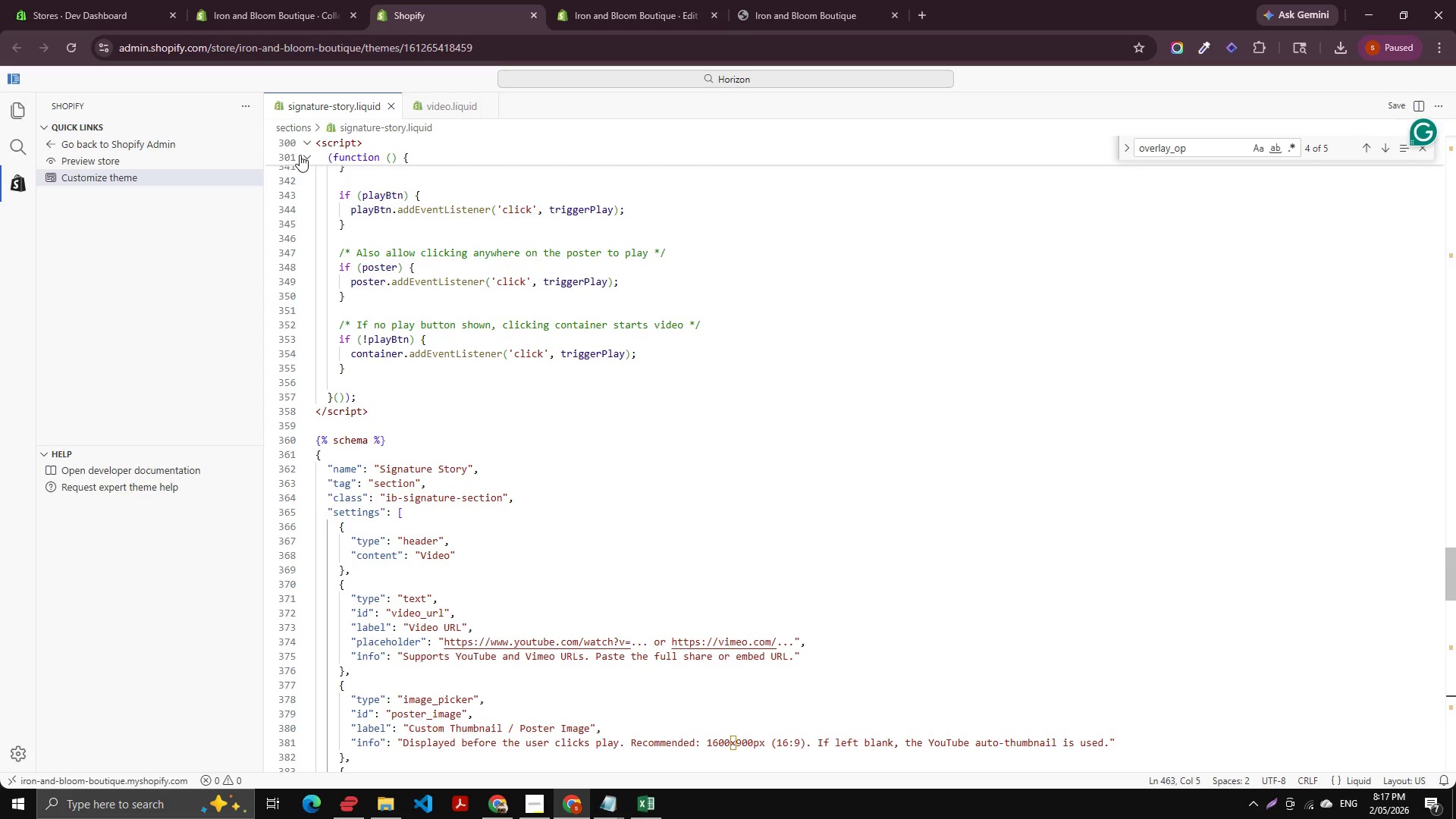 
wait(17.82)
 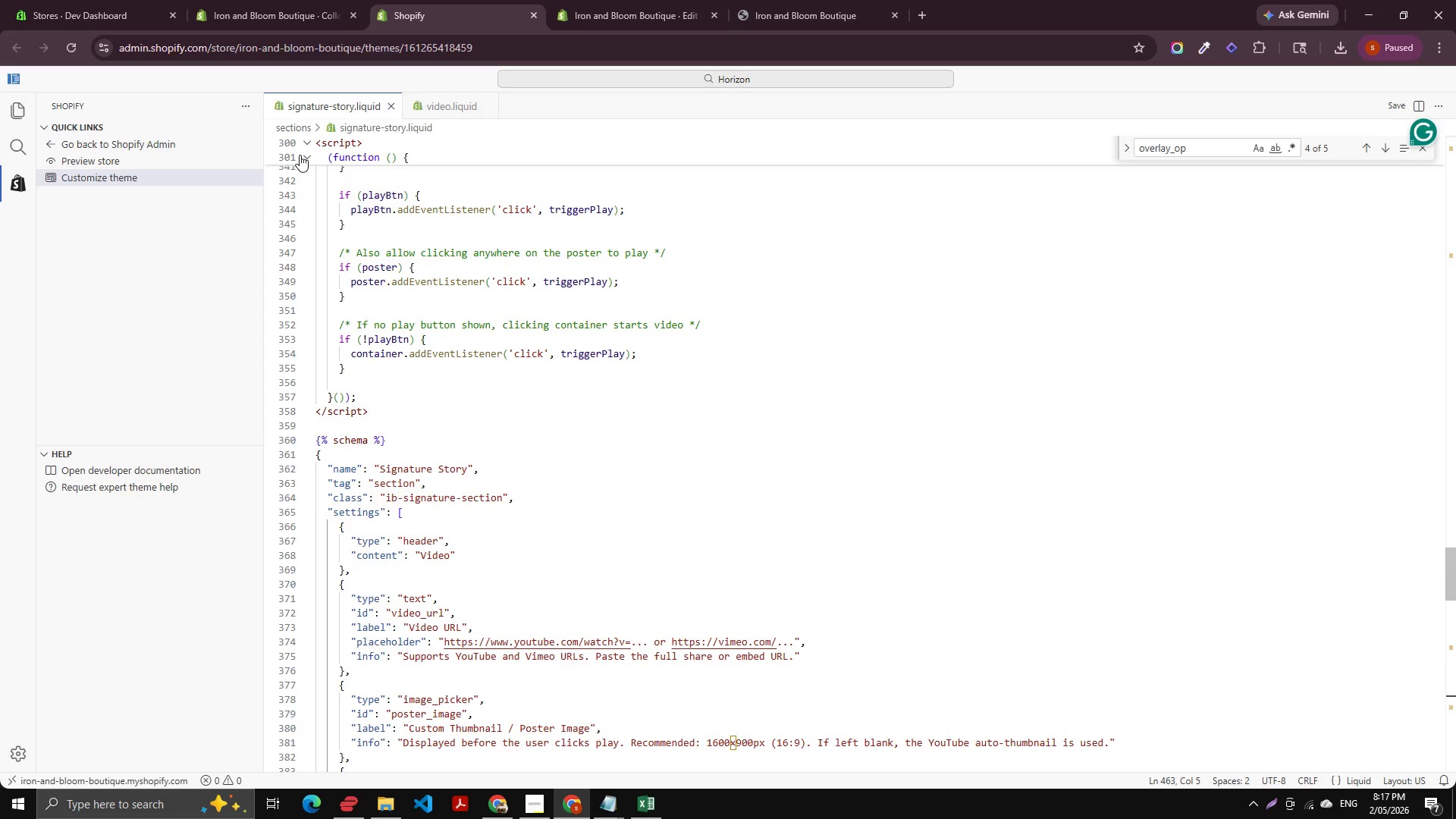 
scroll: coordinate [539, 396], scroll_direction: down, amount: 32.0
 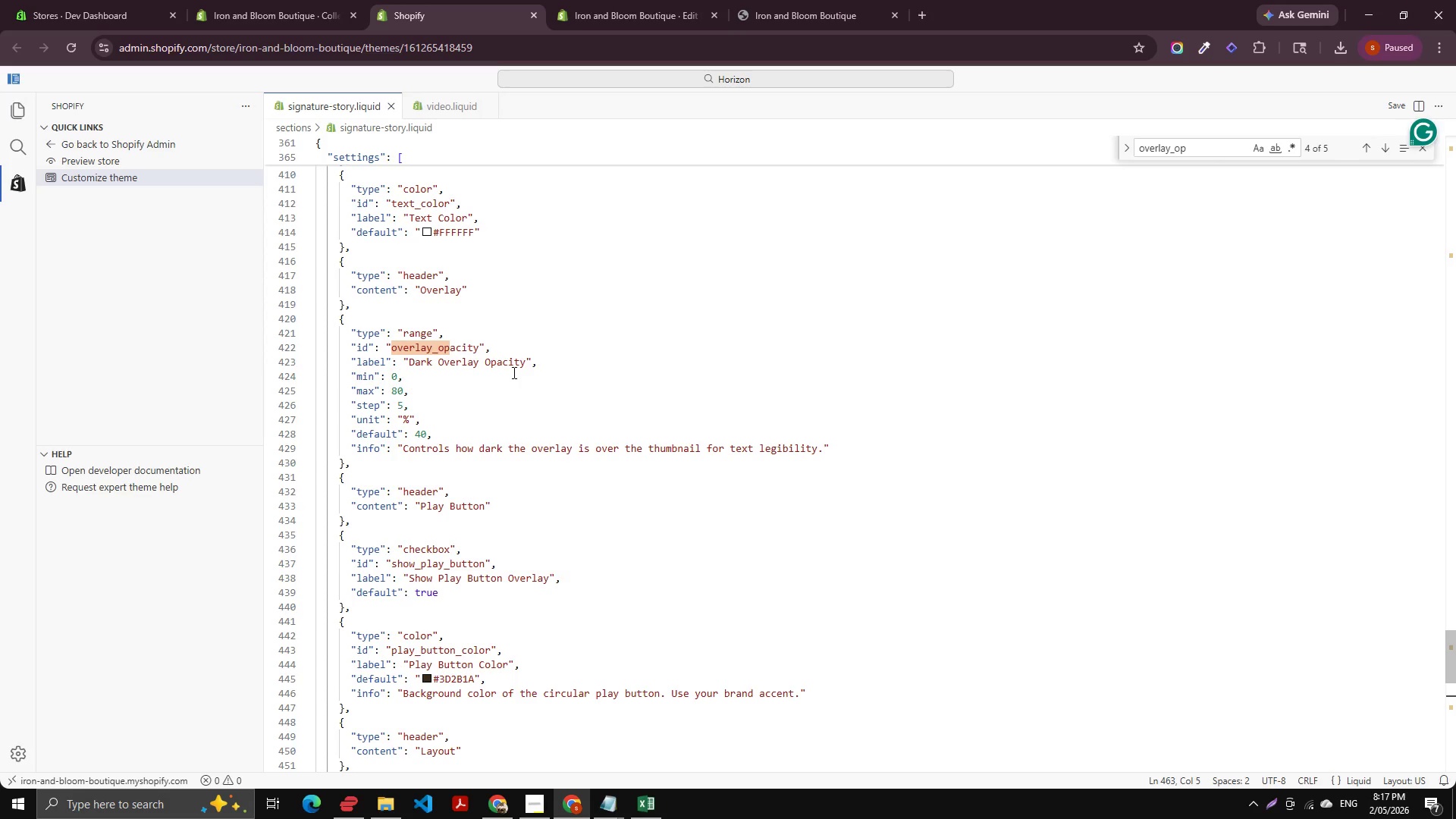 
wait(10.25)
 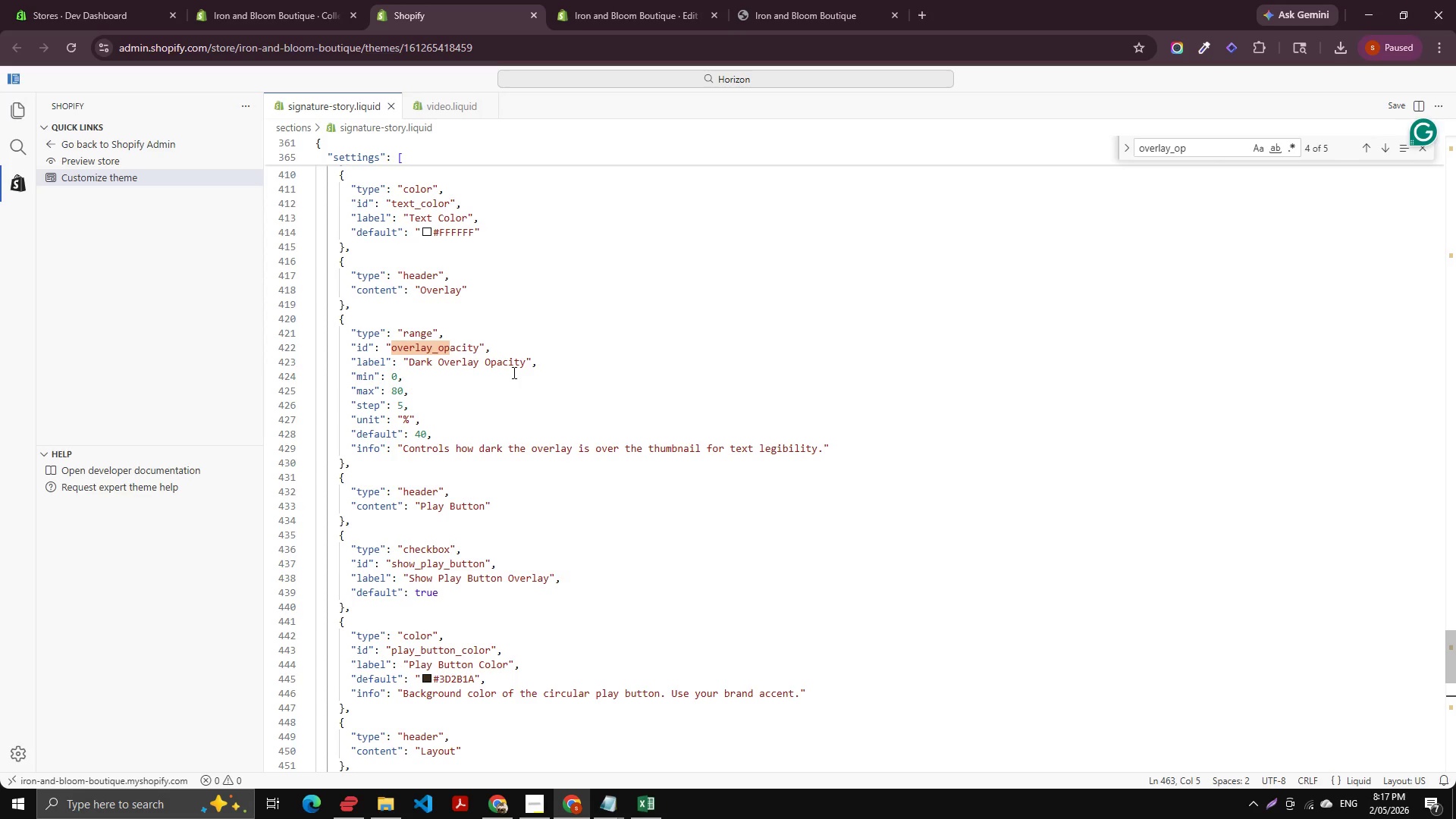 
scroll: coordinate [507, 429], scroll_direction: down, amount: 10.0
 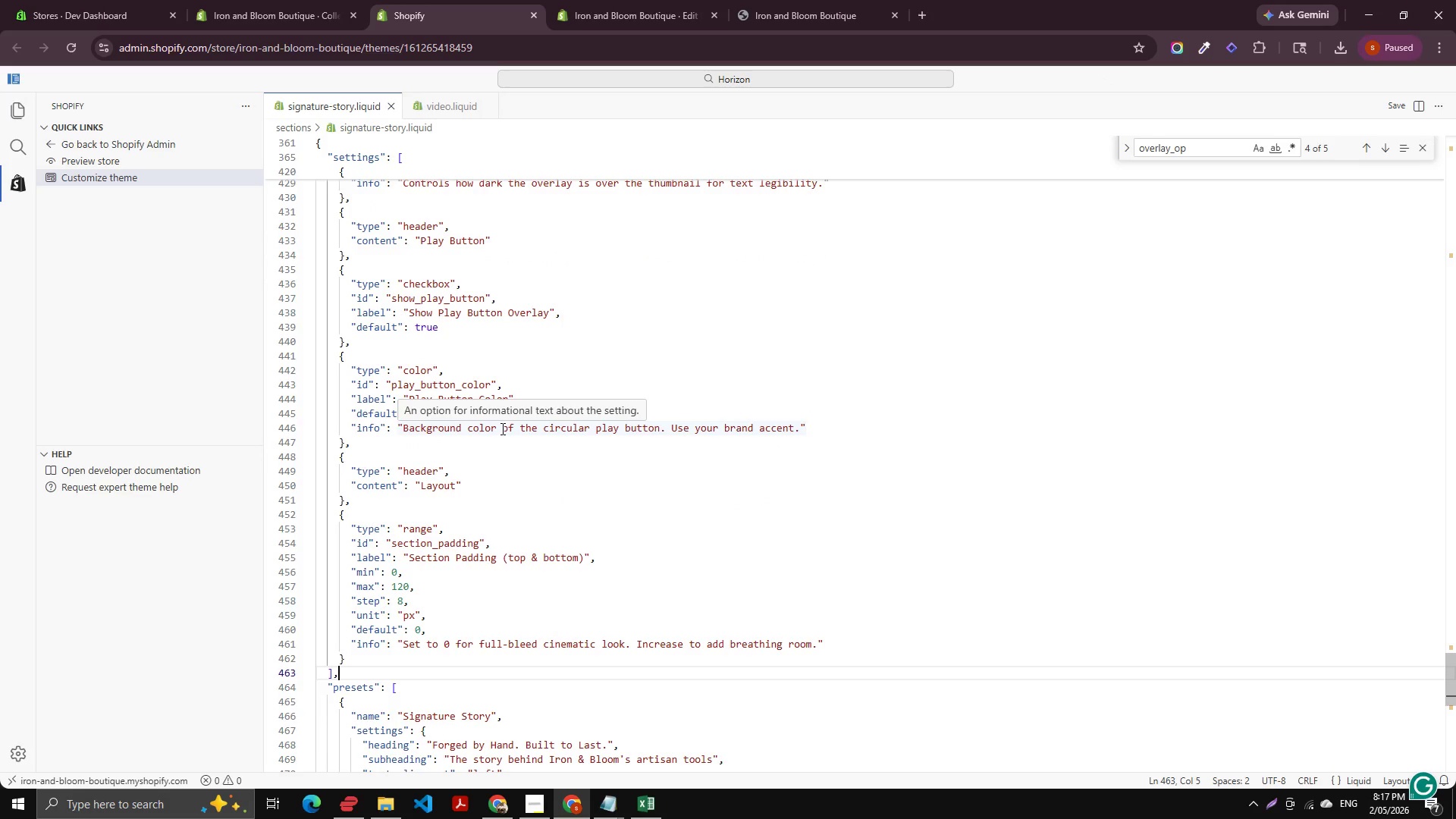 
scroll: coordinate [620, 610], scroll_direction: up, amount: 1.0
 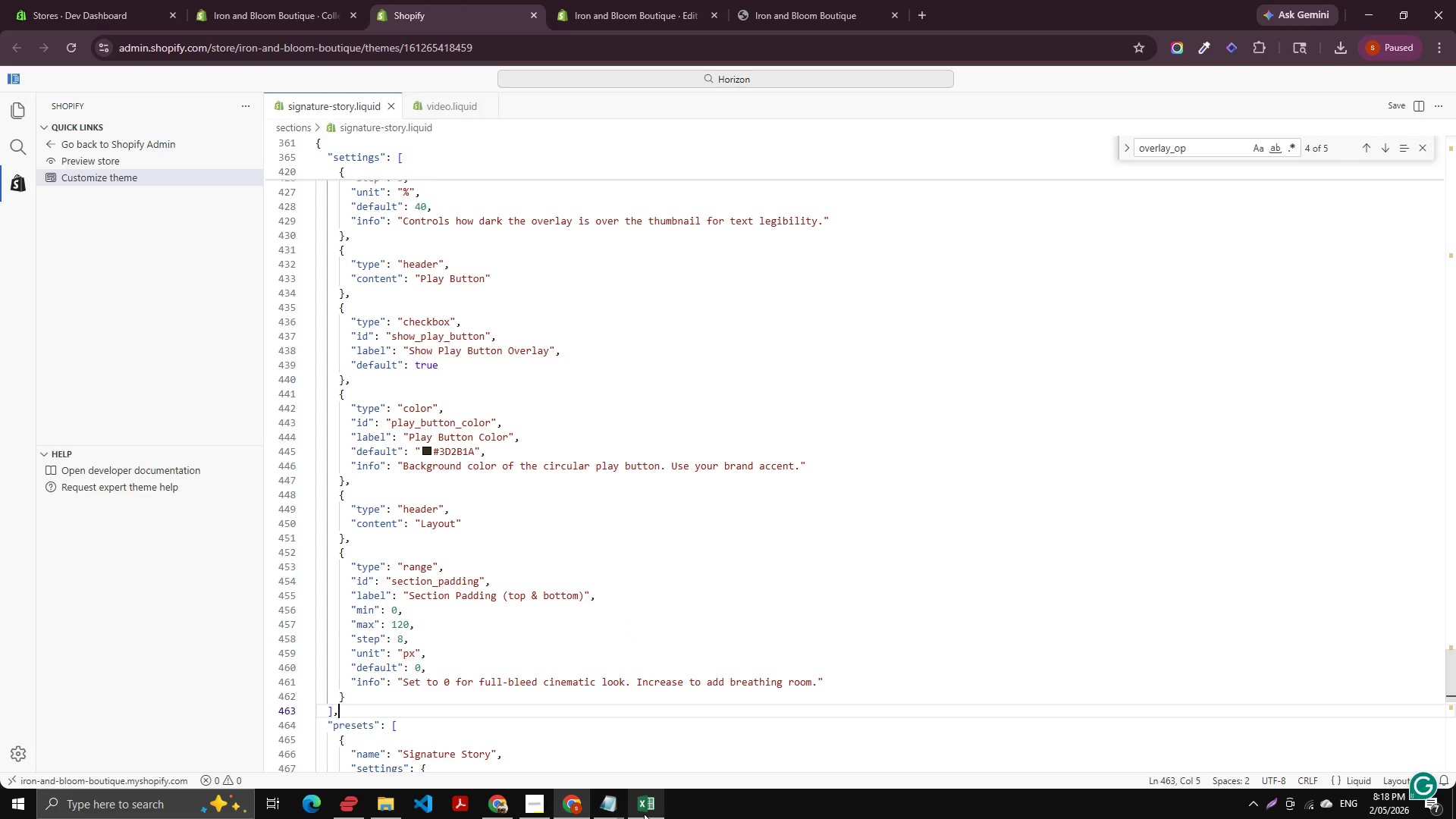 
left_click([643, 814])
 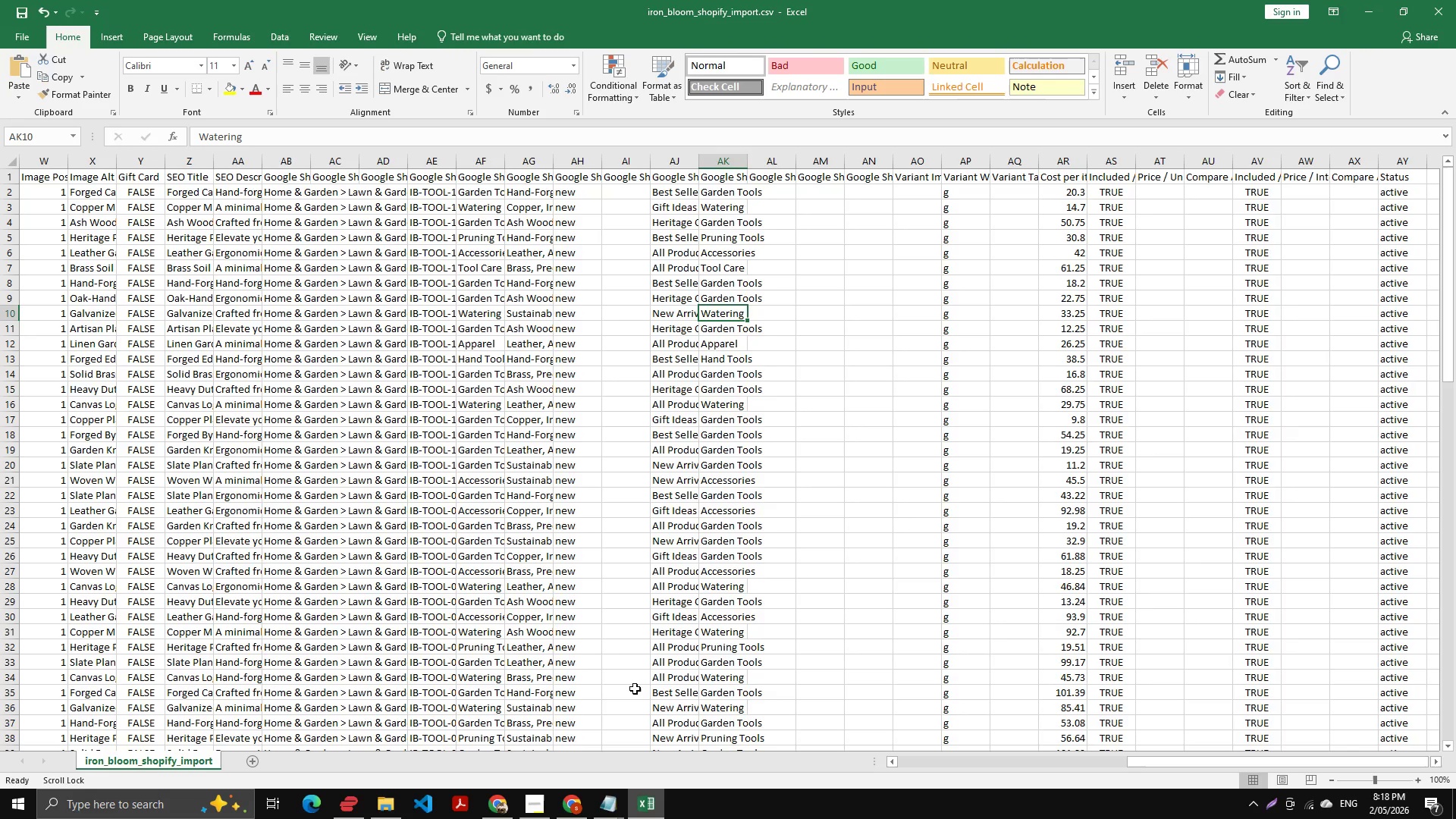 
scroll: coordinate [686, 445], scroll_direction: down, amount: 12.0
 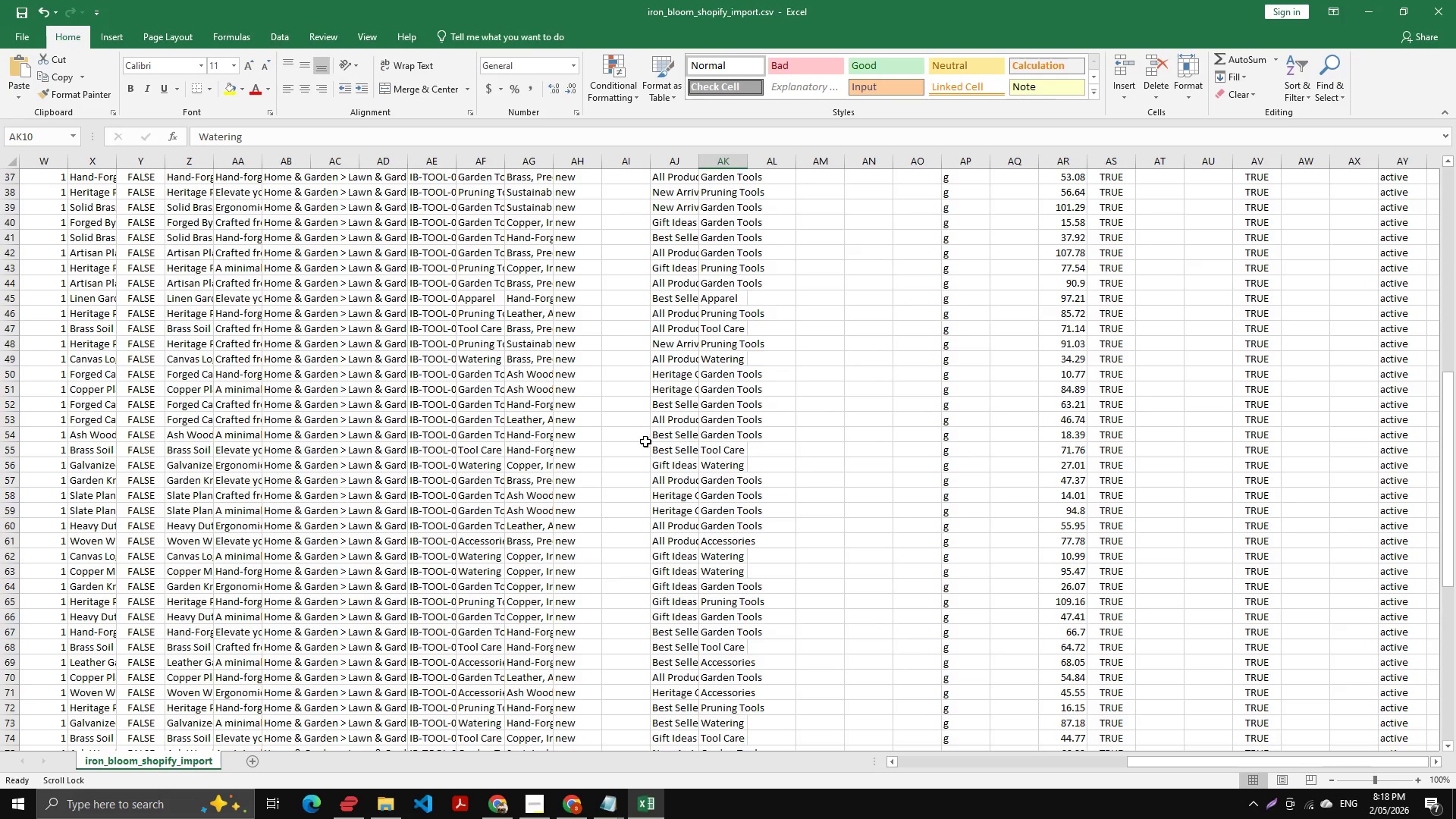 
hold_key(key=ShiftLeft, duration=0.91)
 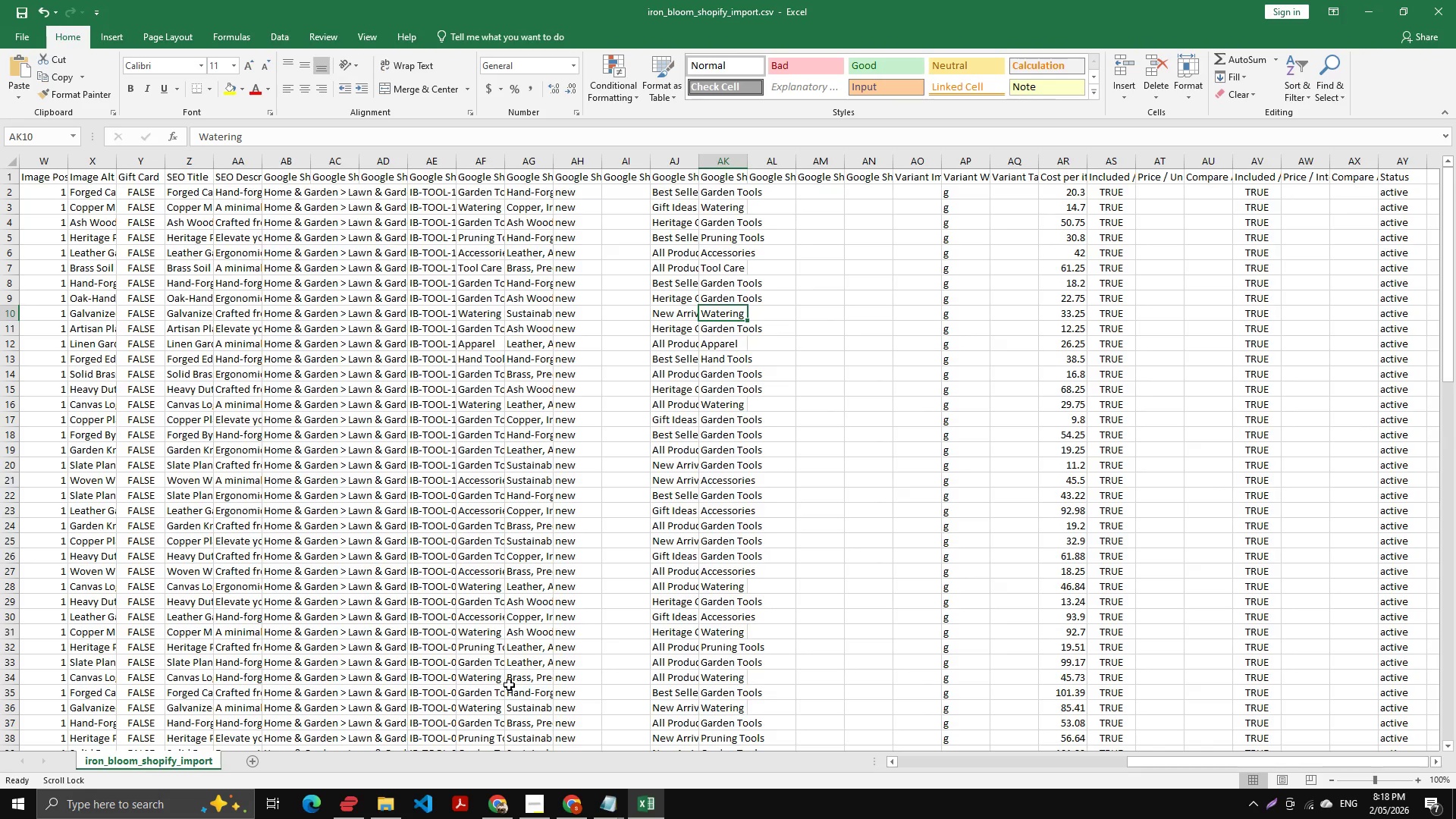 
hold_key(key=ShiftLeft, duration=8.0)
 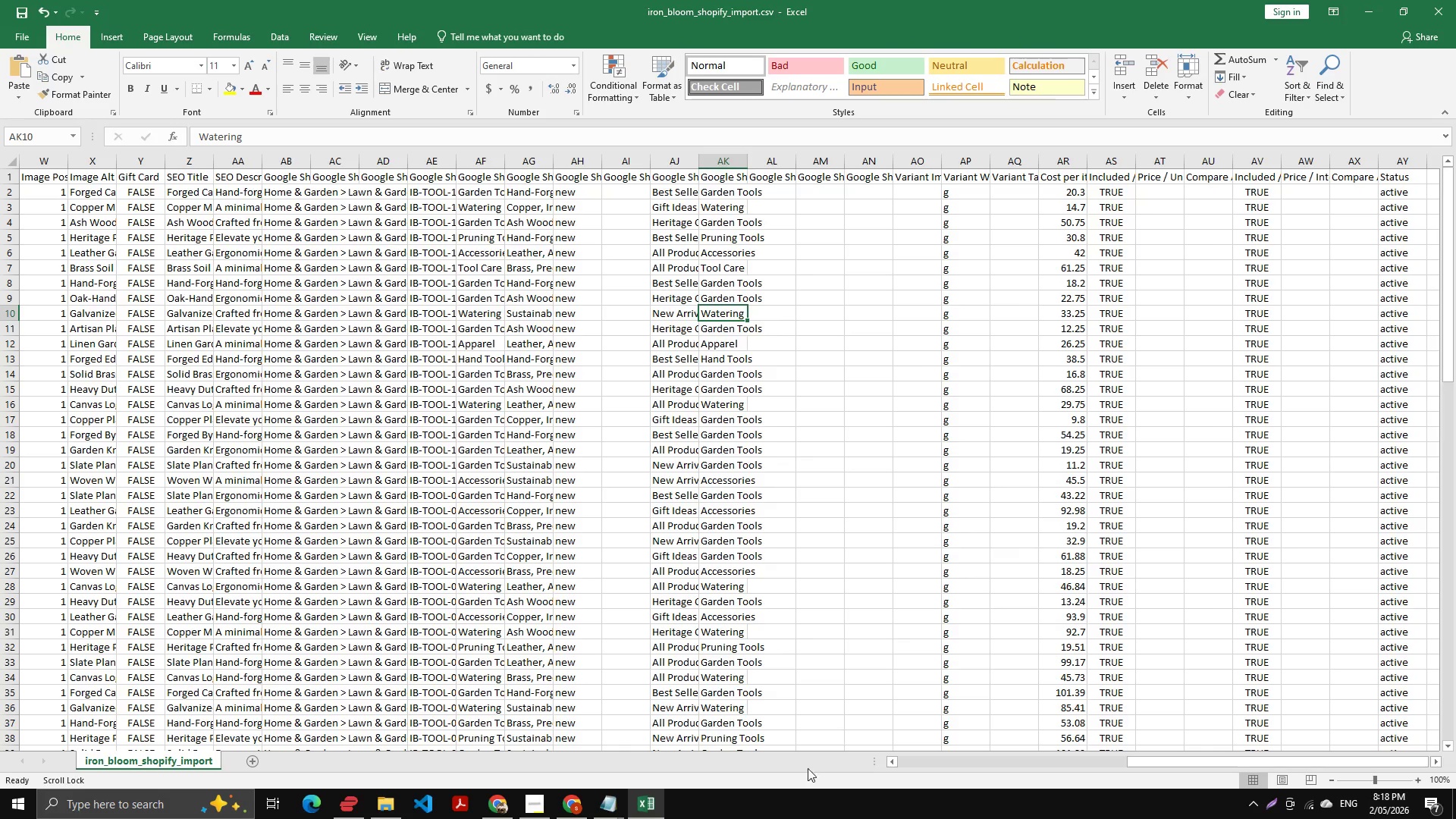 
scroll: coordinate [723, 457], scroll_direction: down, amount: 20.0
 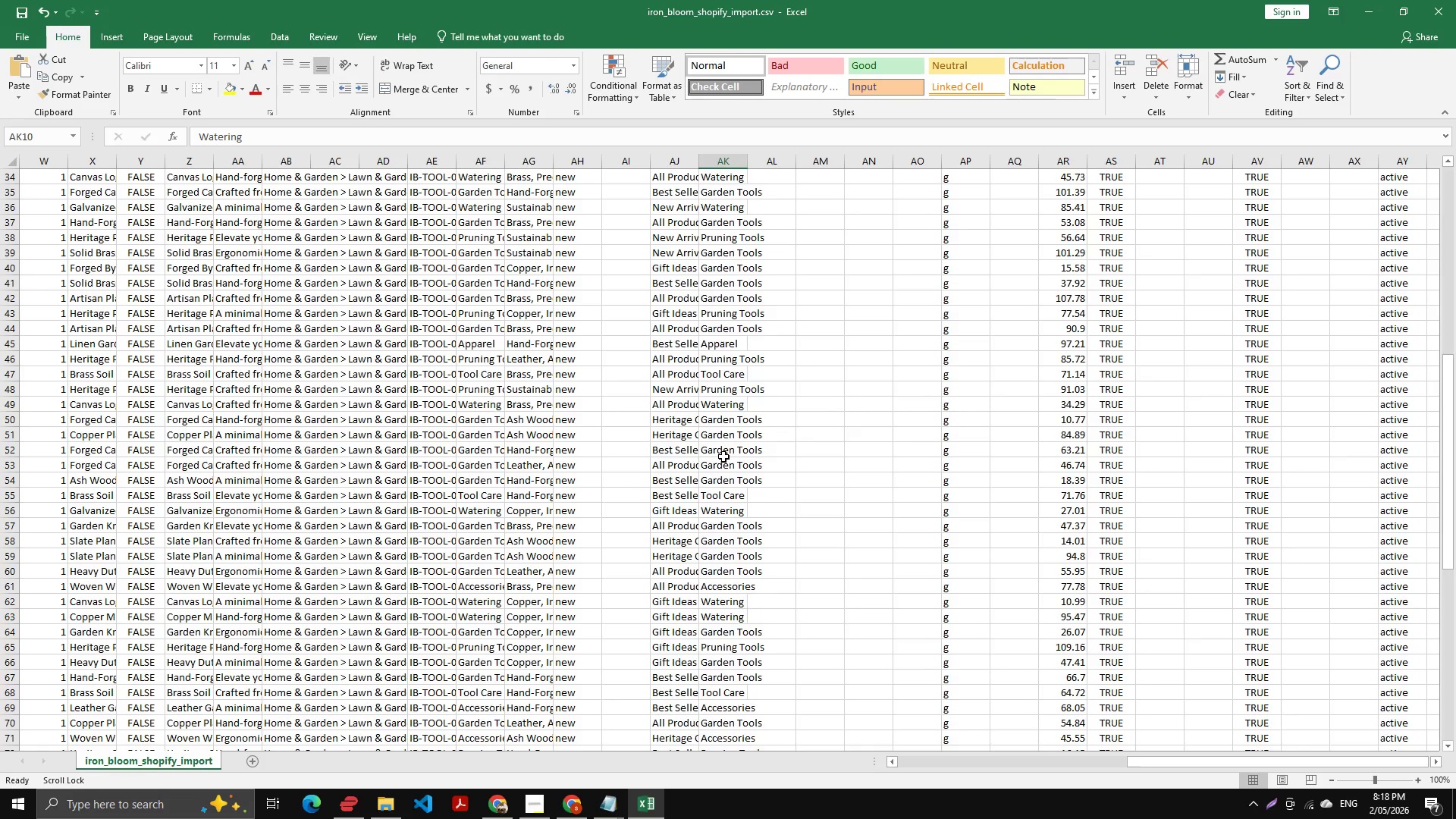 
hold_key(key=ShiftLeft, duration=0.61)
scroll: coordinate [406, 652], scroll_direction: down, amount: 7.0
 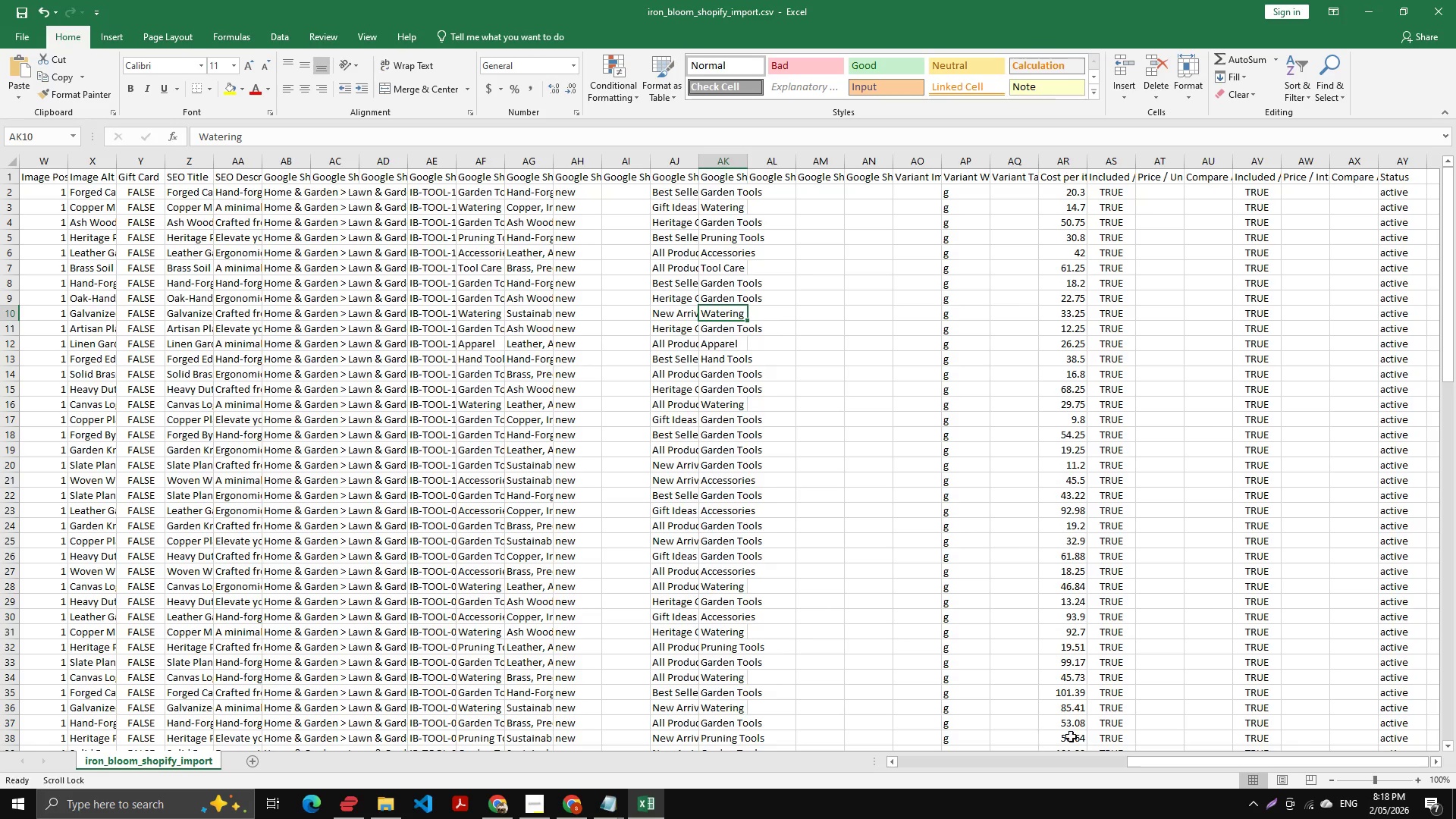 
hold_key(key=ShiftLeft, duration=1.26)
scroll: coordinate [668, 550], scroll_direction: up, amount: 13.0
 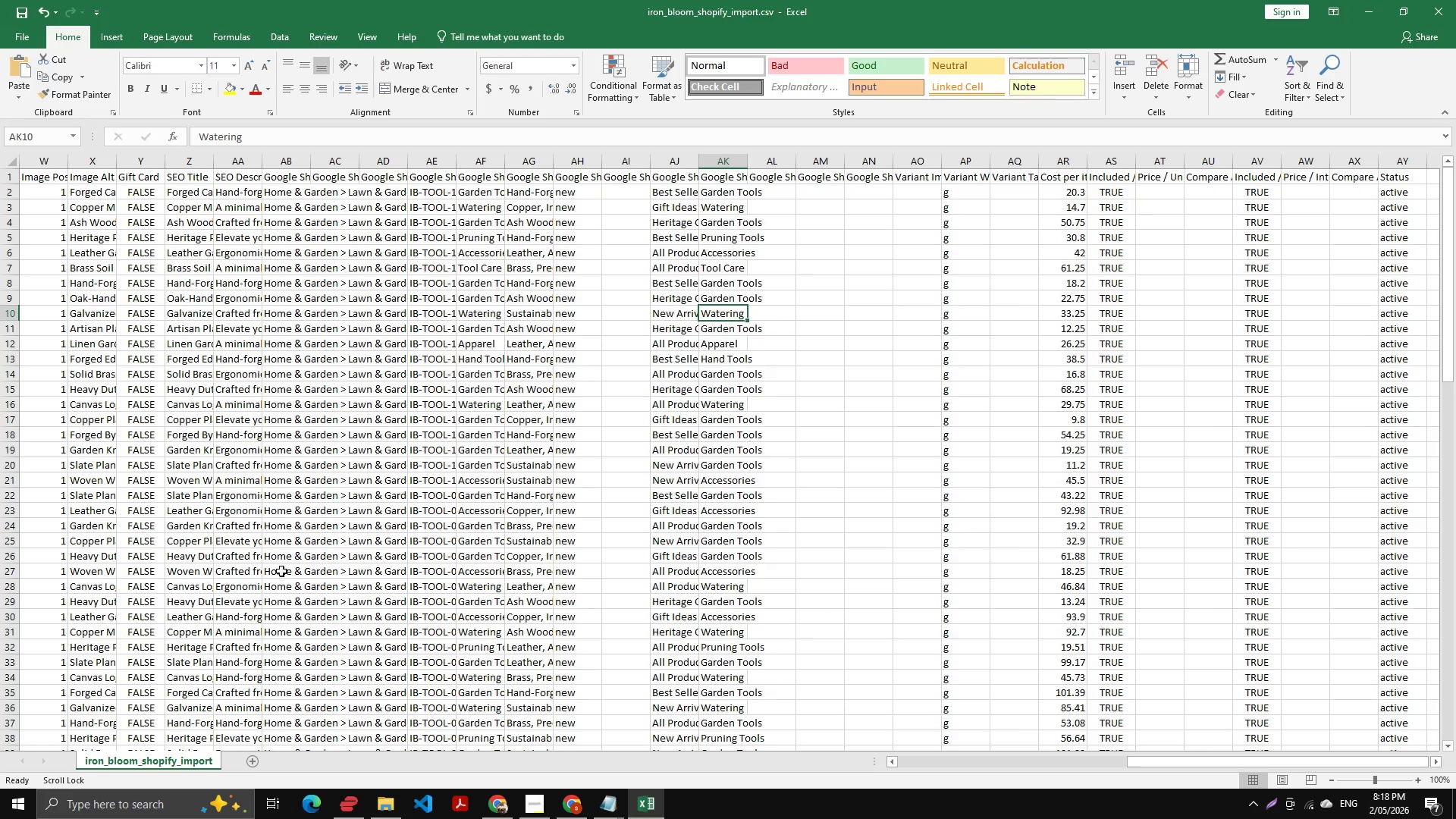 
scroll: coordinate [380, 481], scroll_direction: down, amount: 5.0
 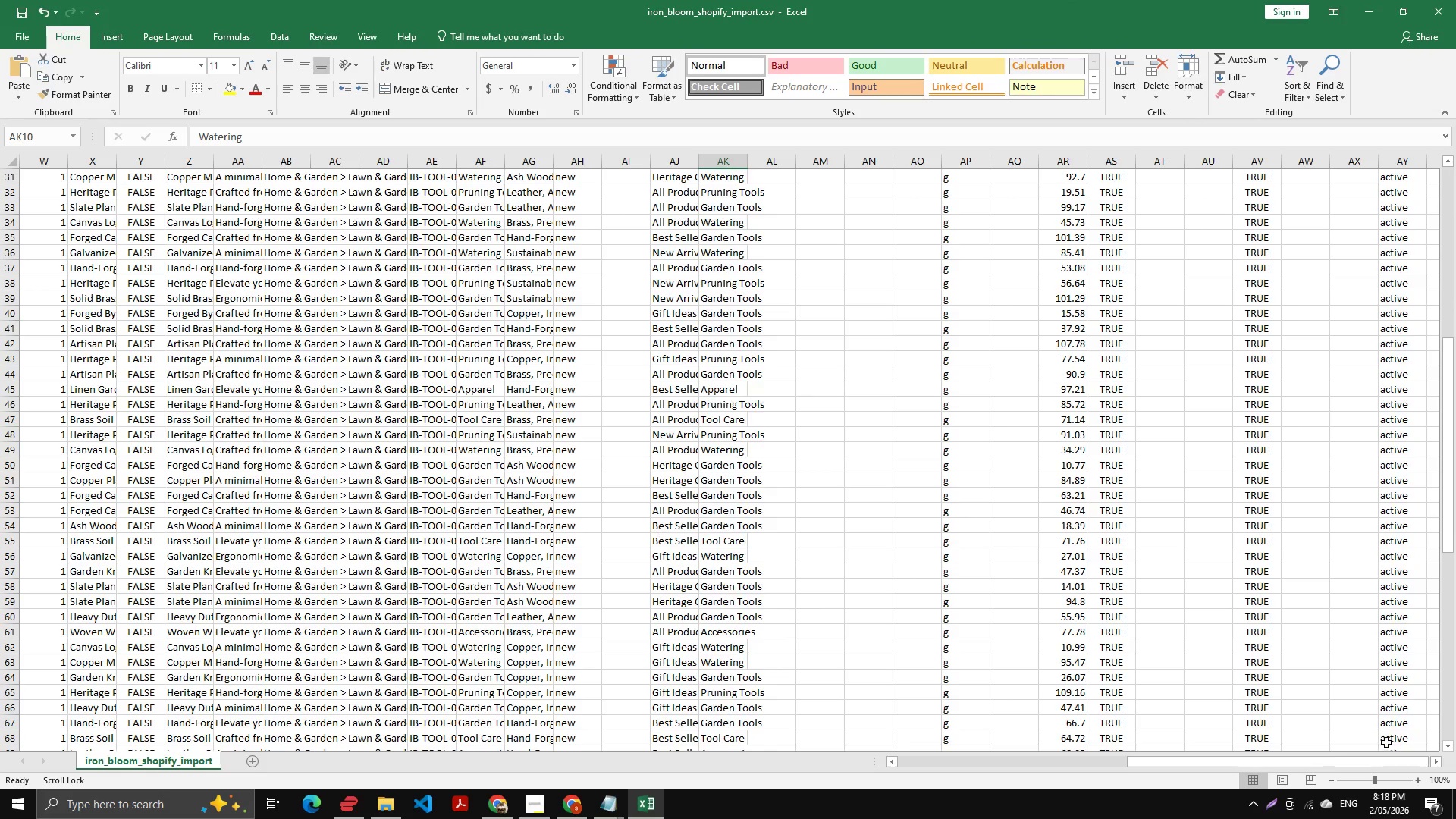 
left_click_drag(start_coordinate=[1323, 762], to_coordinate=[1038, 794])
 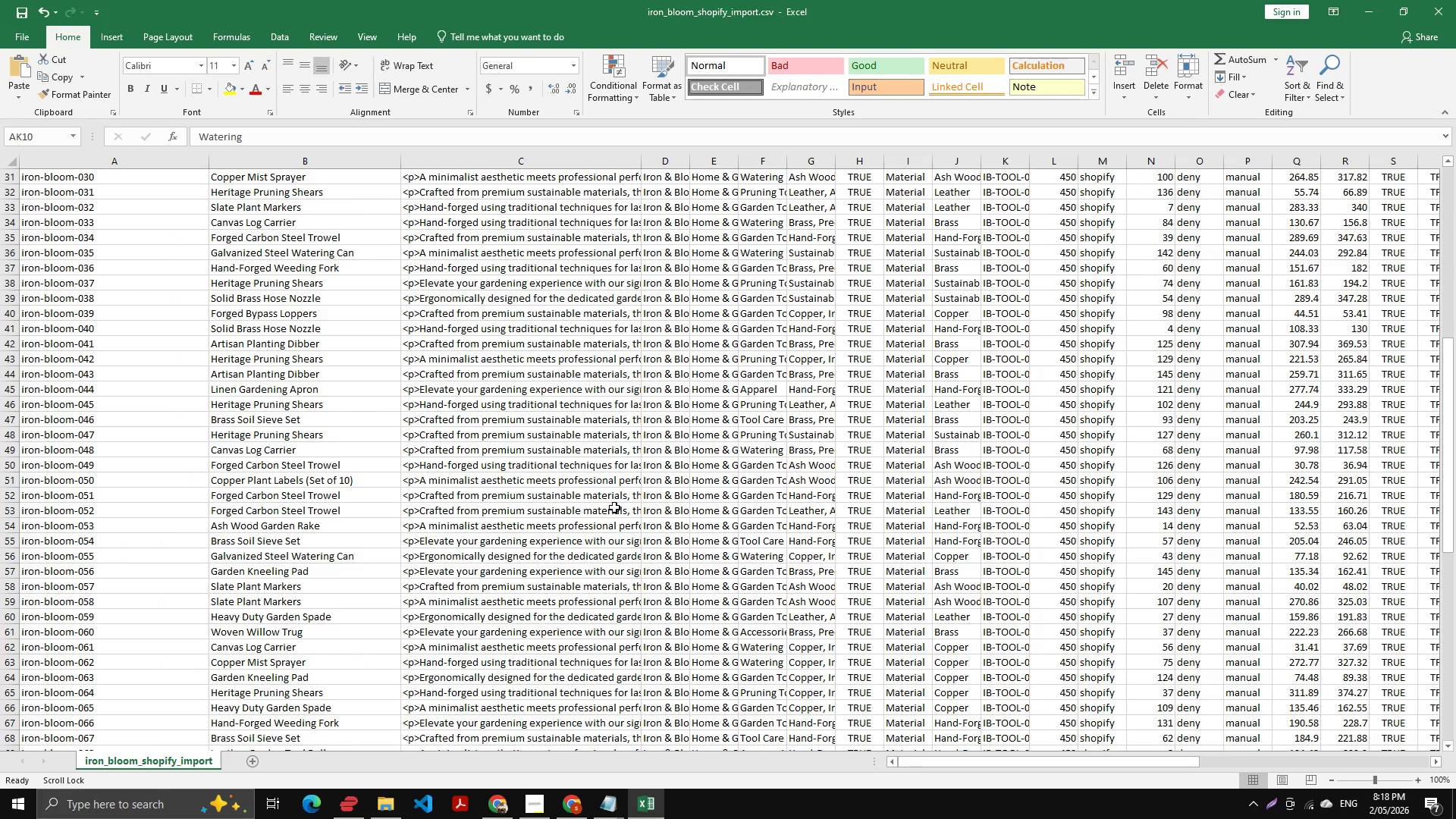 
scroll: coordinate [286, 592], scroll_direction: down, amount: 13.0
 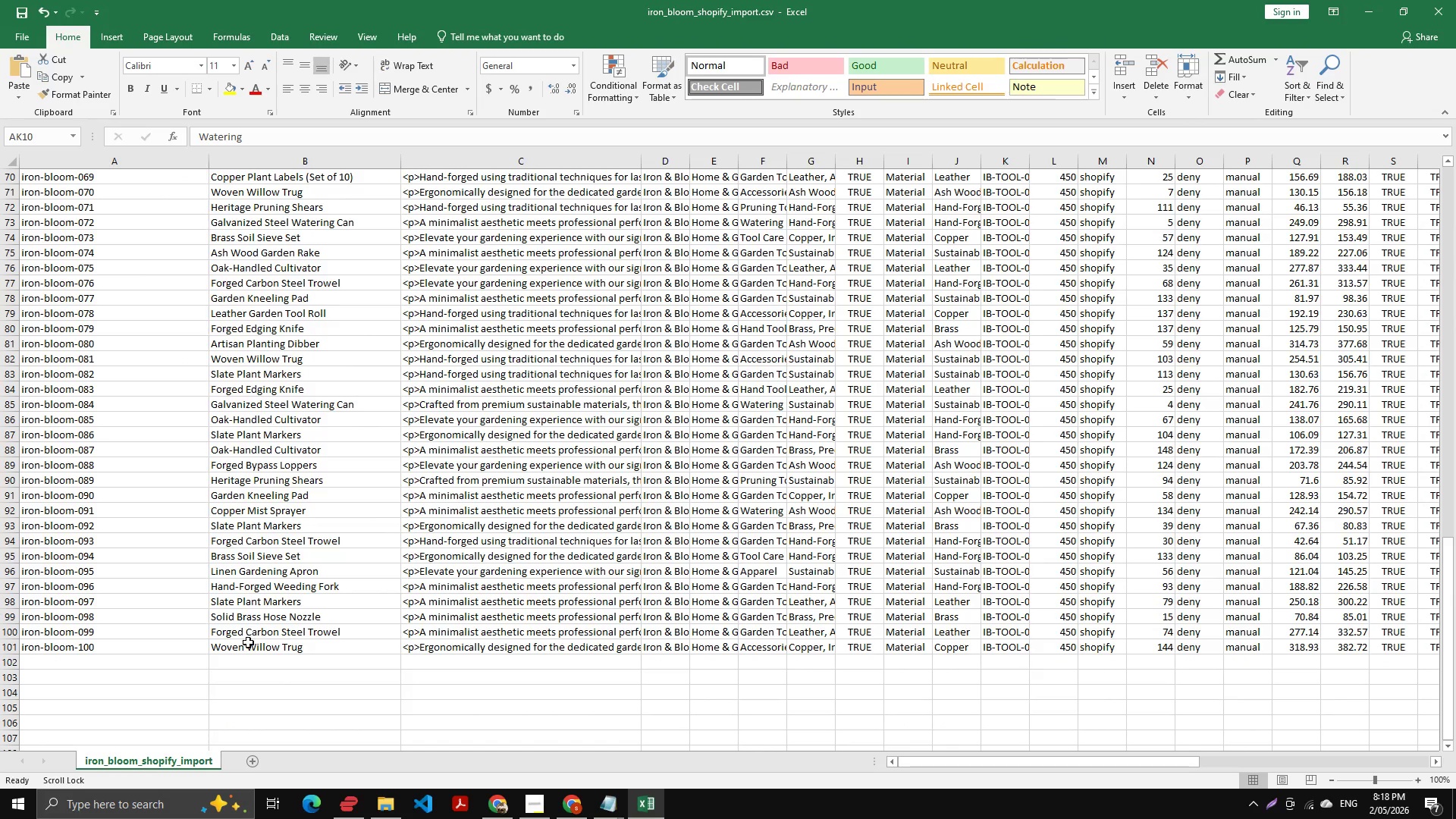 
left_click([248, 642])
 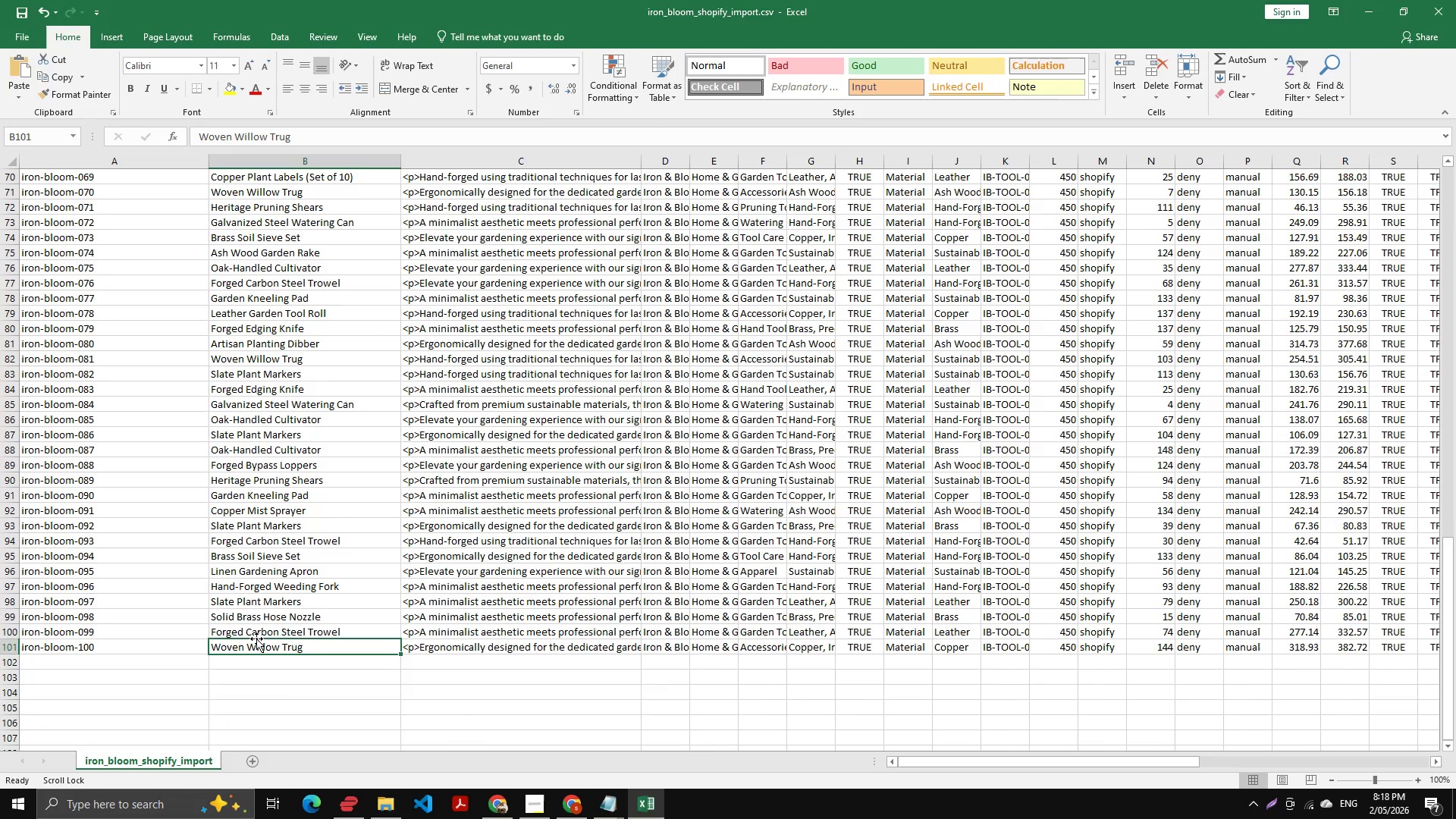 
key(Control+C)
 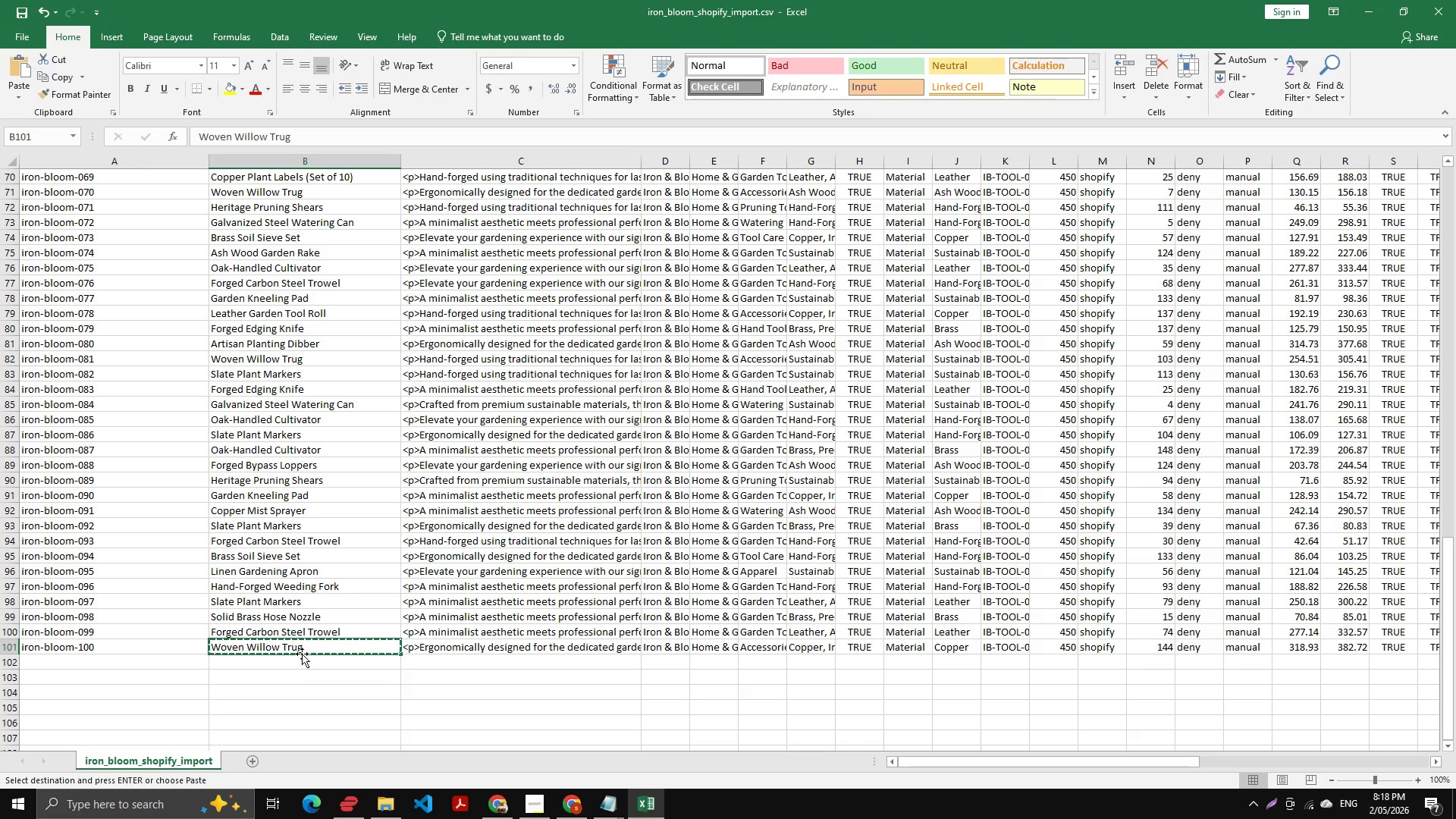 
scroll: coordinate [297, 650], scroll_direction: down, amount: 5.0
 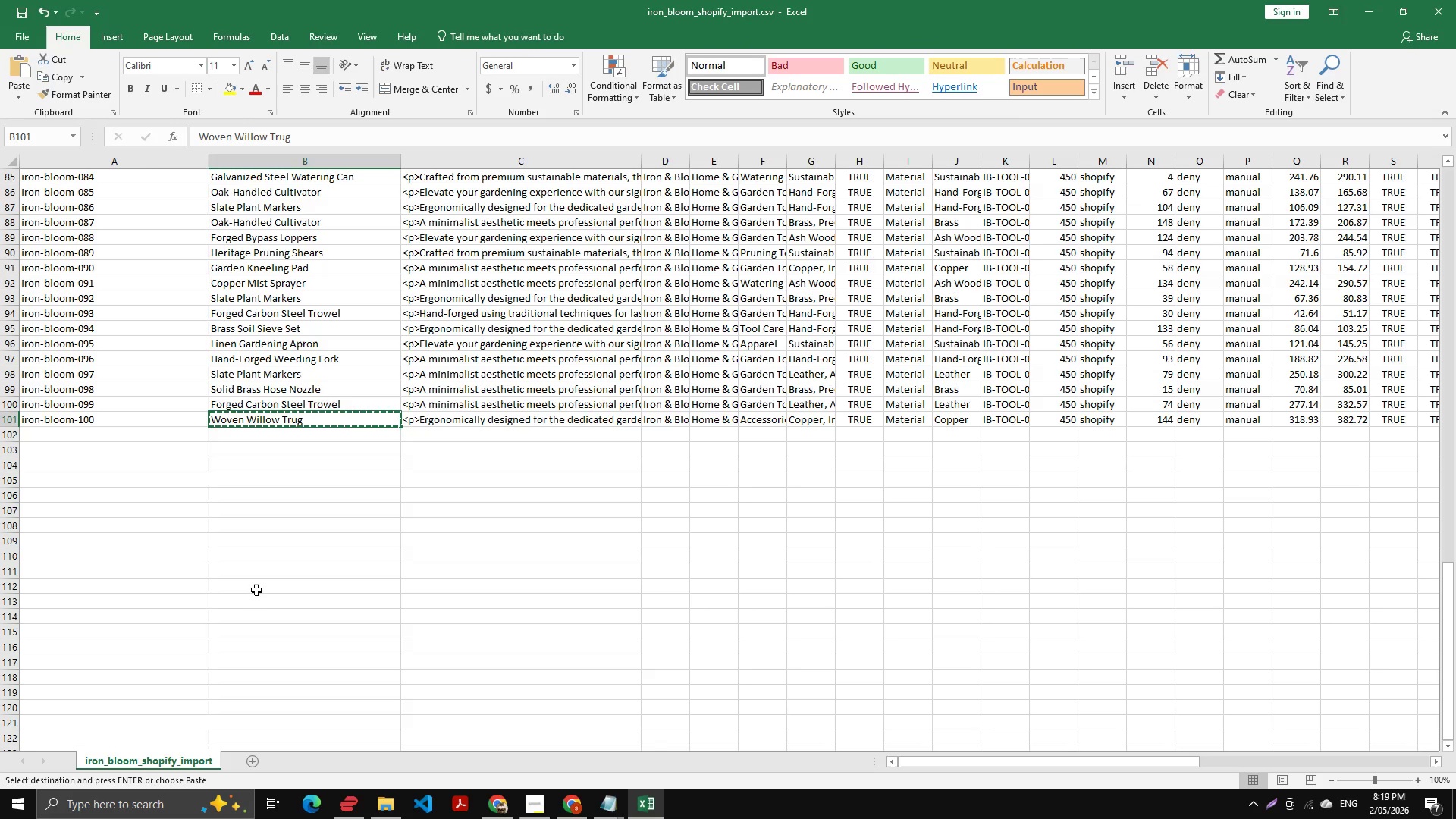 
wait(42.62)
 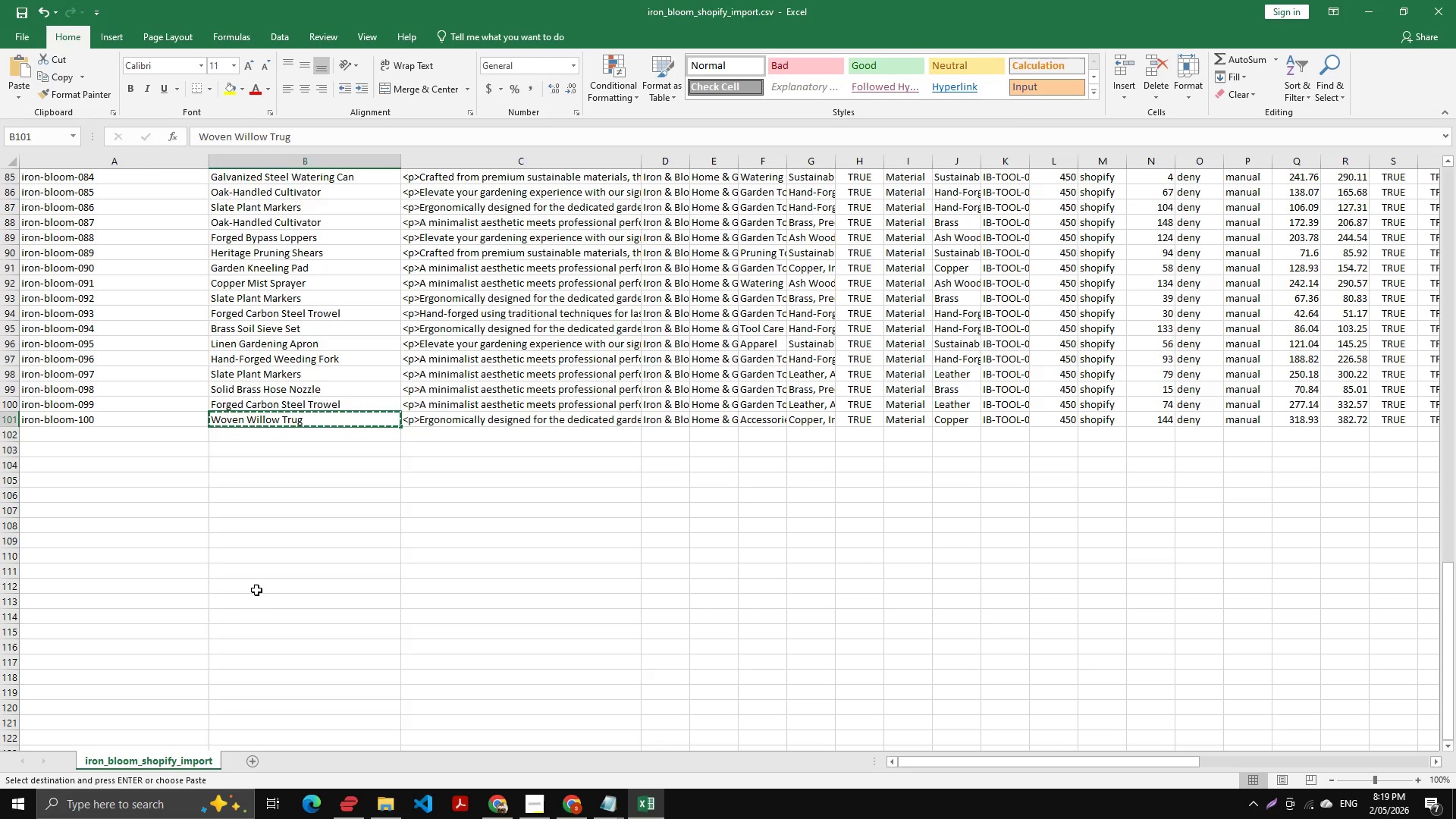 
scroll: coordinate [468, 551], scroll_direction: up, amount: 48.0
 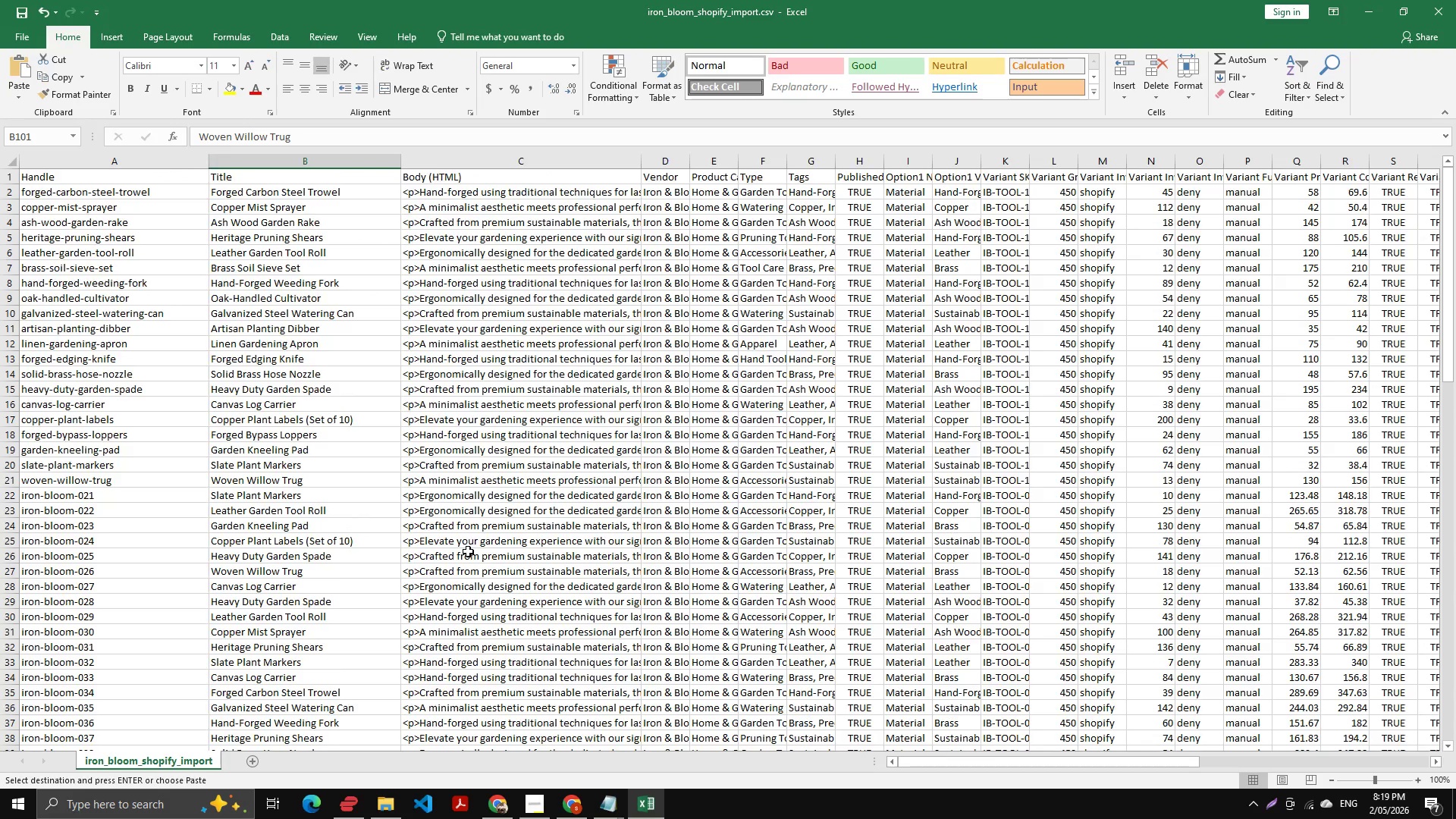 
left_click([358, 607])
 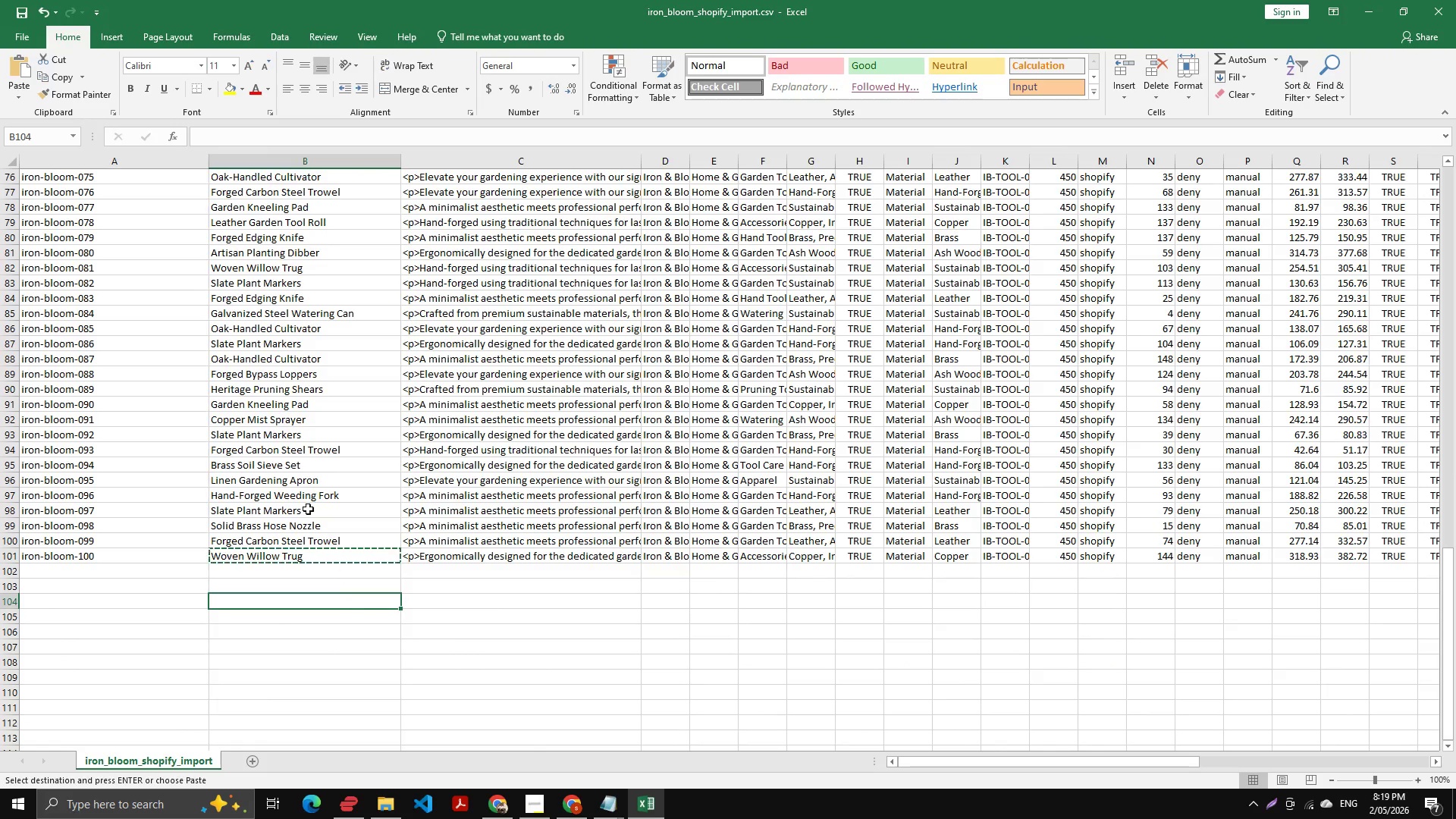 
scroll: coordinate [479, 566], scroll_direction: down, amount: 25.0
 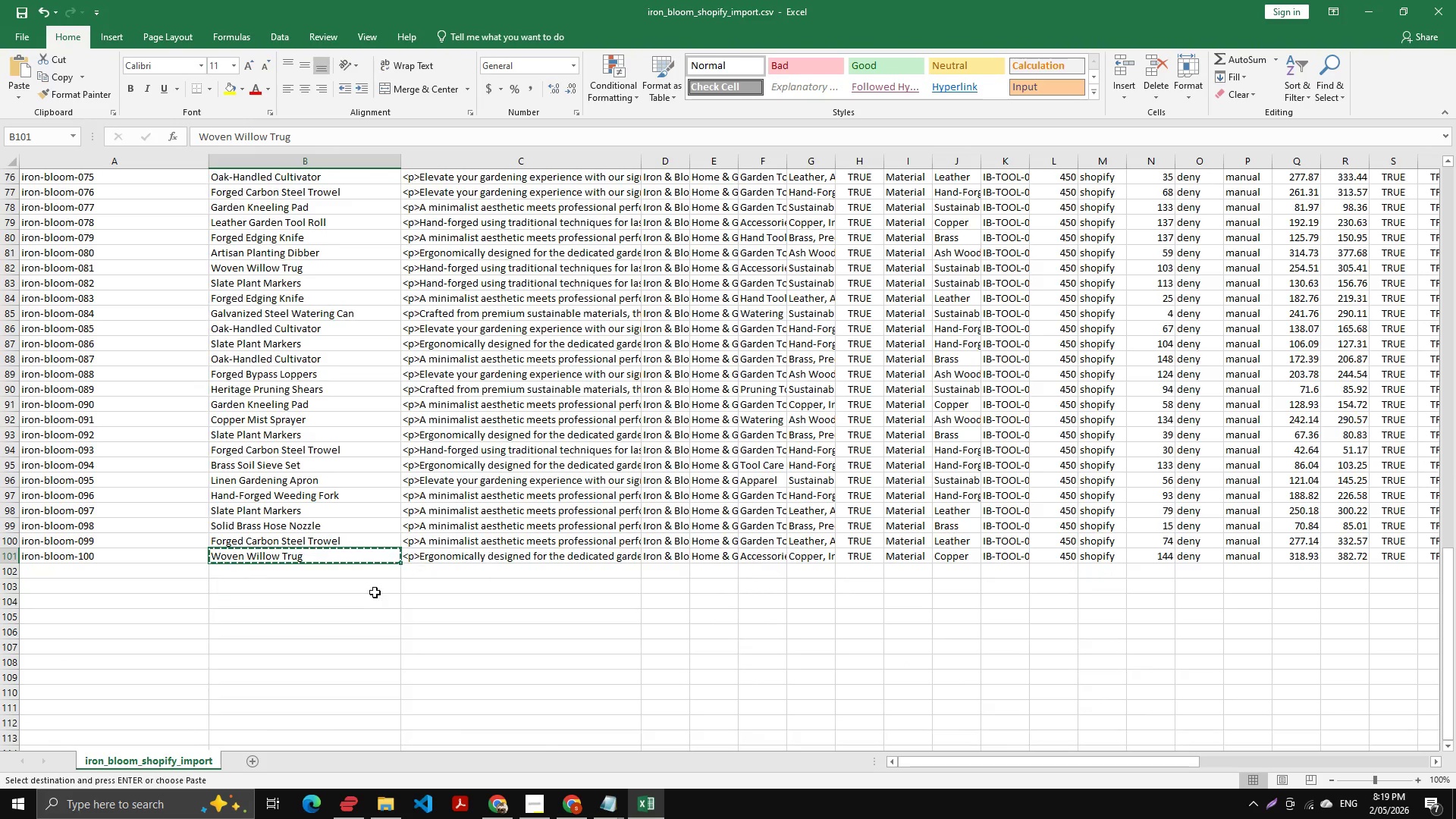 
double_click([301, 504])
 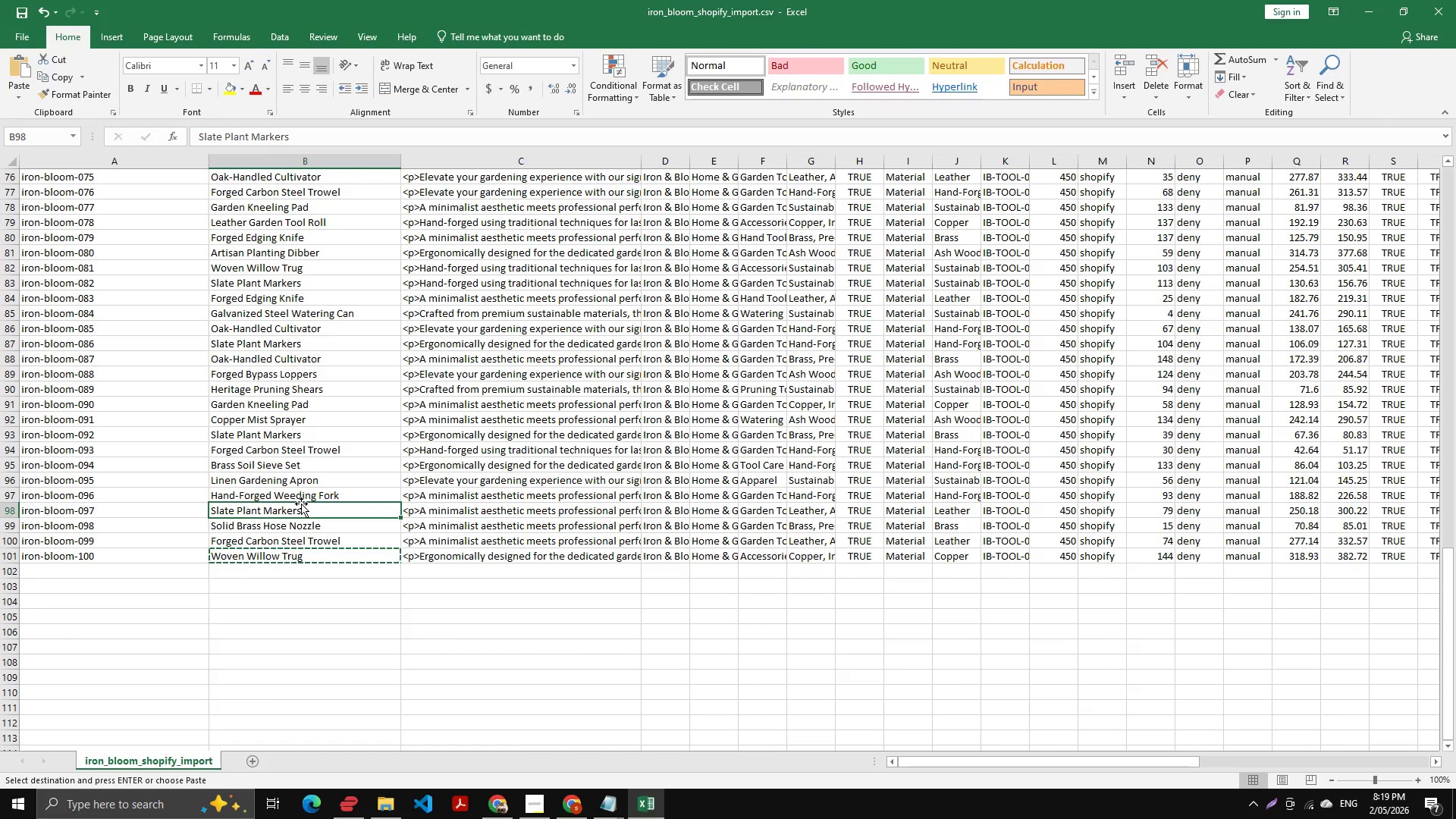 
key(Control+C)
 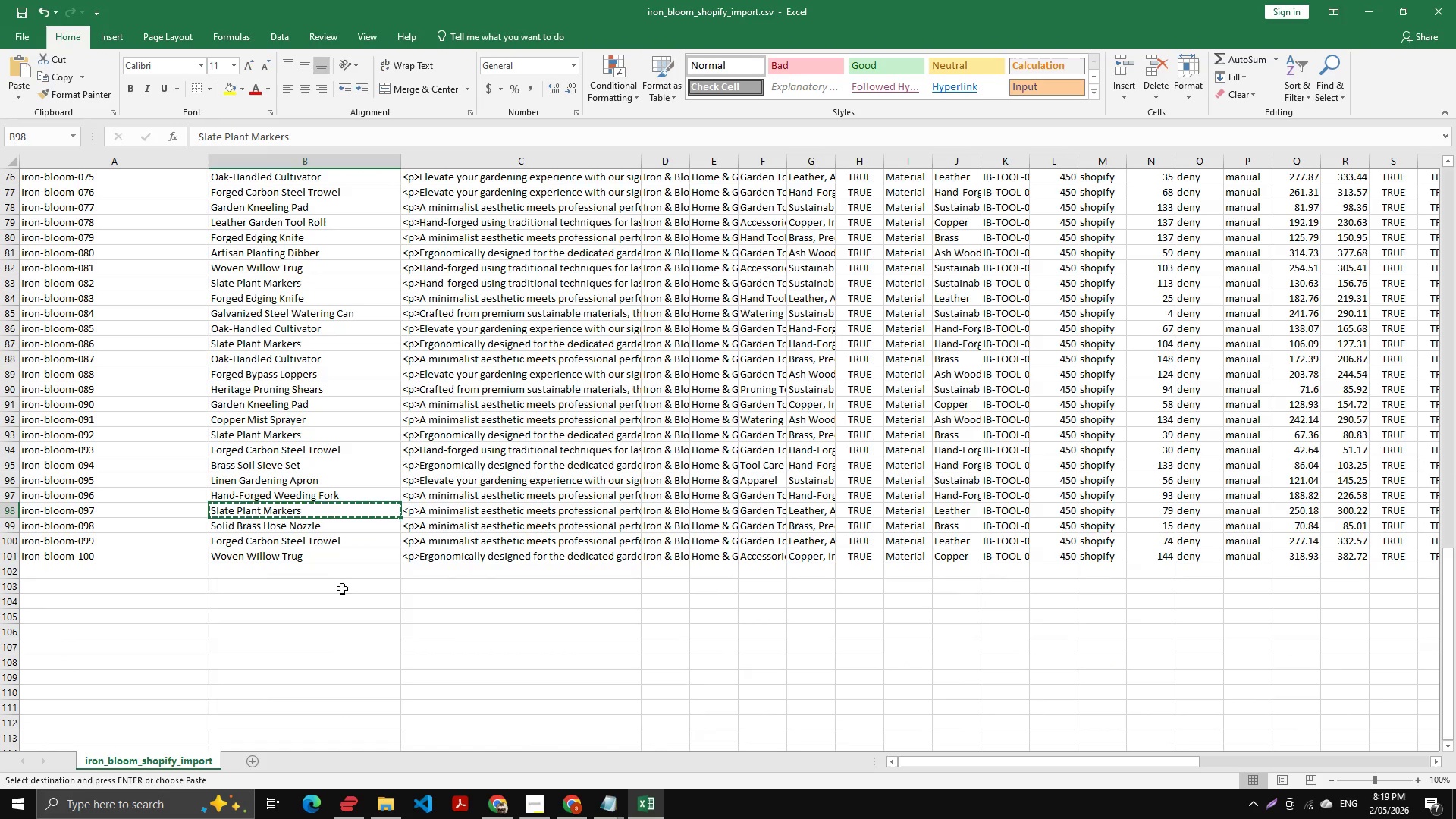 
left_click([351, 595])
 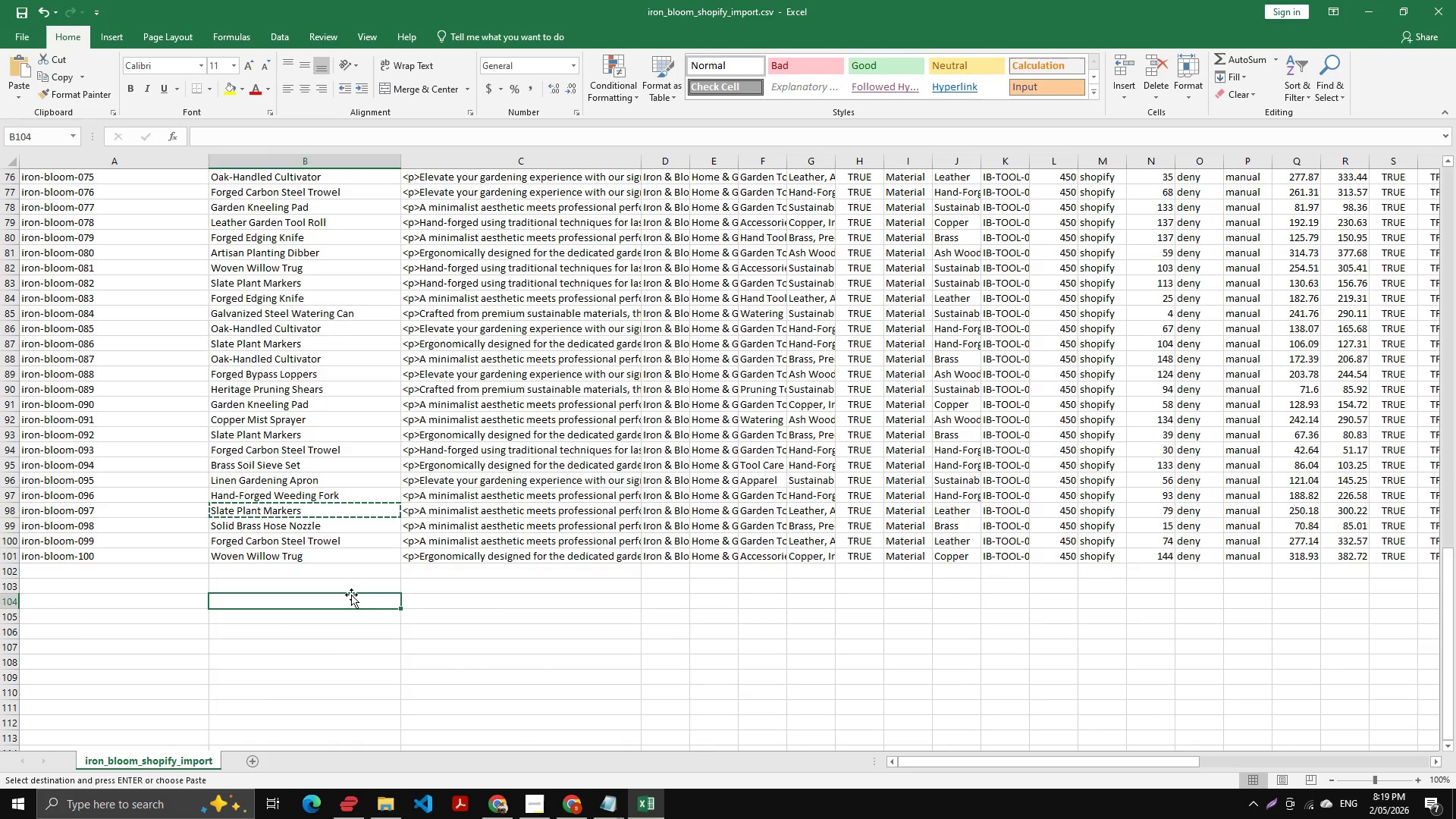 
key(Control+V)
 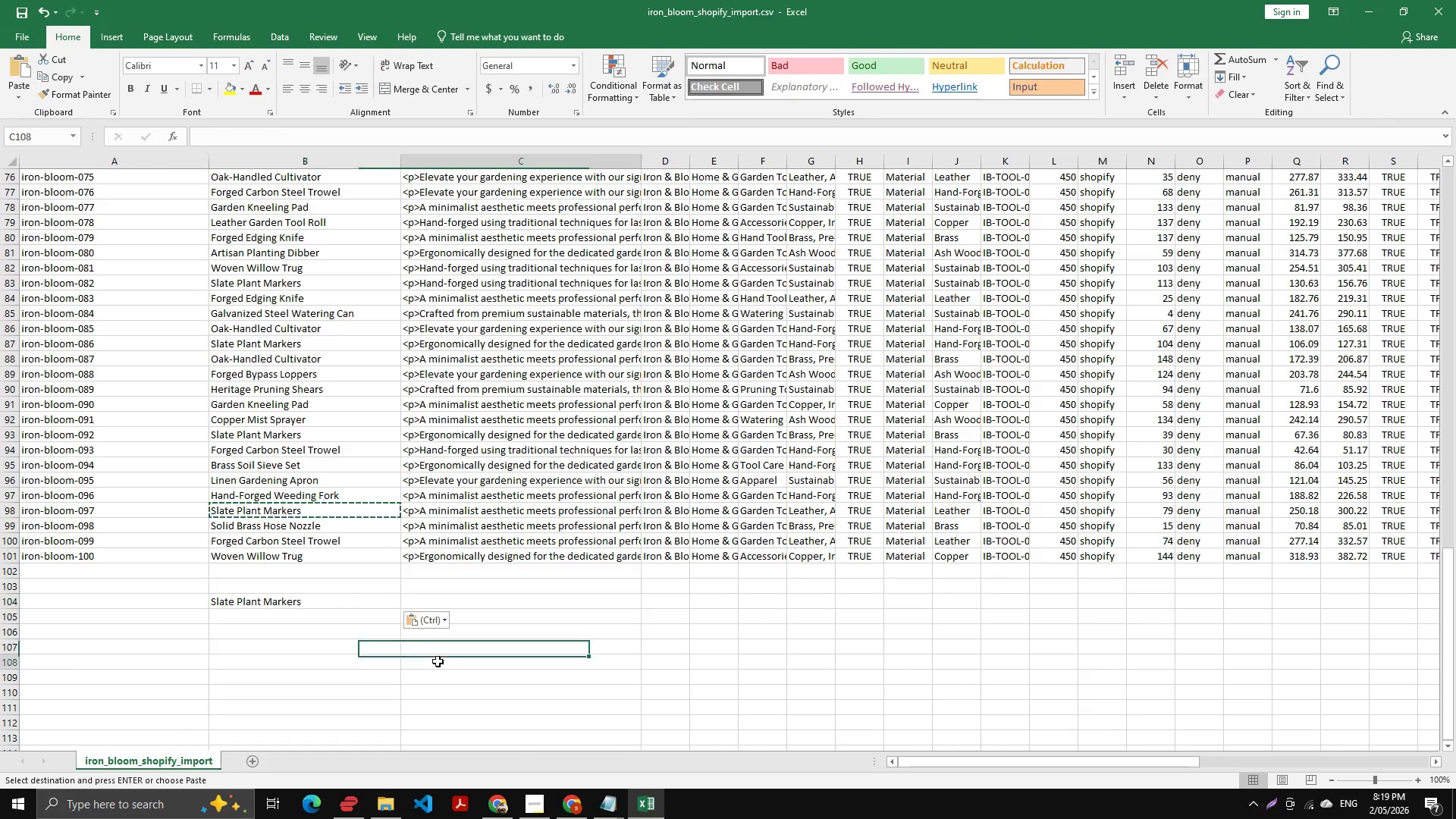 
double_click([503, 551])
 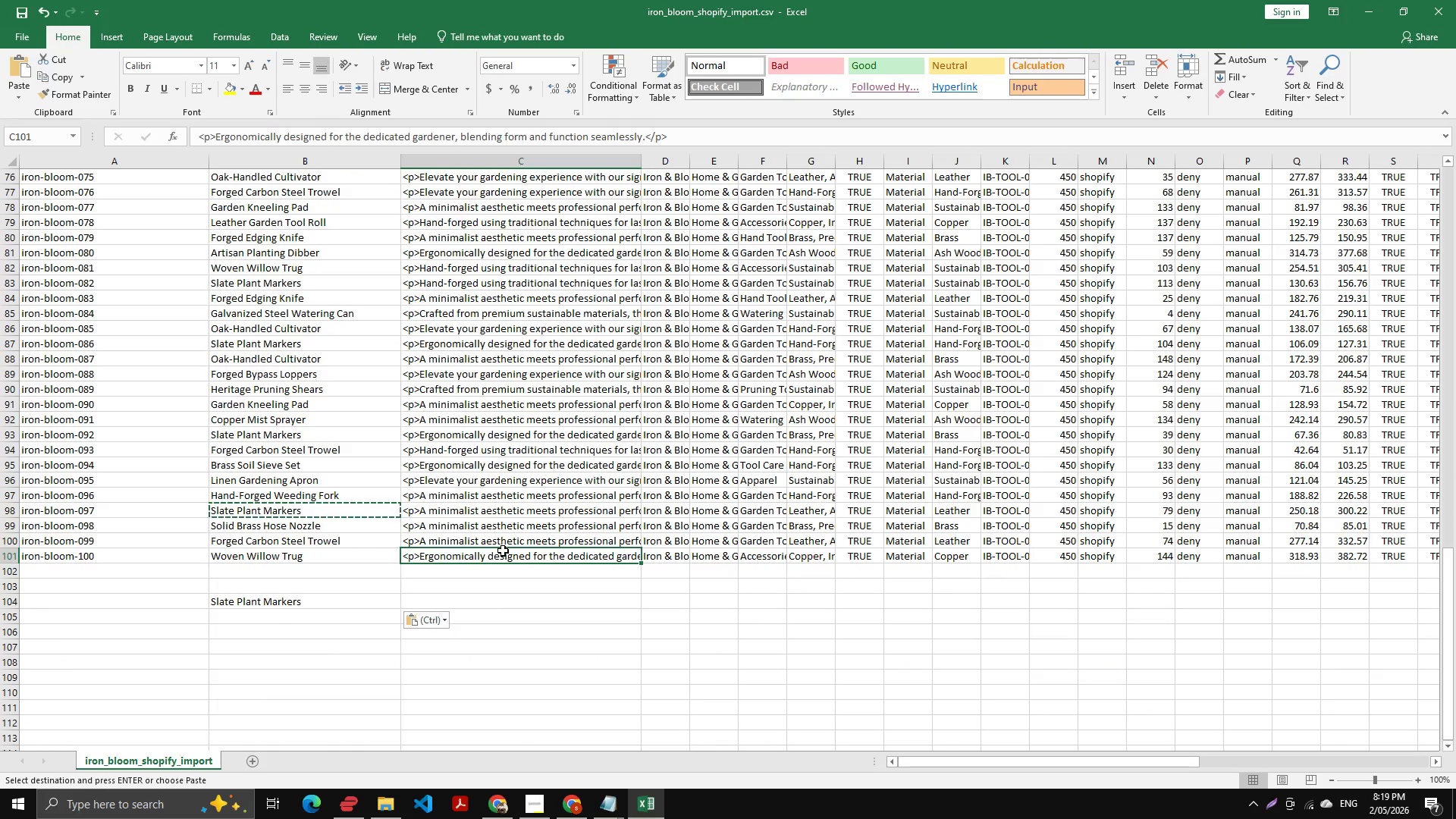 
key(Control+C)
 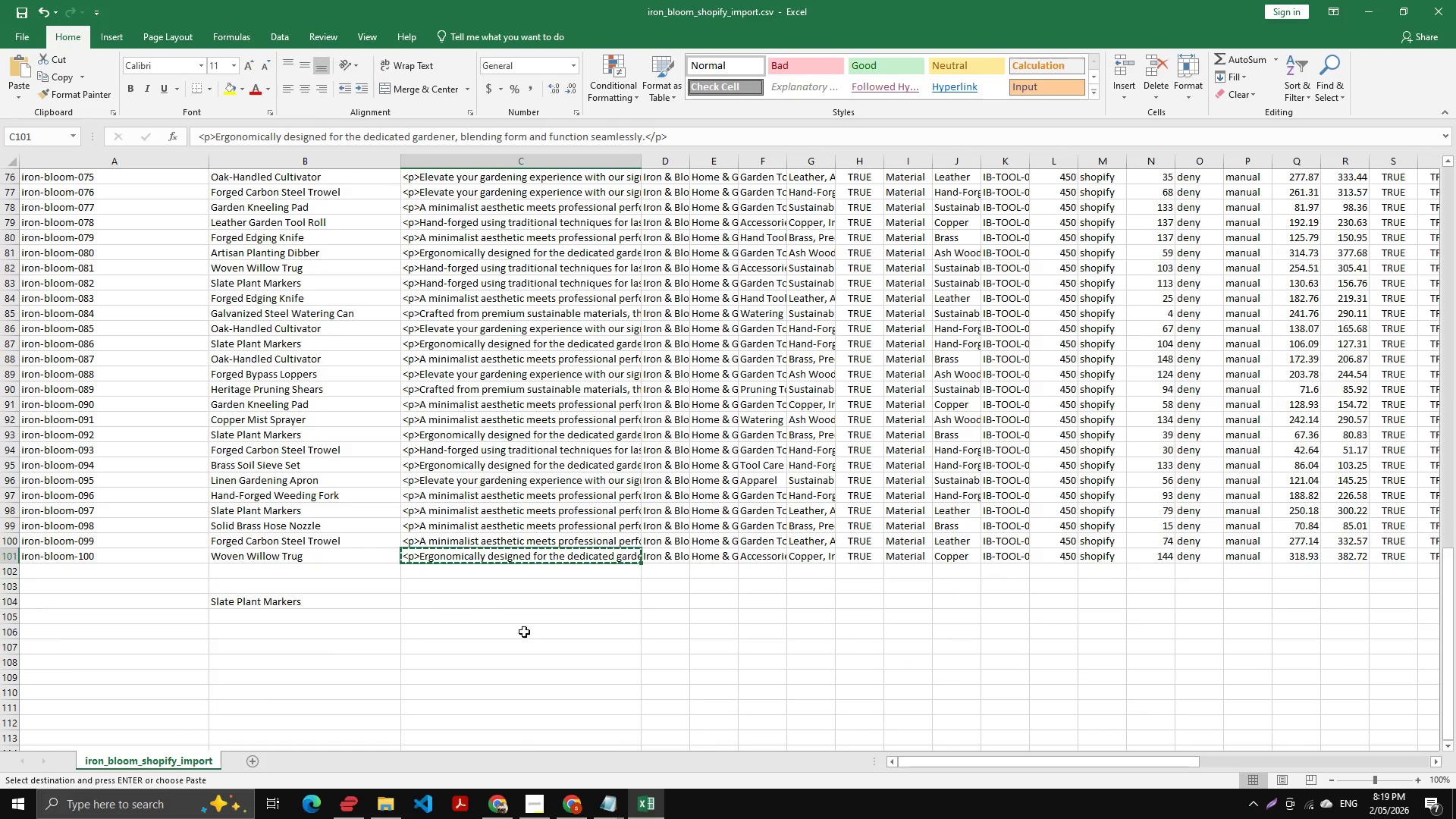 
left_click([526, 632])
 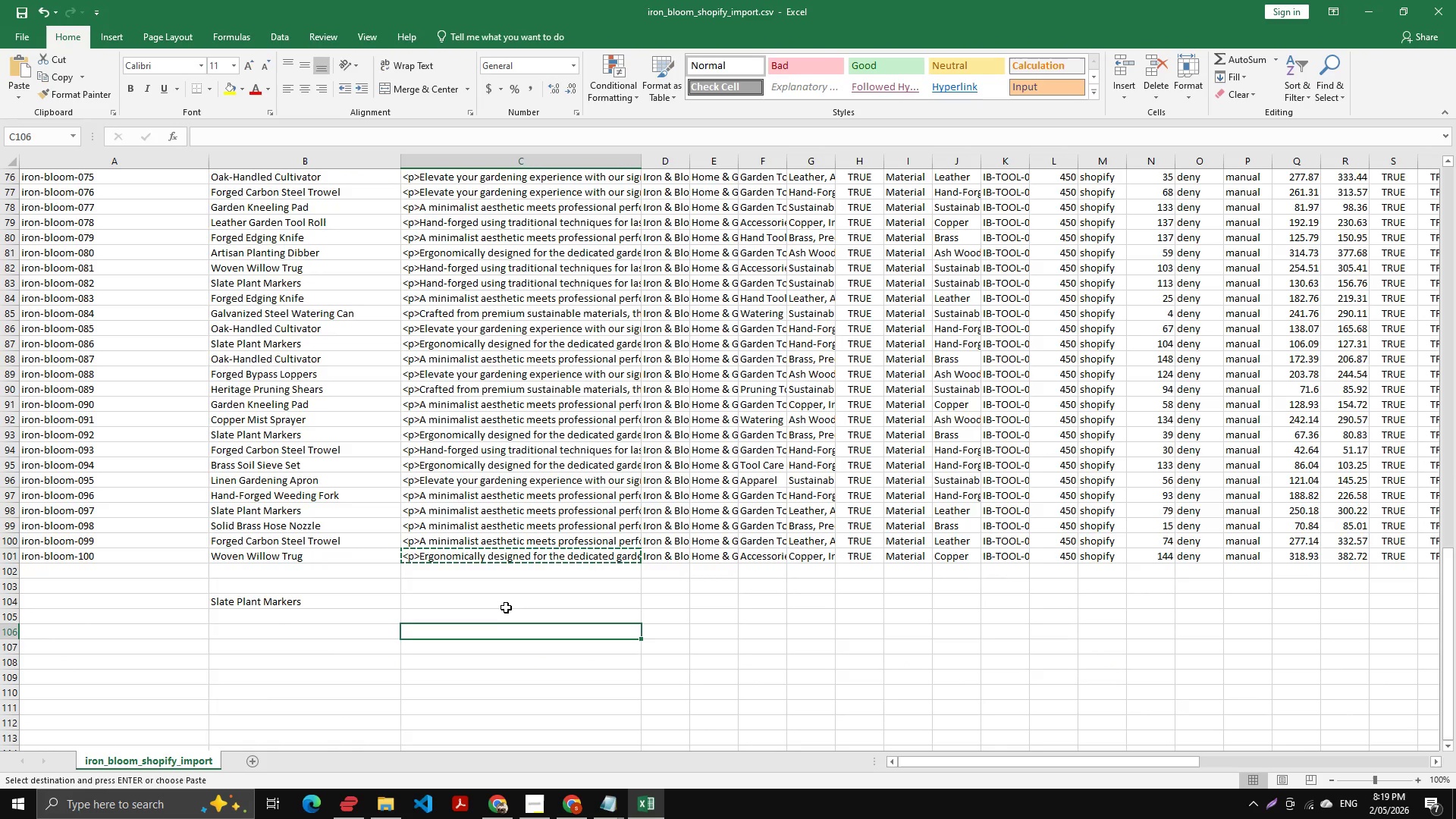 
left_click([504, 604])
 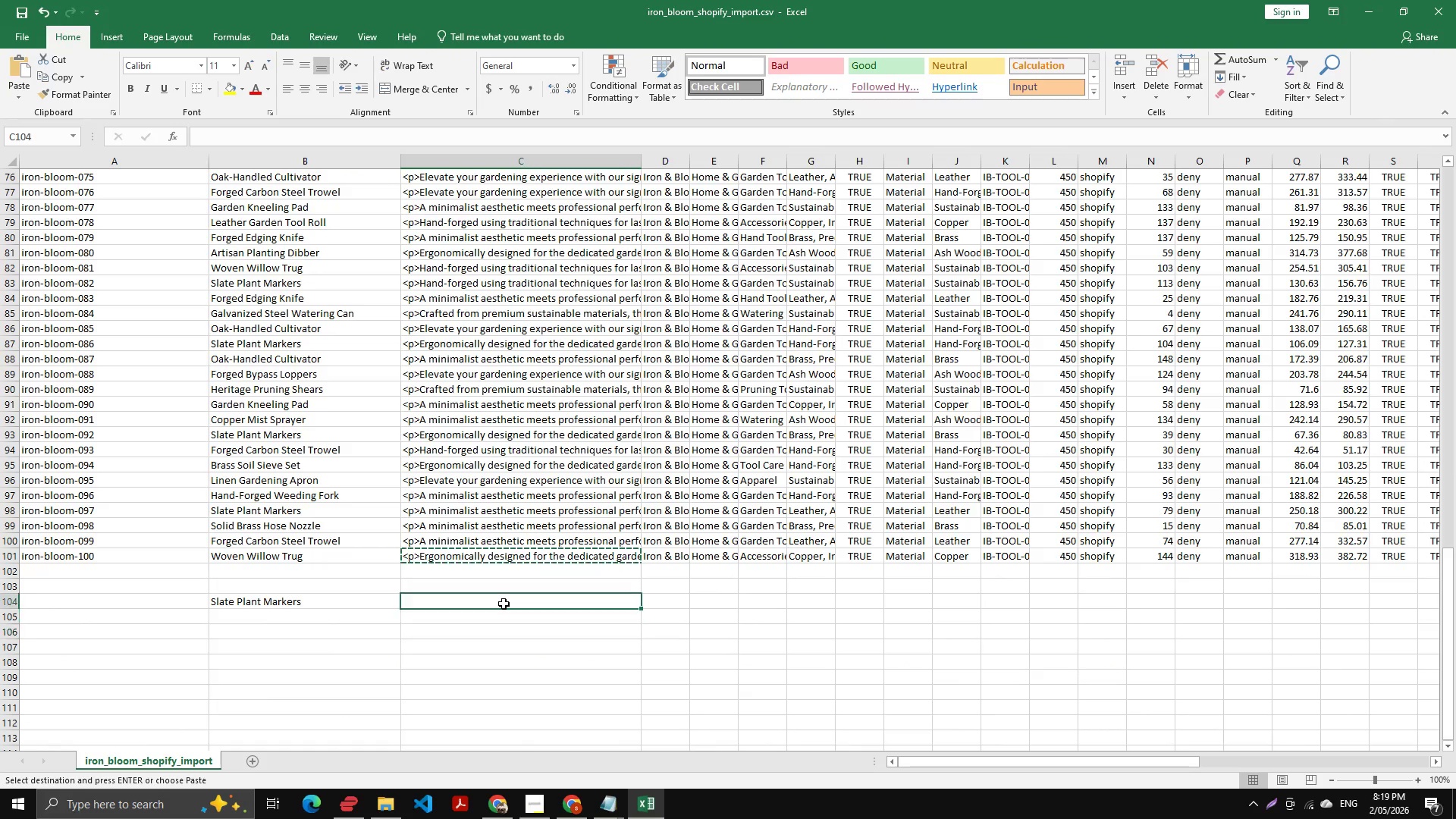 
key(Control+B)
 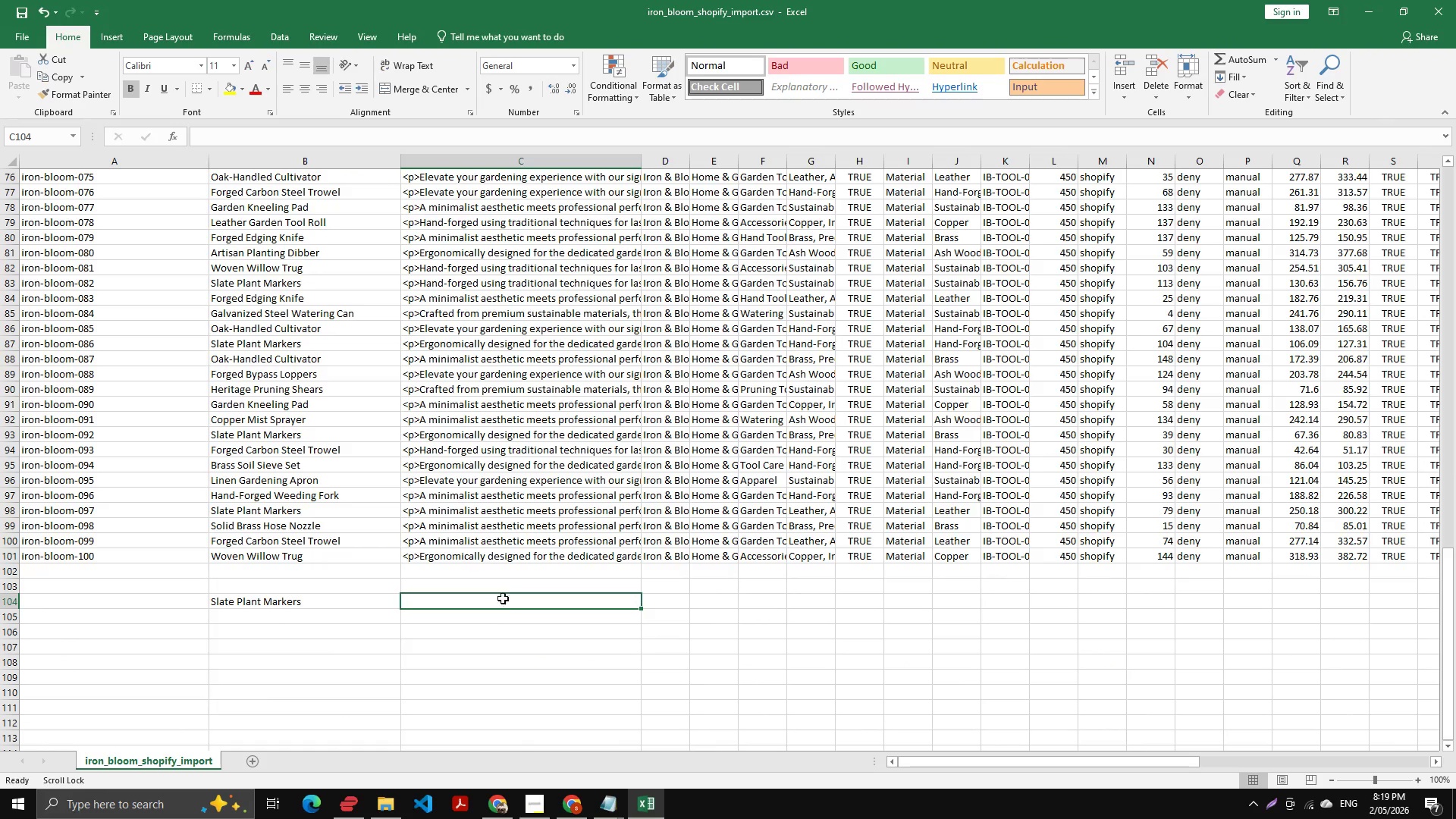 
left_click([517, 563])
 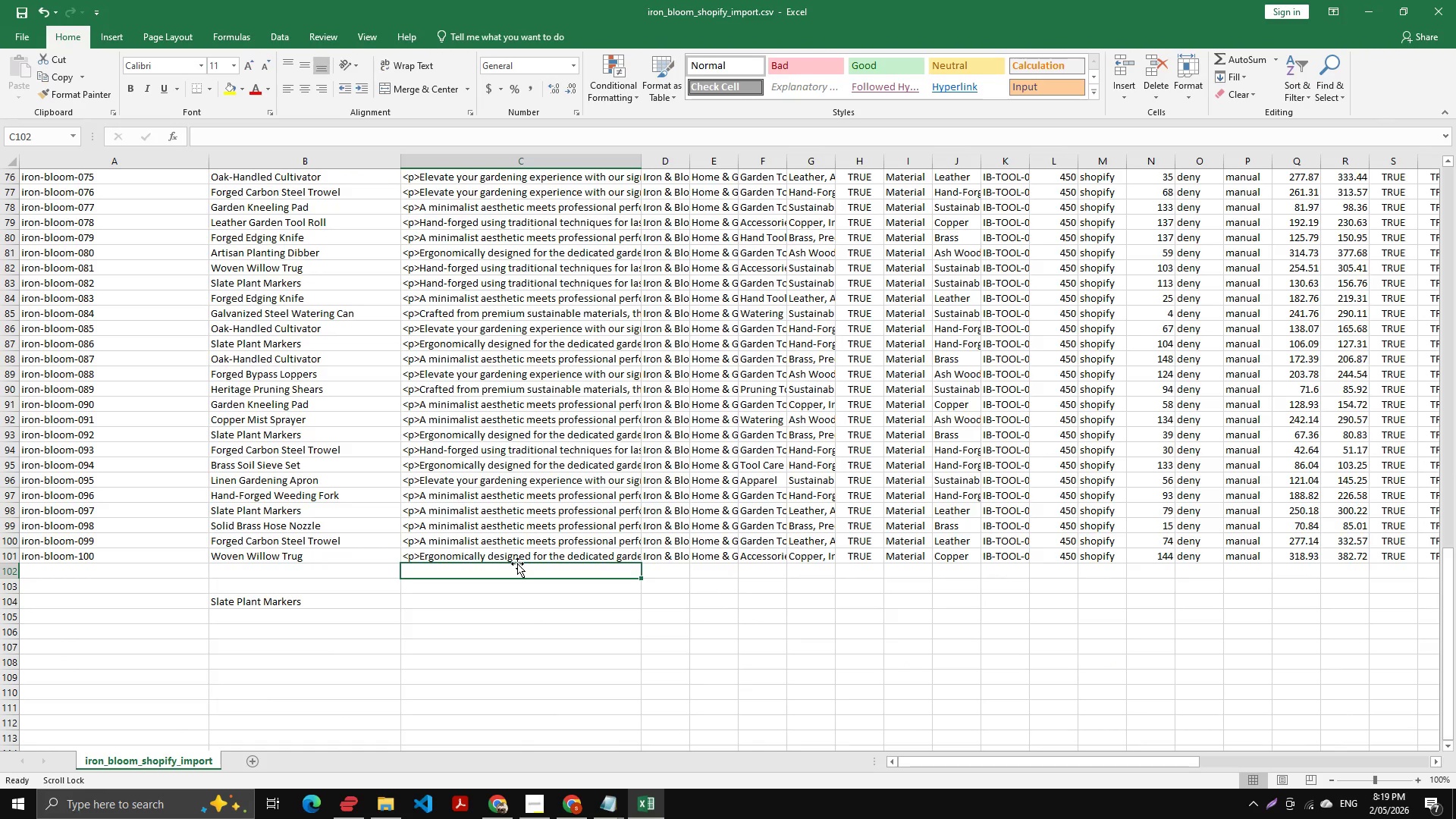 
key(Control+ControlLeft)
 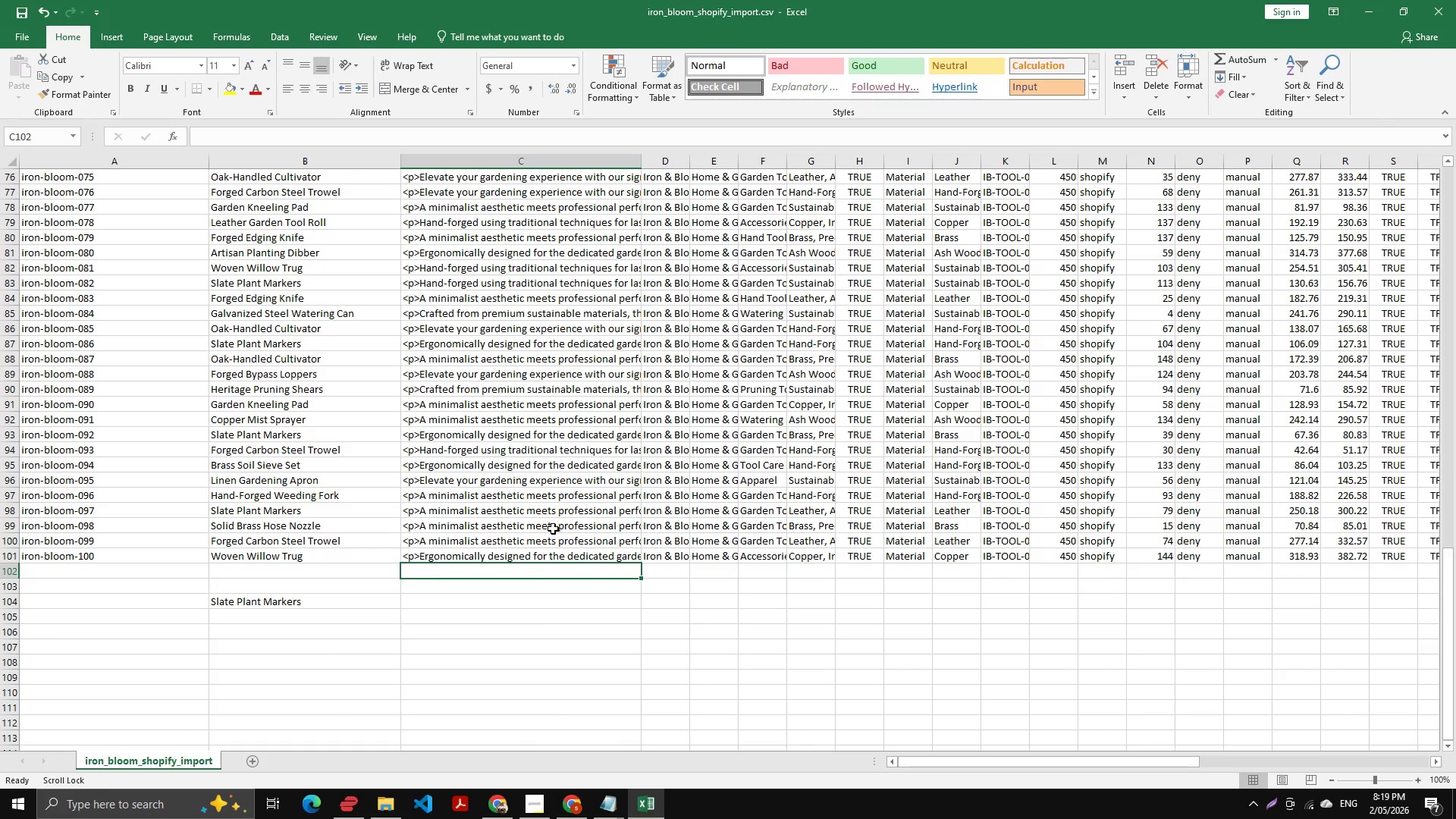 
left_click([553, 529])
 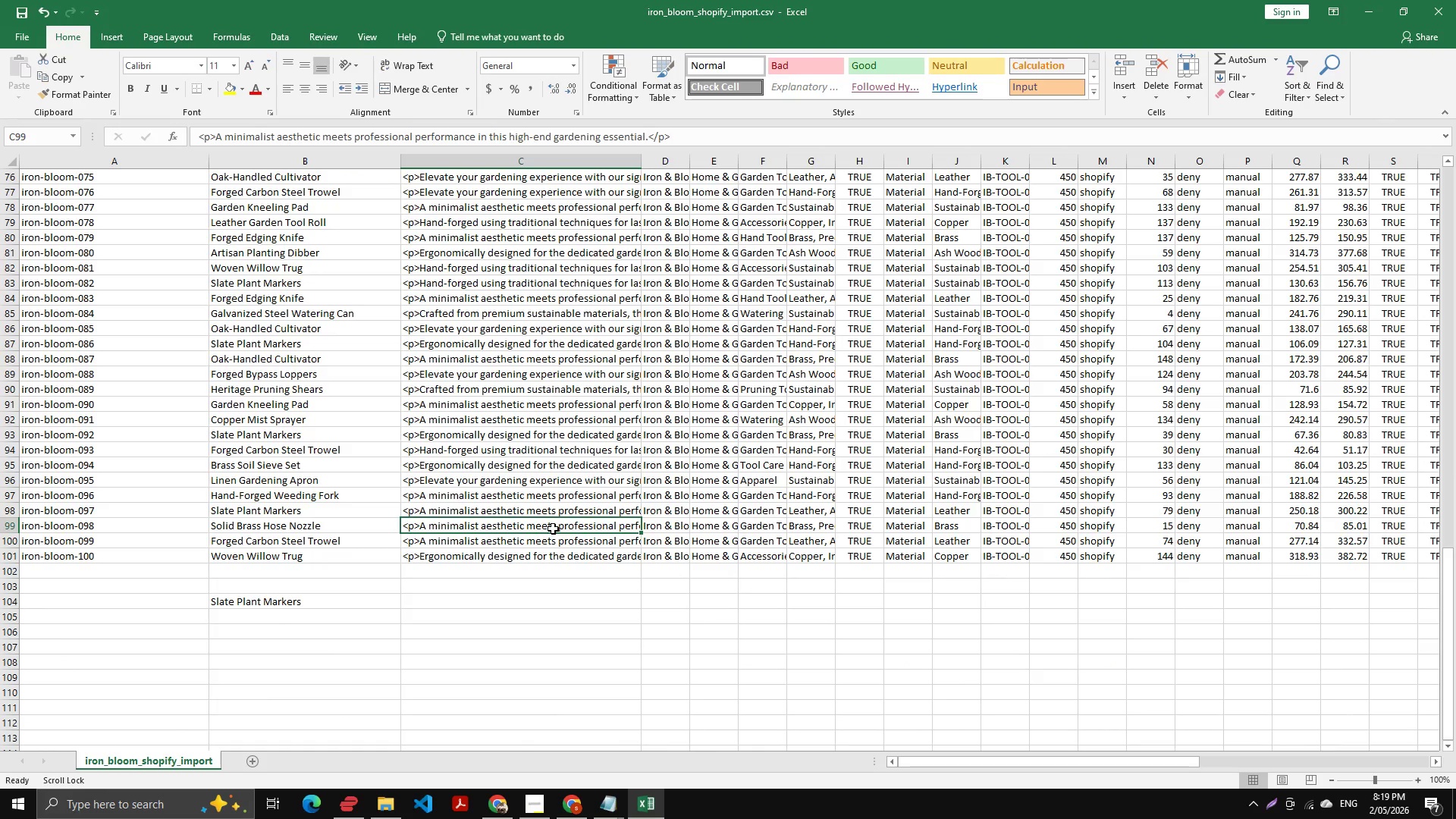 
key(Control+C)
 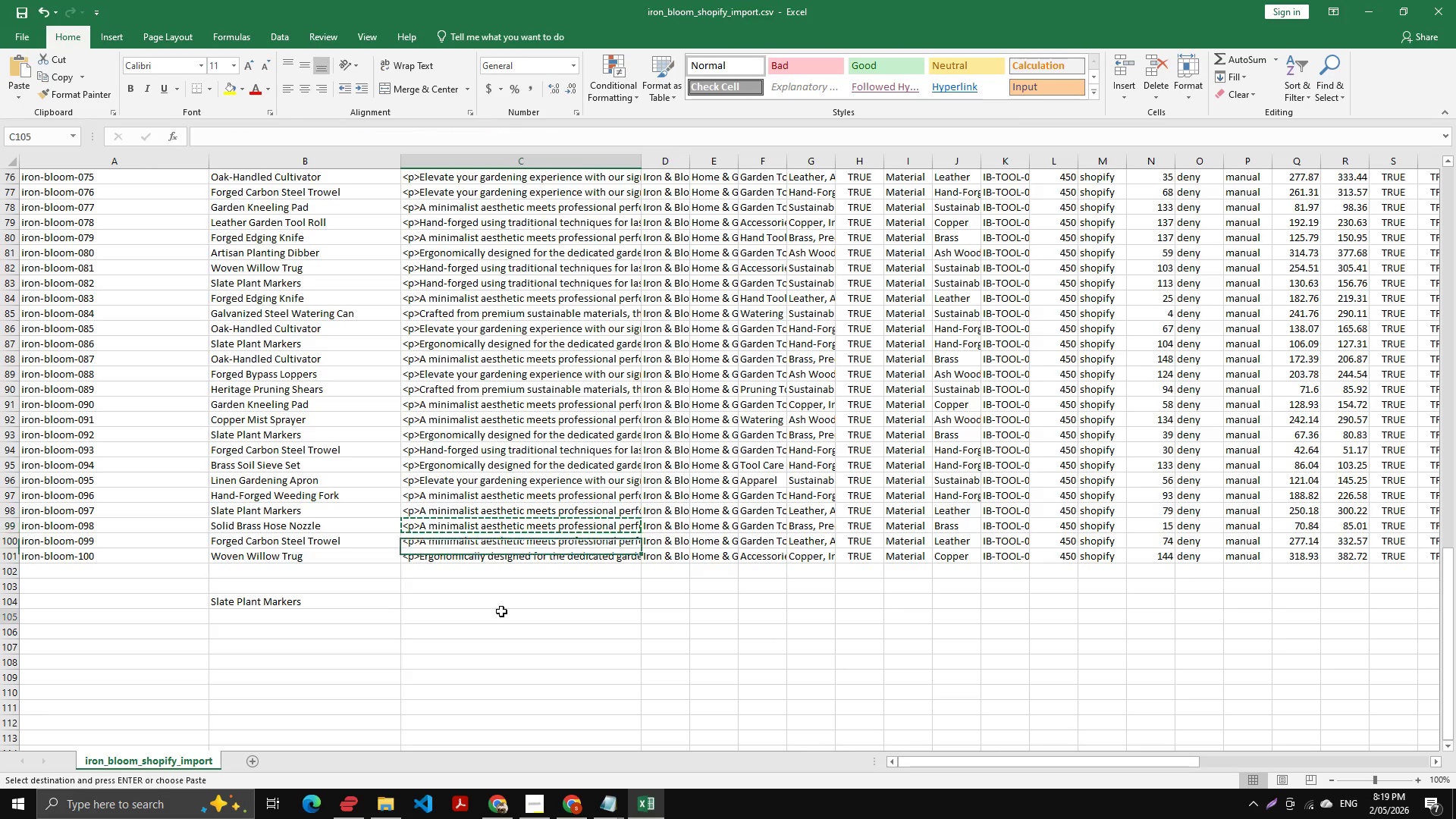 
key(Control+V)
 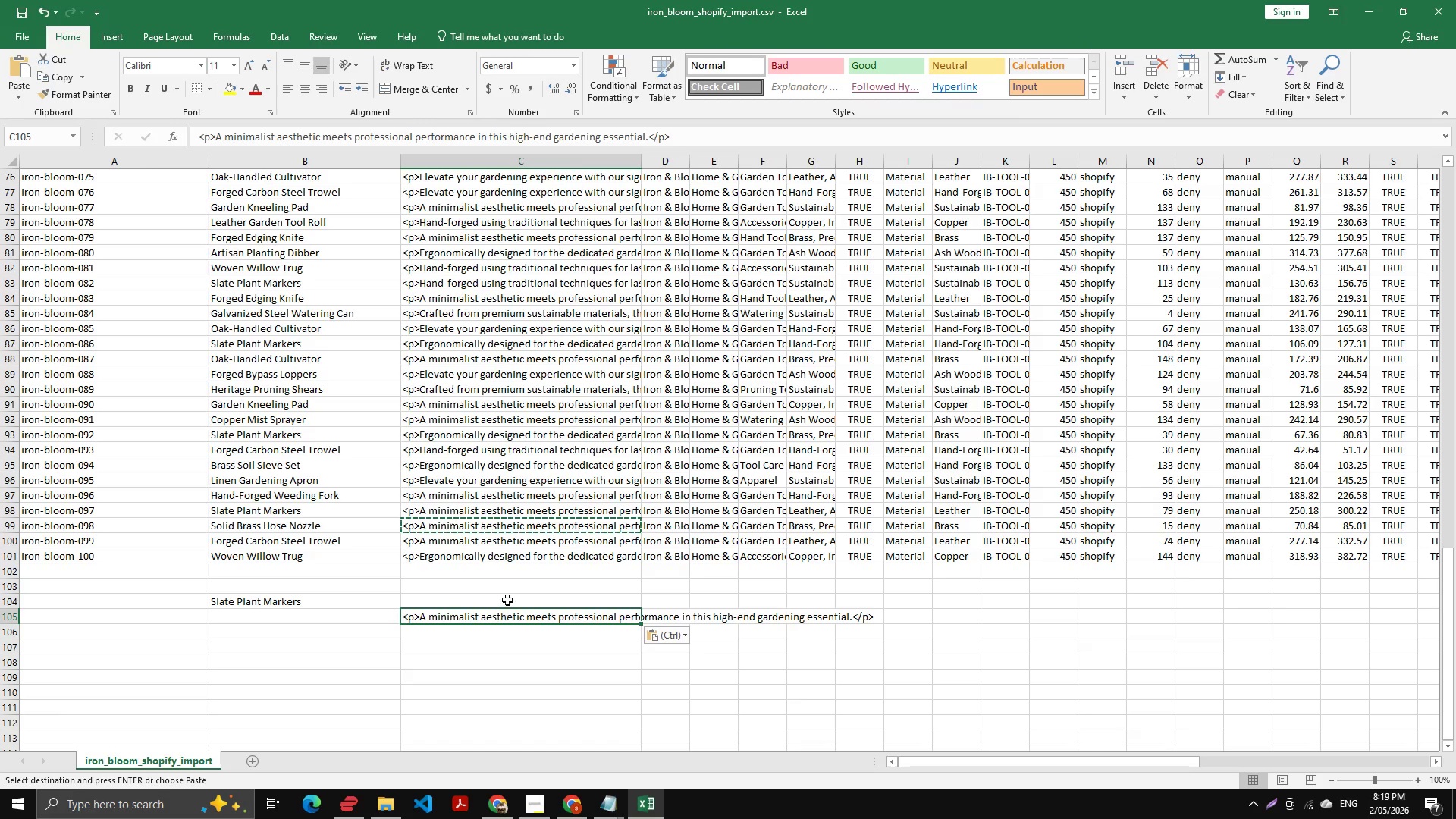 
left_click([507, 600])
 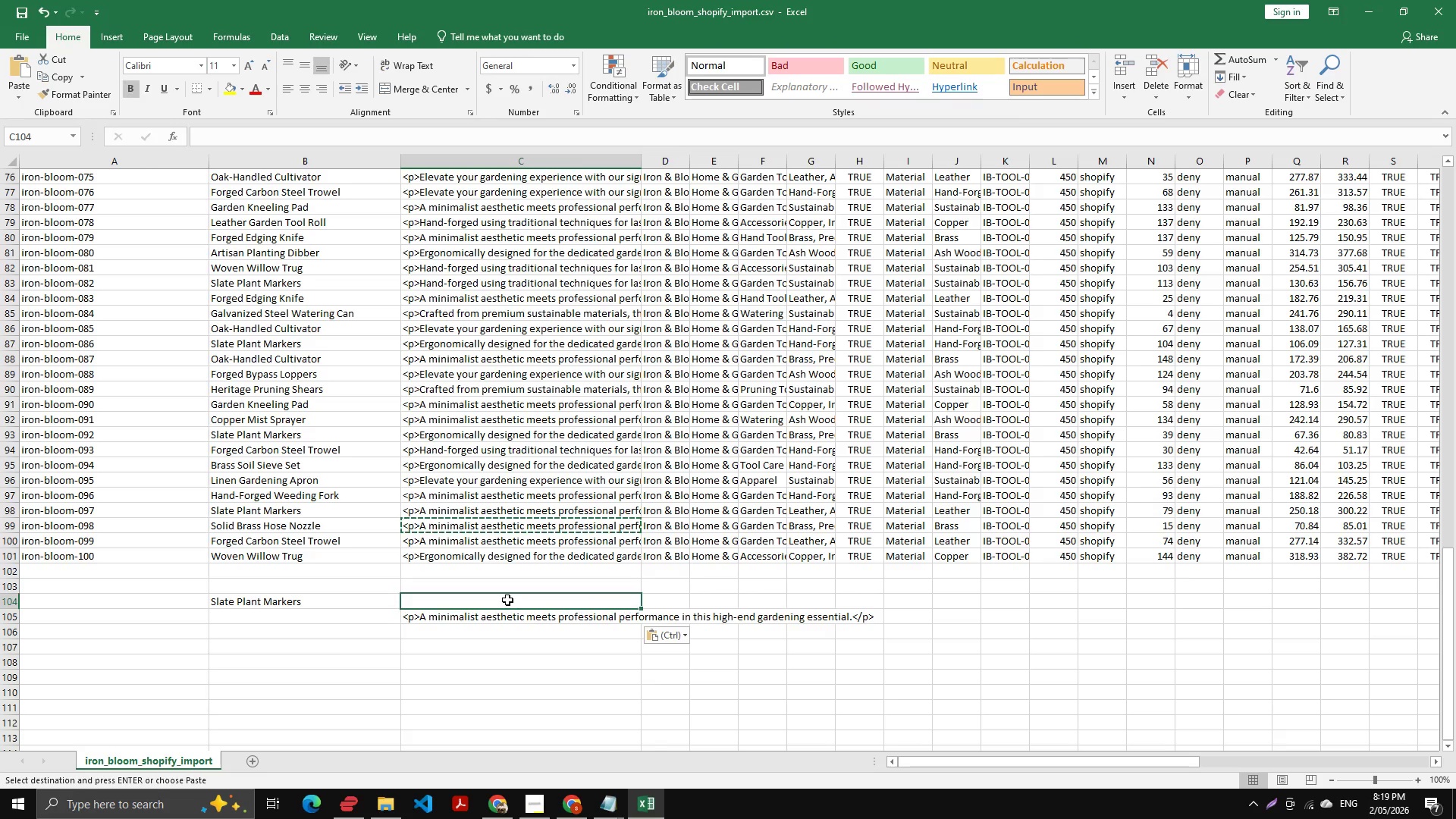 
key(Control+C)
 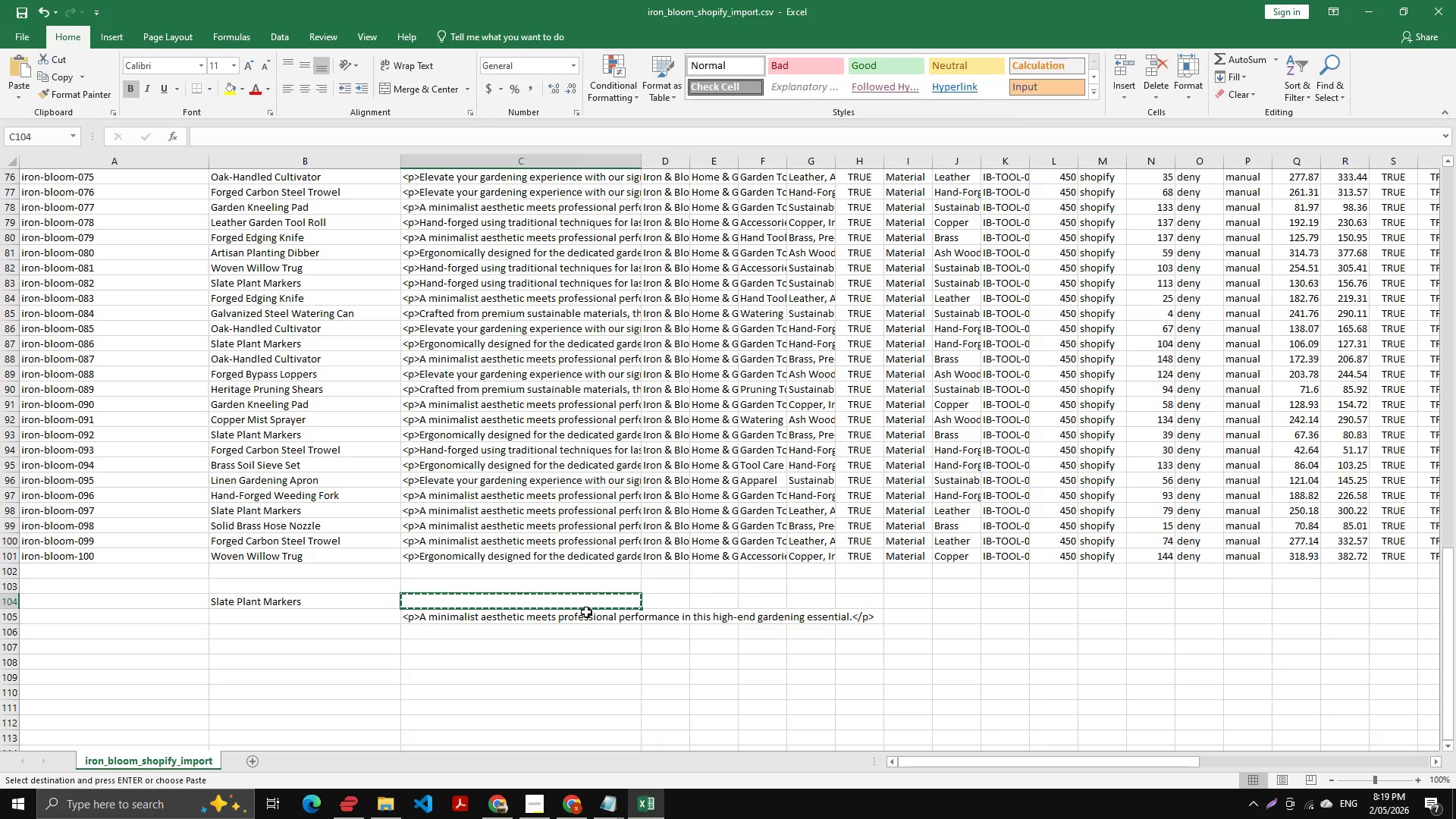 
hold_key(key=ControlLeft, duration=0.77)
 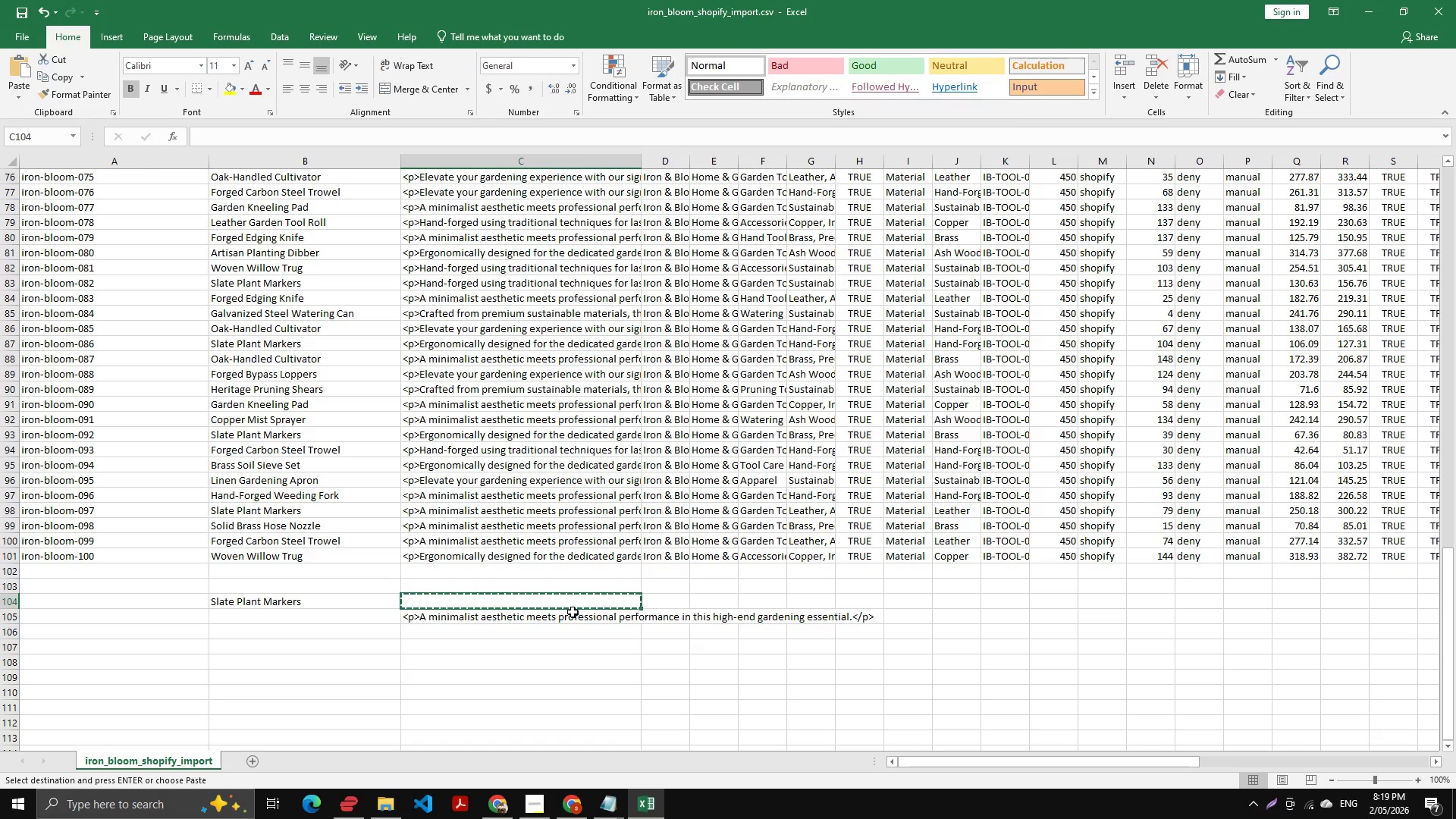 
left_click([573, 612])
 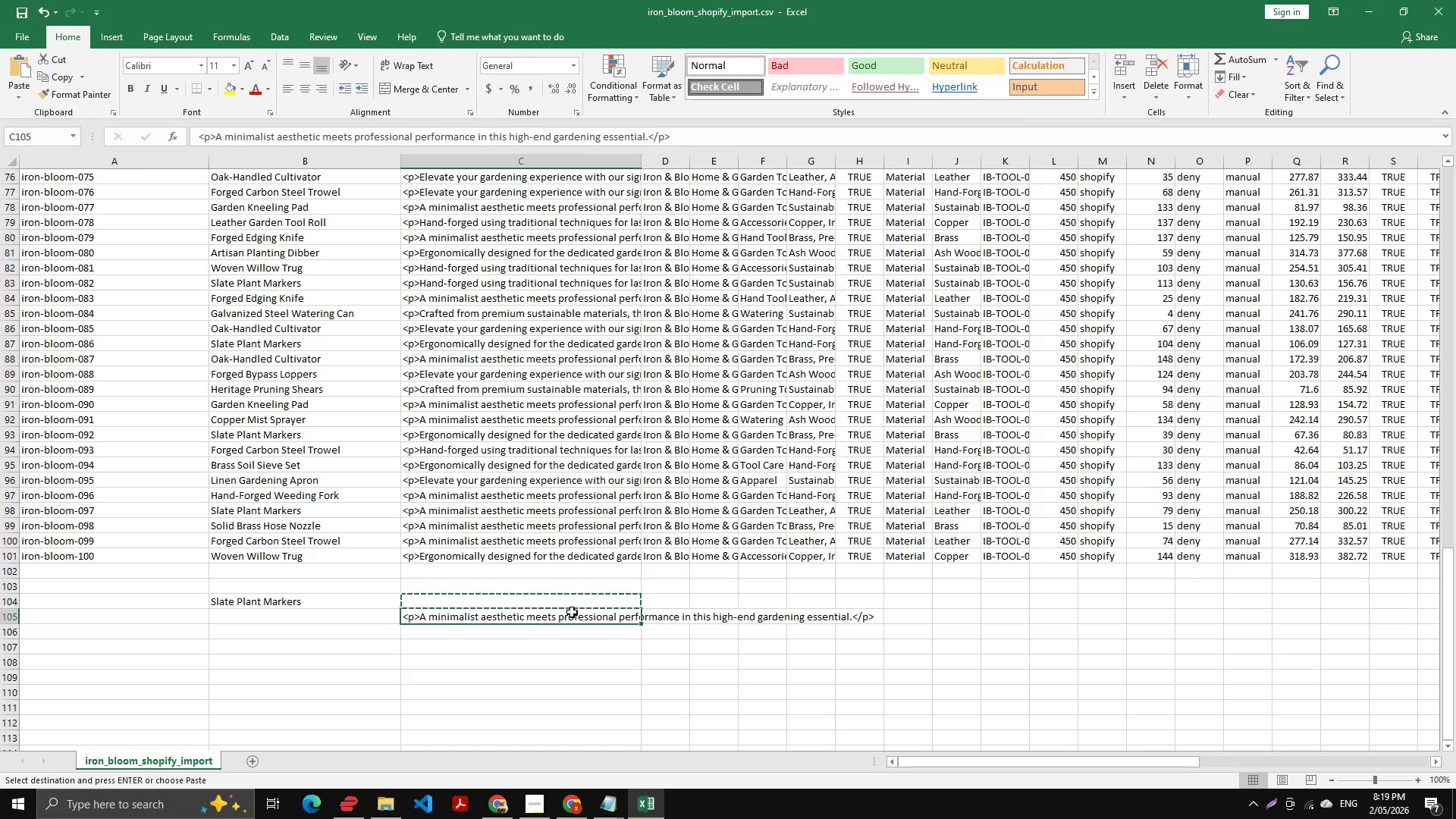 
key(Control+X)
 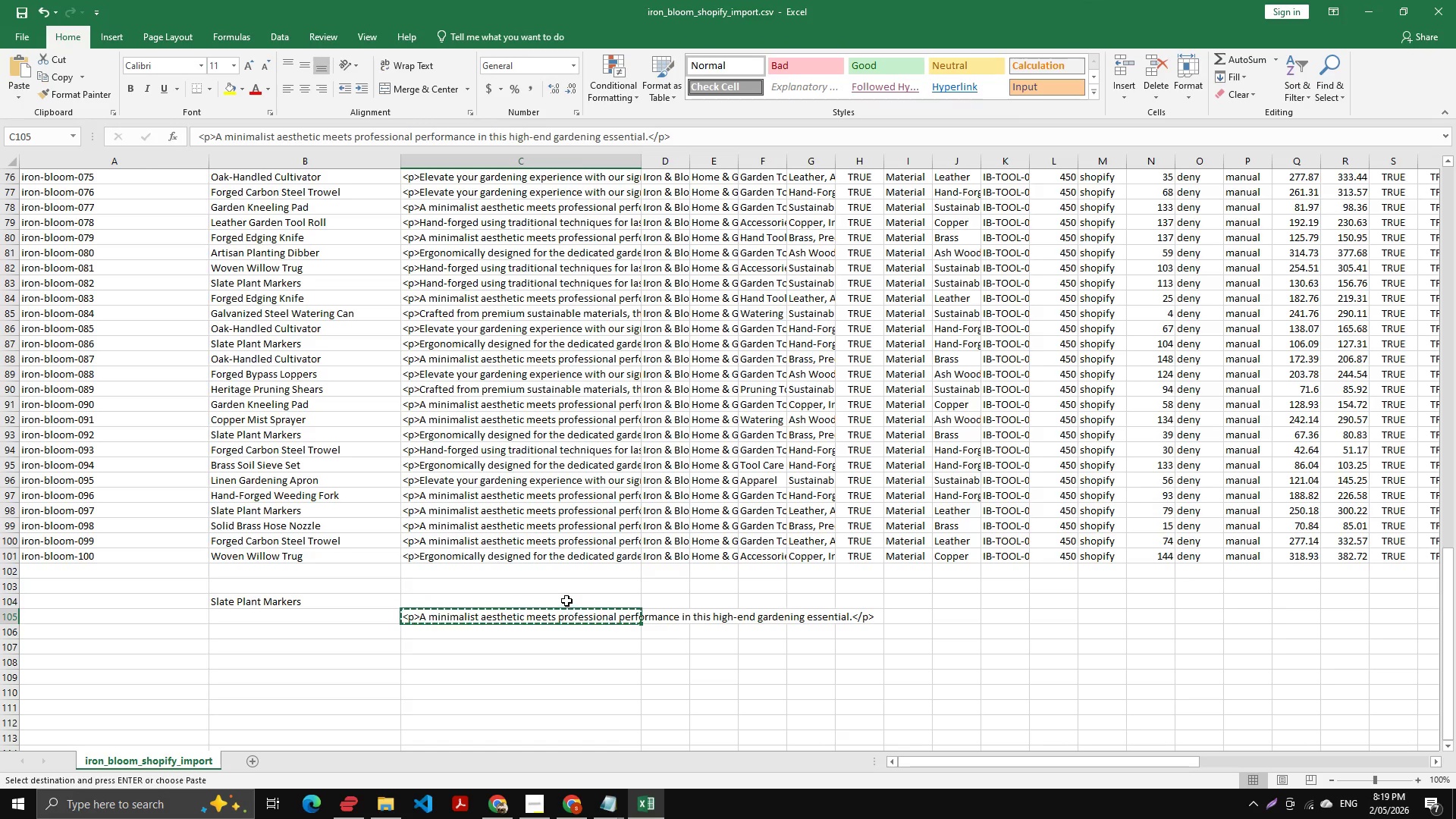 
left_click([566, 601])
 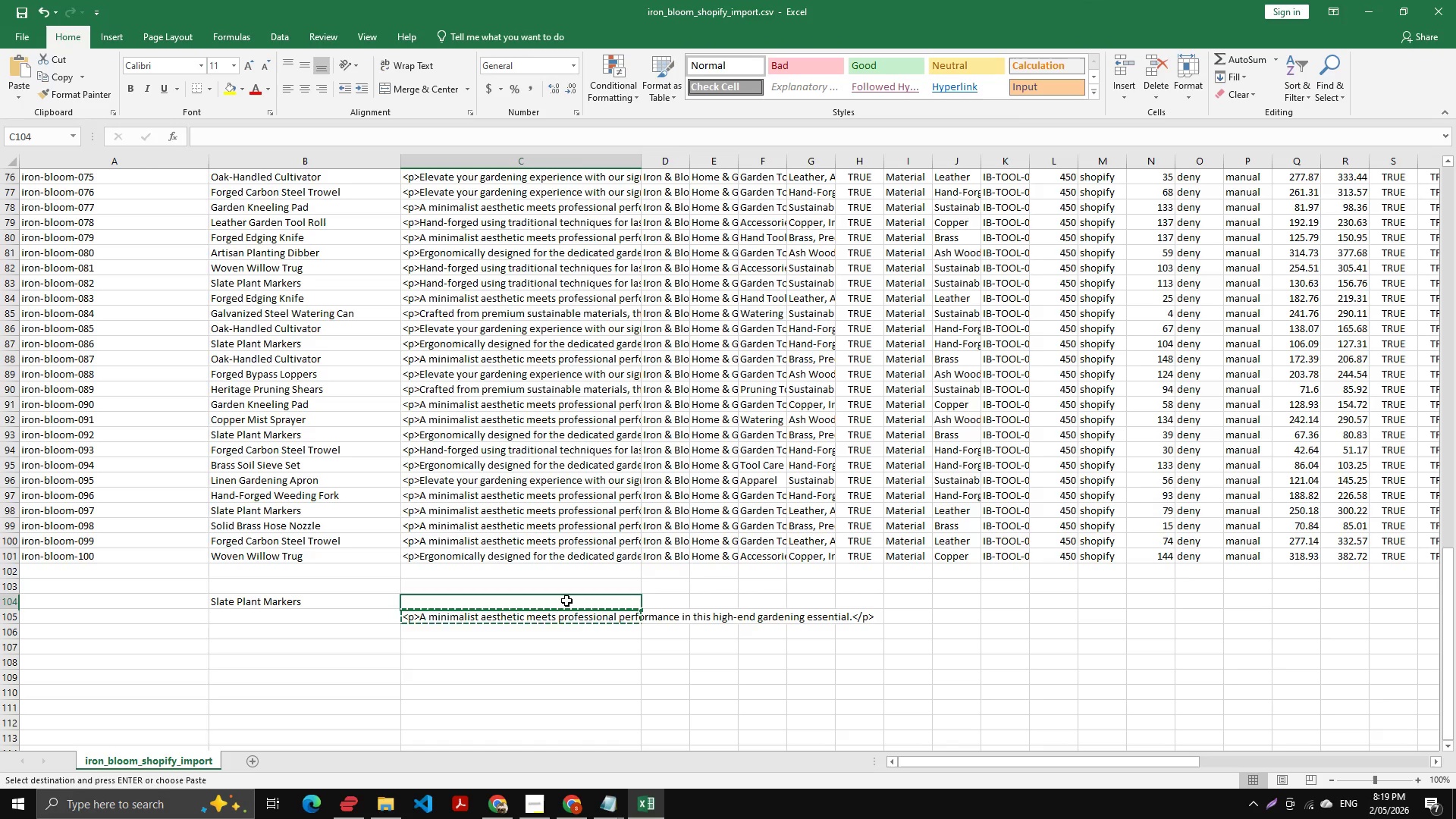 
key(Control+V)
 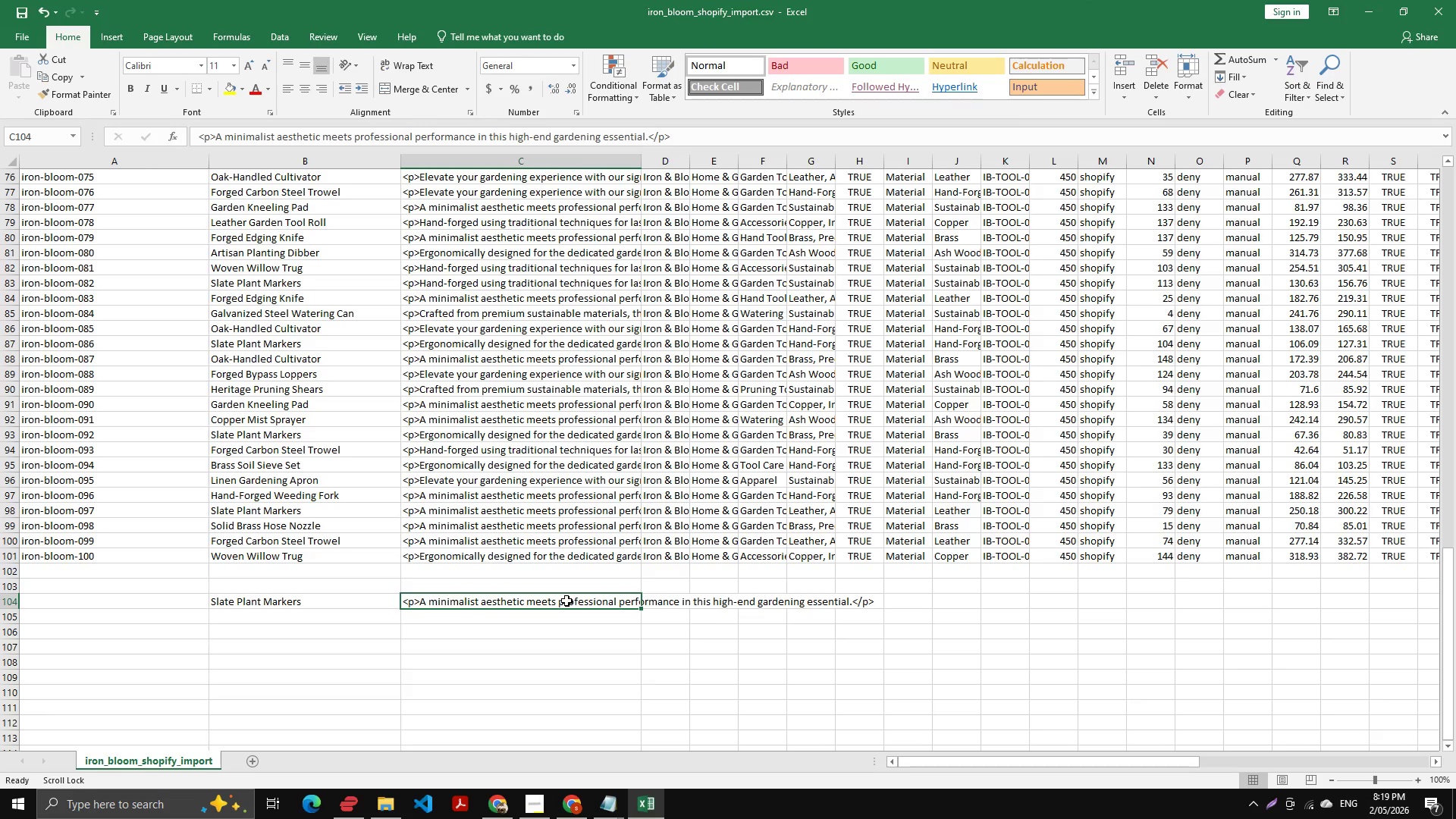 
wait(28.16)
 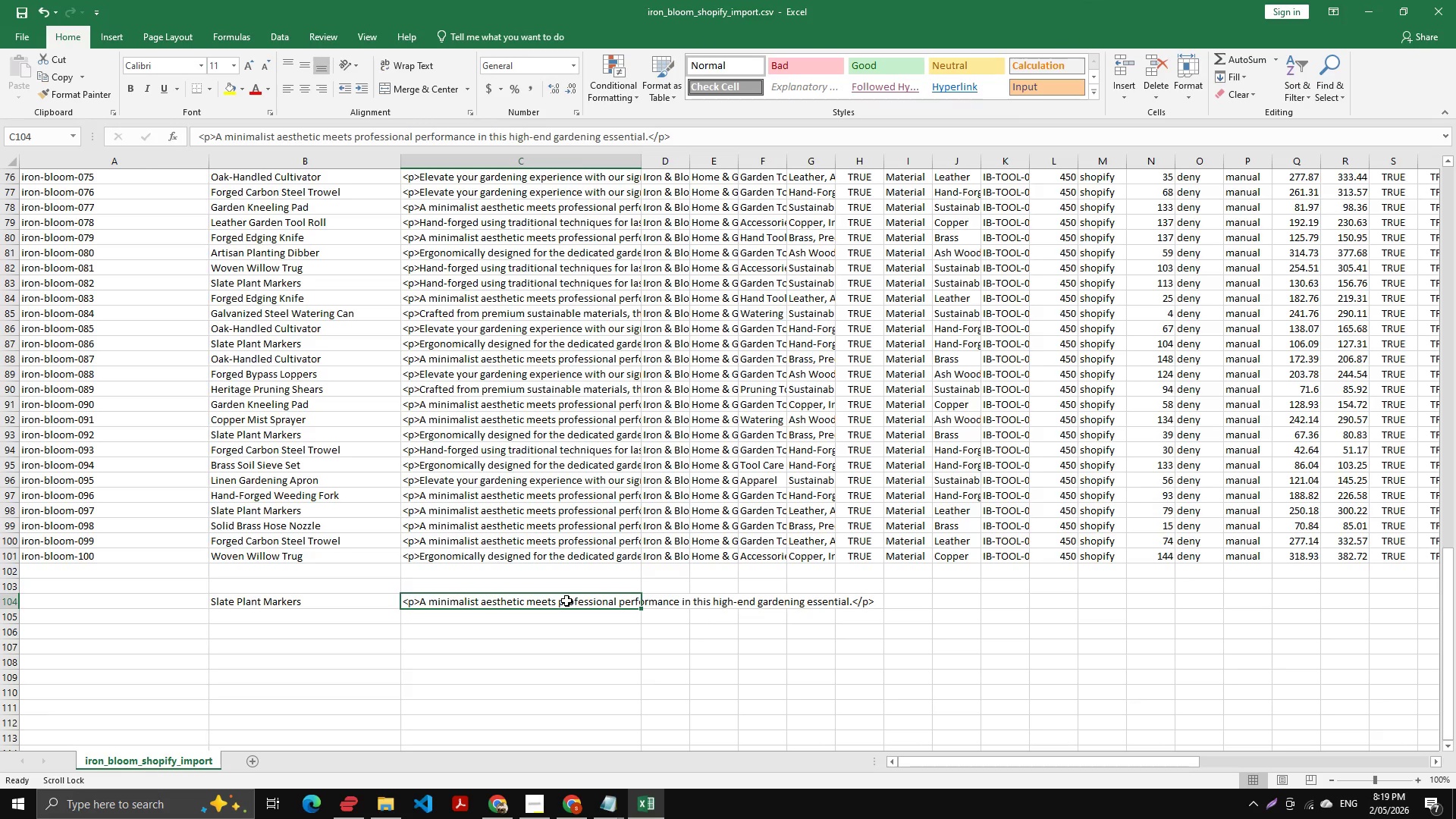 
scroll: coordinate [143, 74], scroll_direction: up, amount: 8.0
 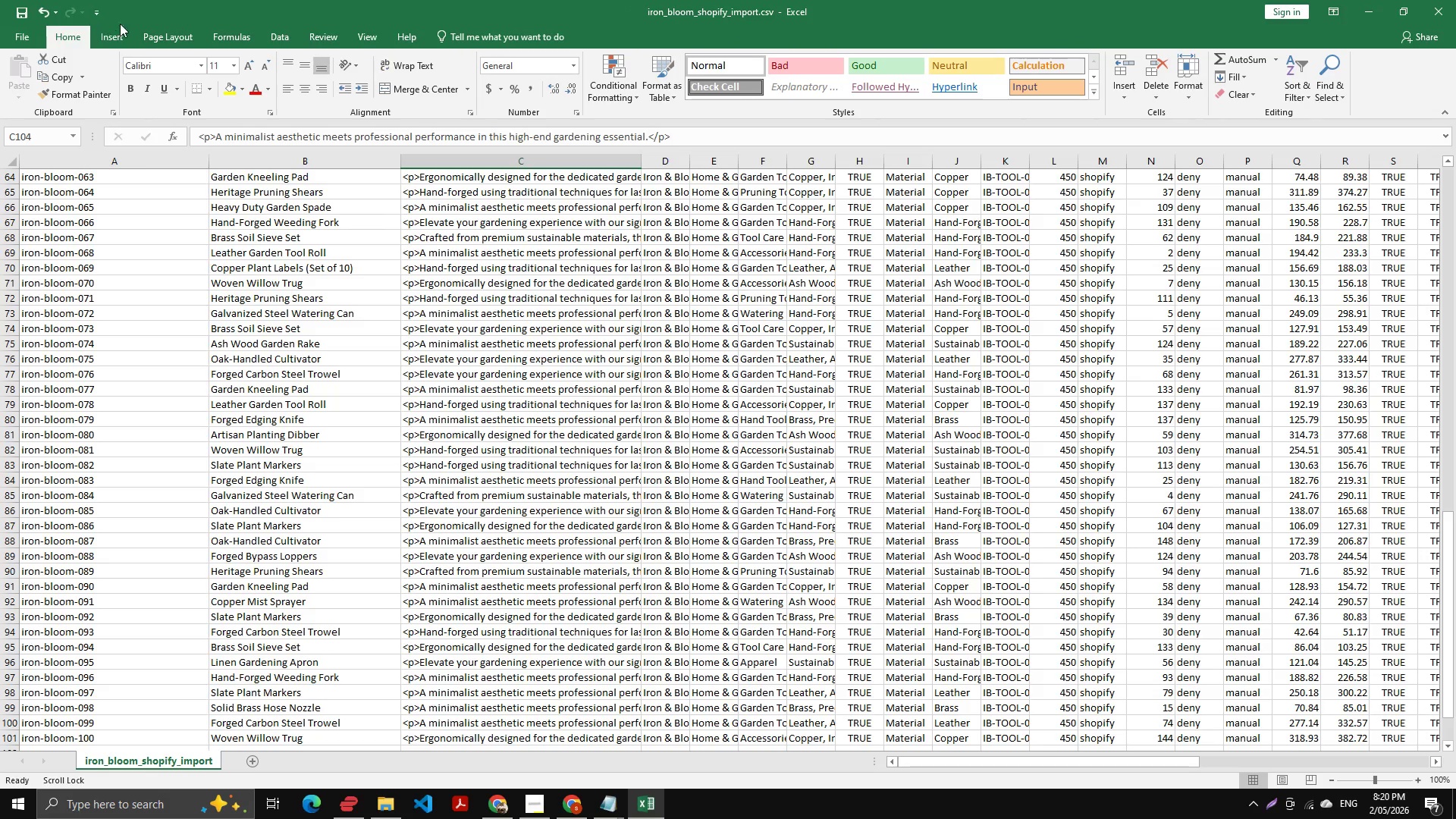 
left_click_drag(start_coordinate=[372, 293], to_coordinate=[368, 293])
 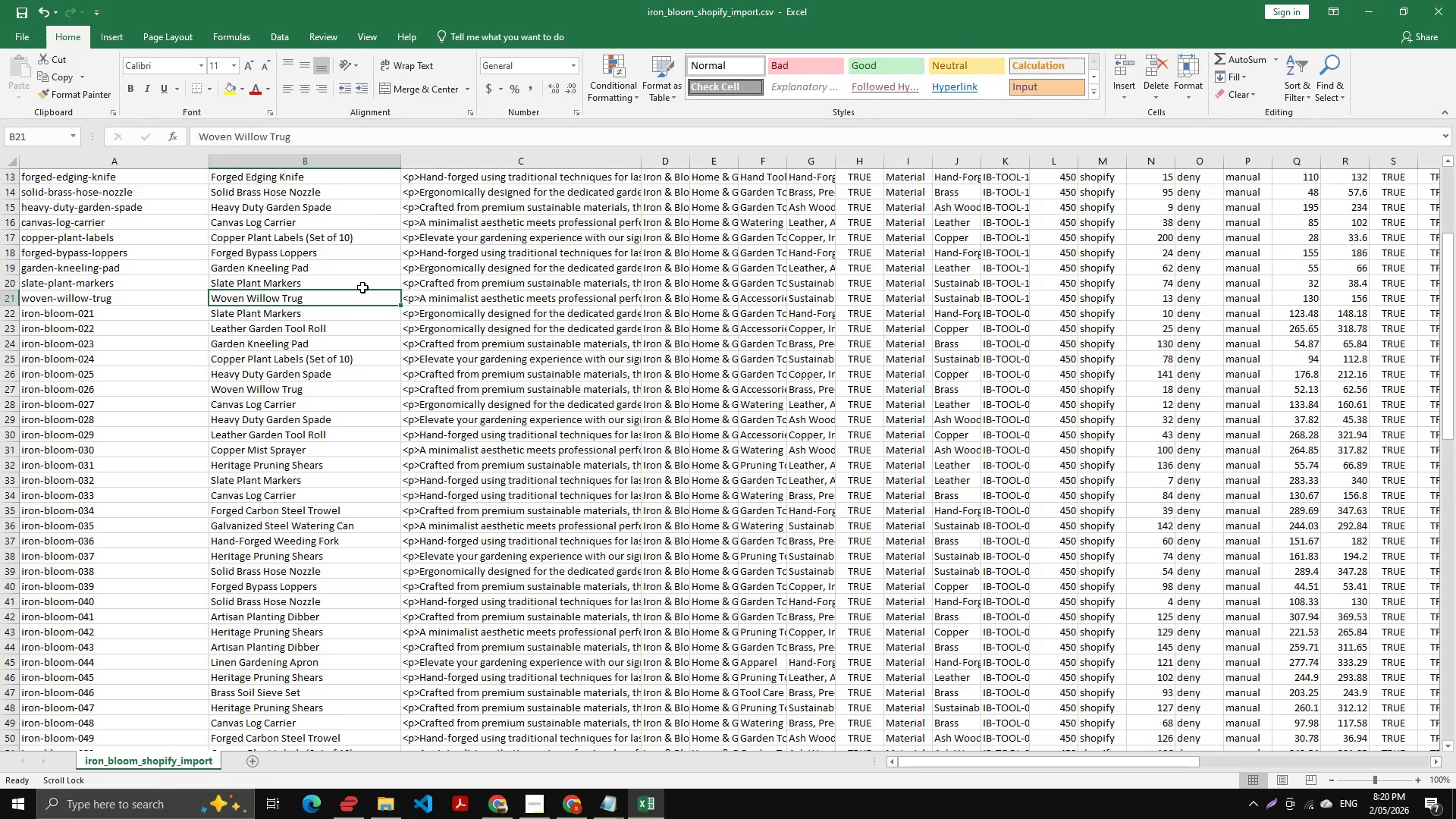 
scroll: coordinate [704, 444], scroll_direction: up, amount: 36.0
 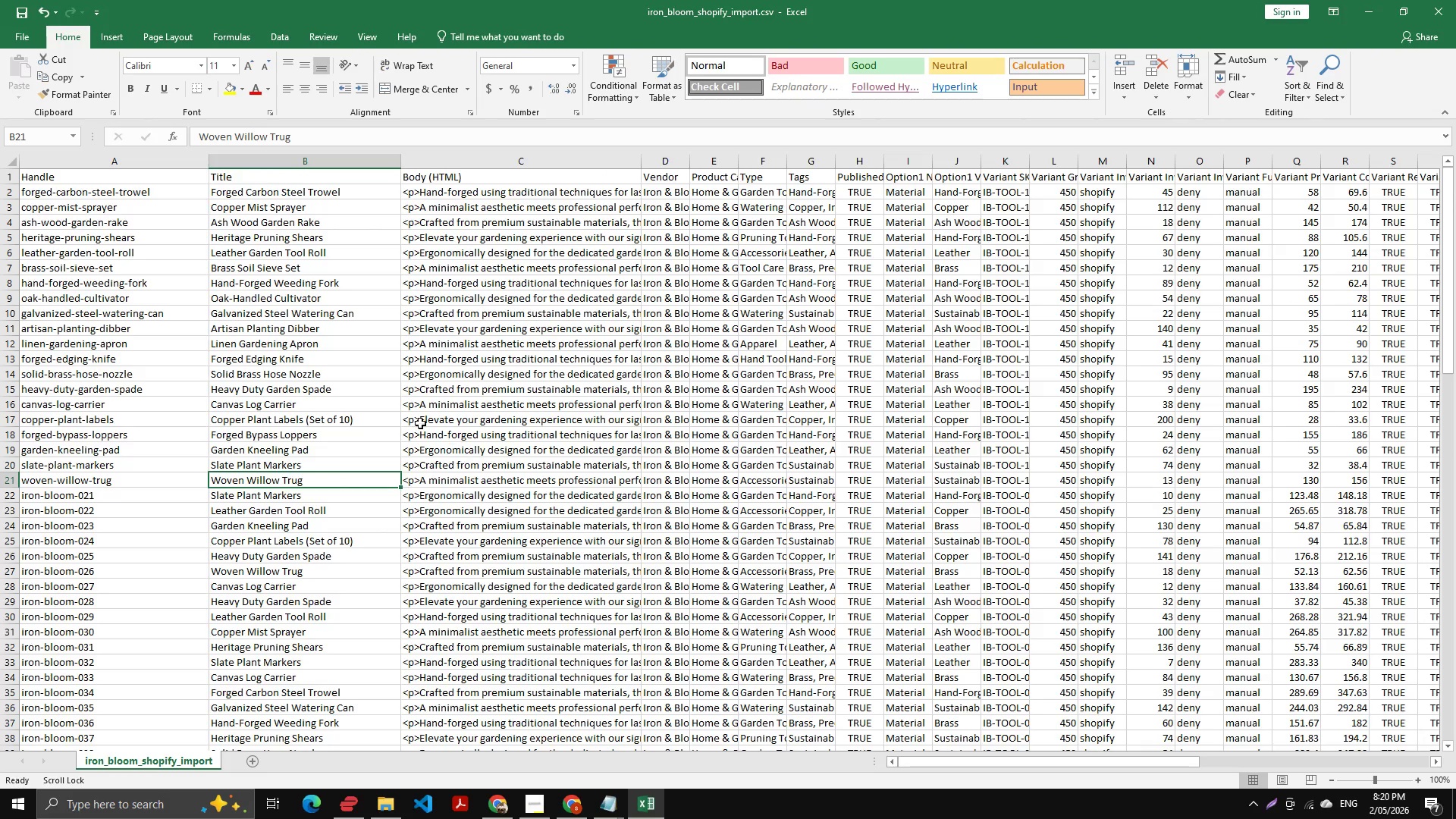 
key(Alt+AltLeft)
 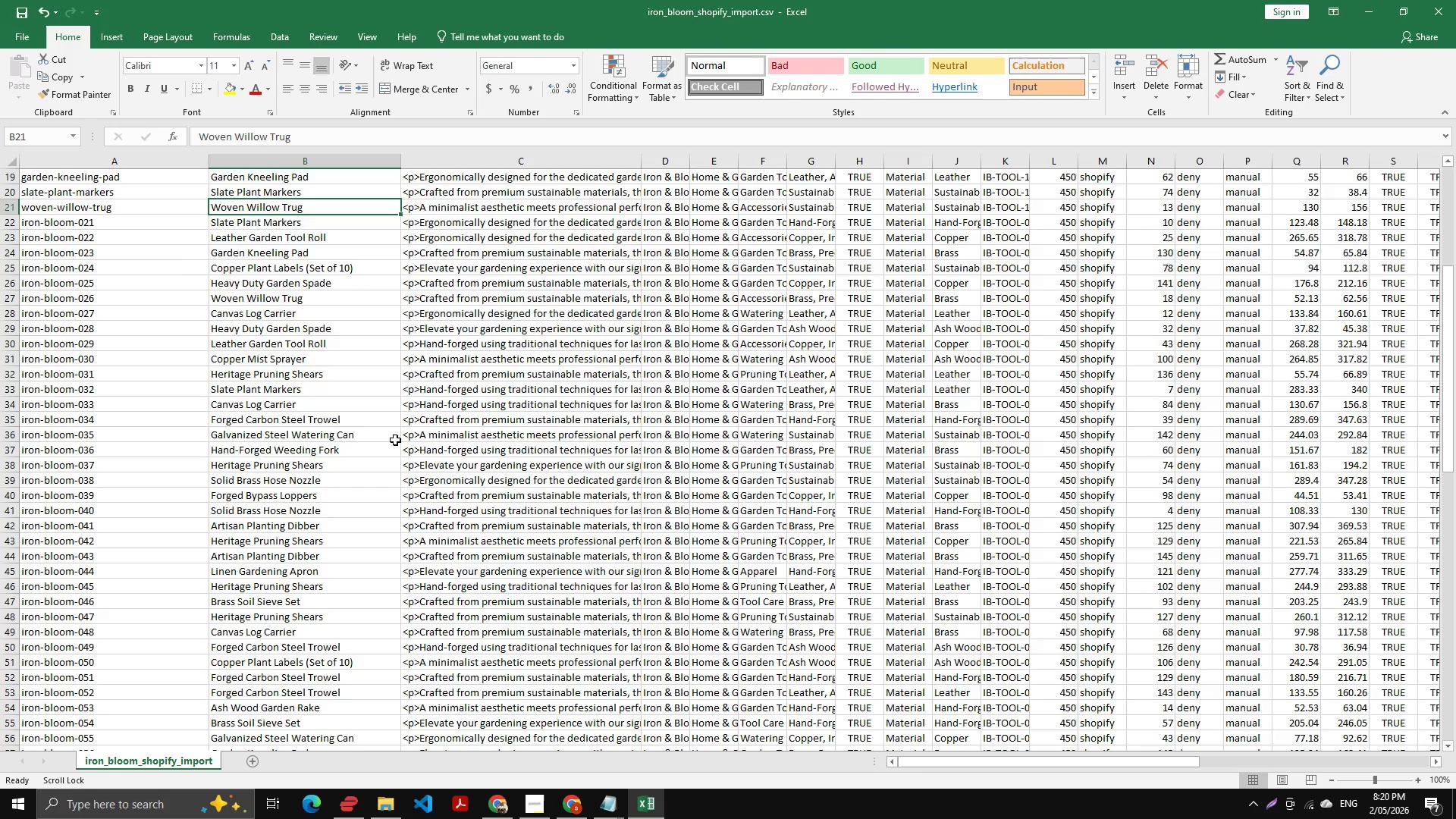 
key(Alt+Tab)
 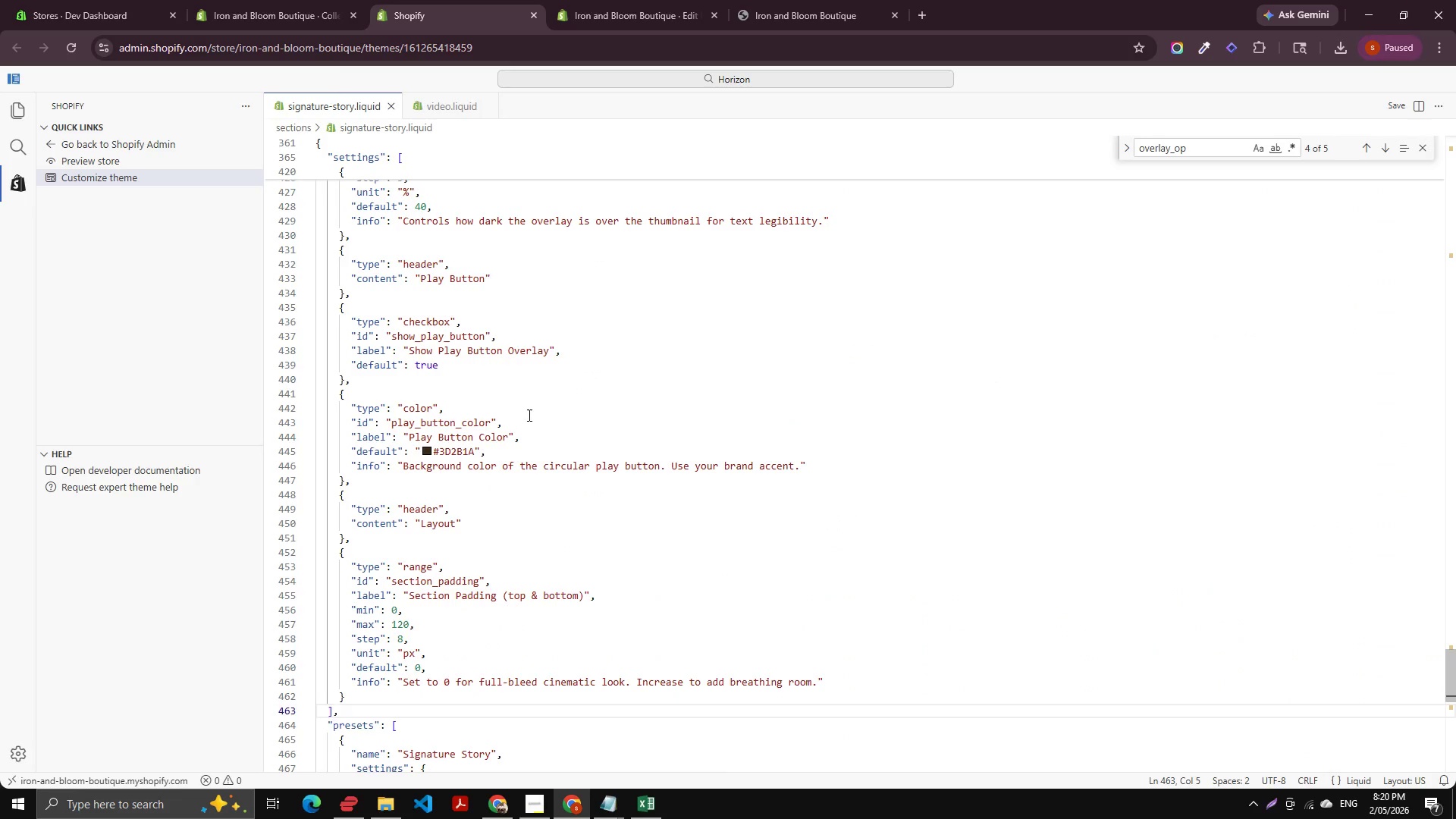 
scroll: coordinate [395, 440], scroll_direction: down, amount: 6.0
 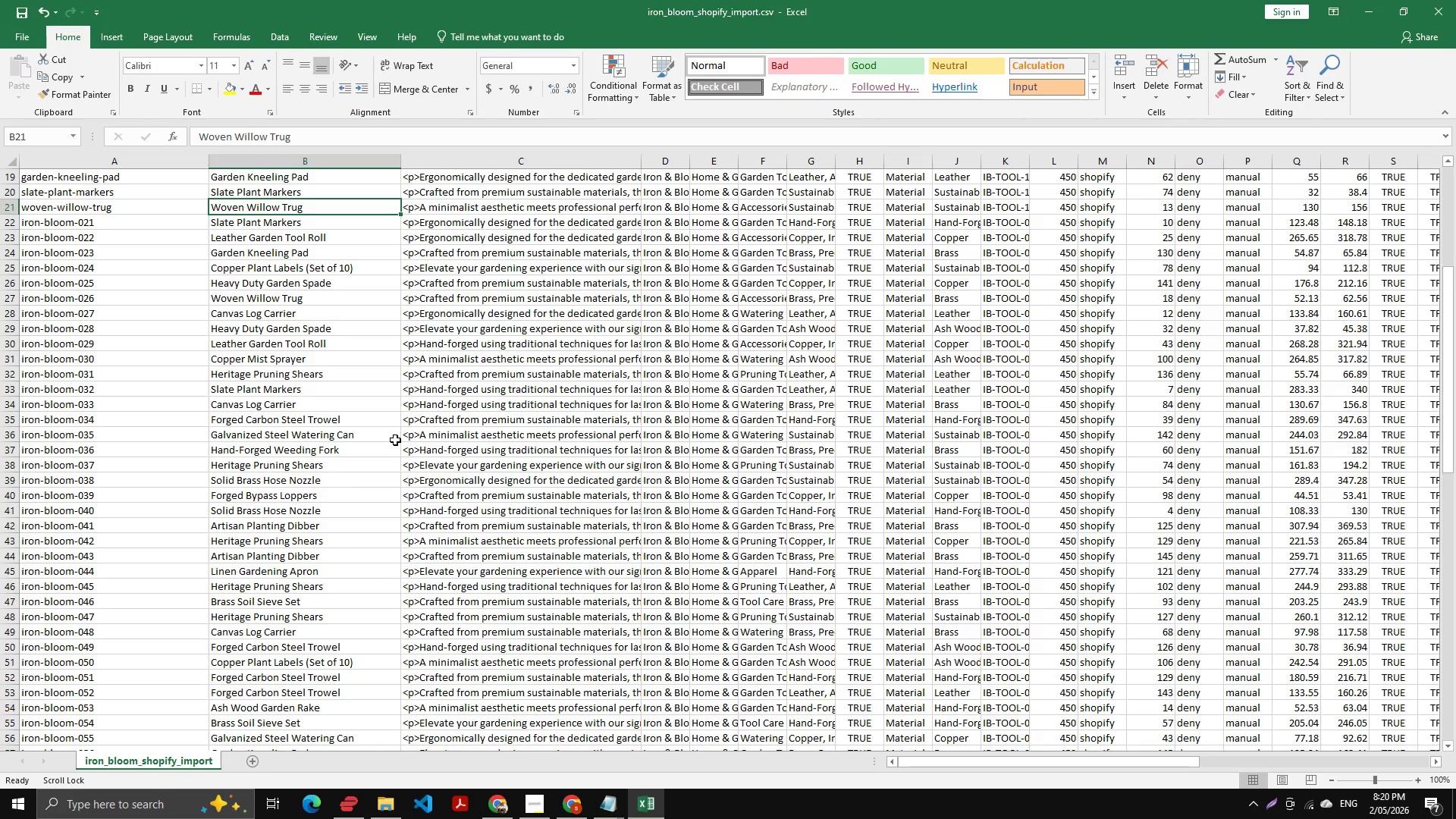 
left_click([508, 405])
 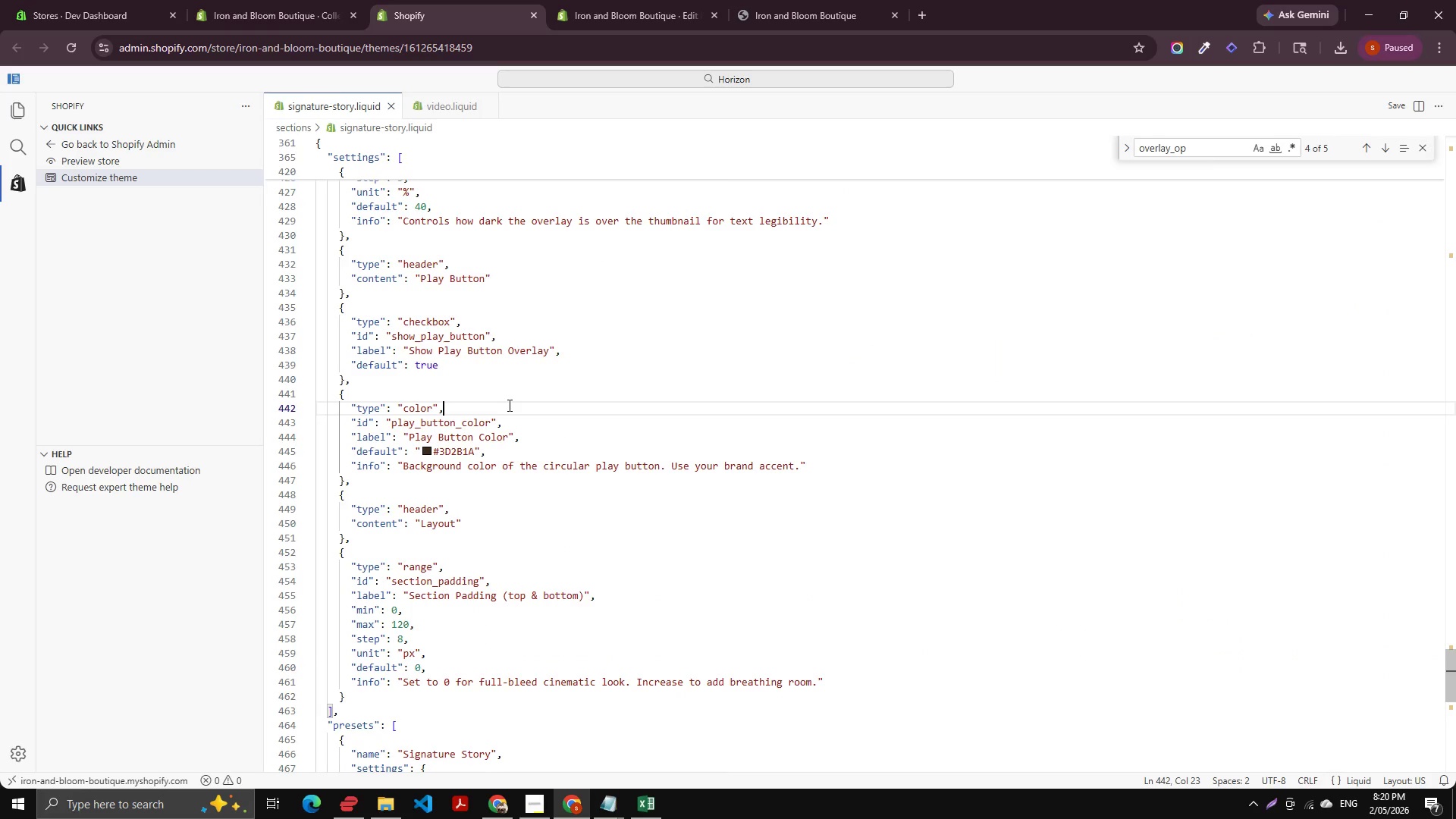 
scroll: coordinate [380, 248], scroll_direction: up, amount: 6.0
 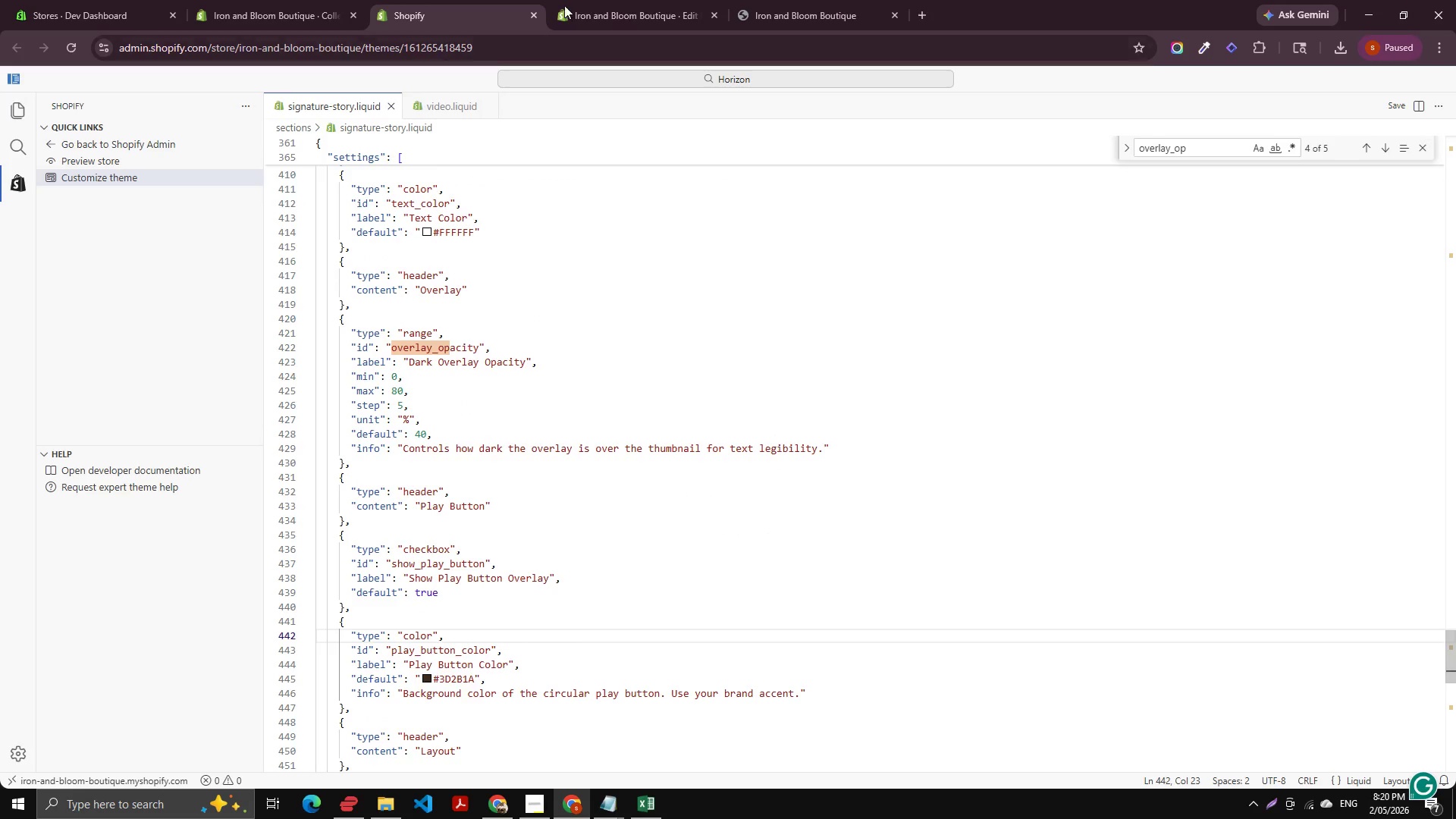 
left_click([619, 0])
 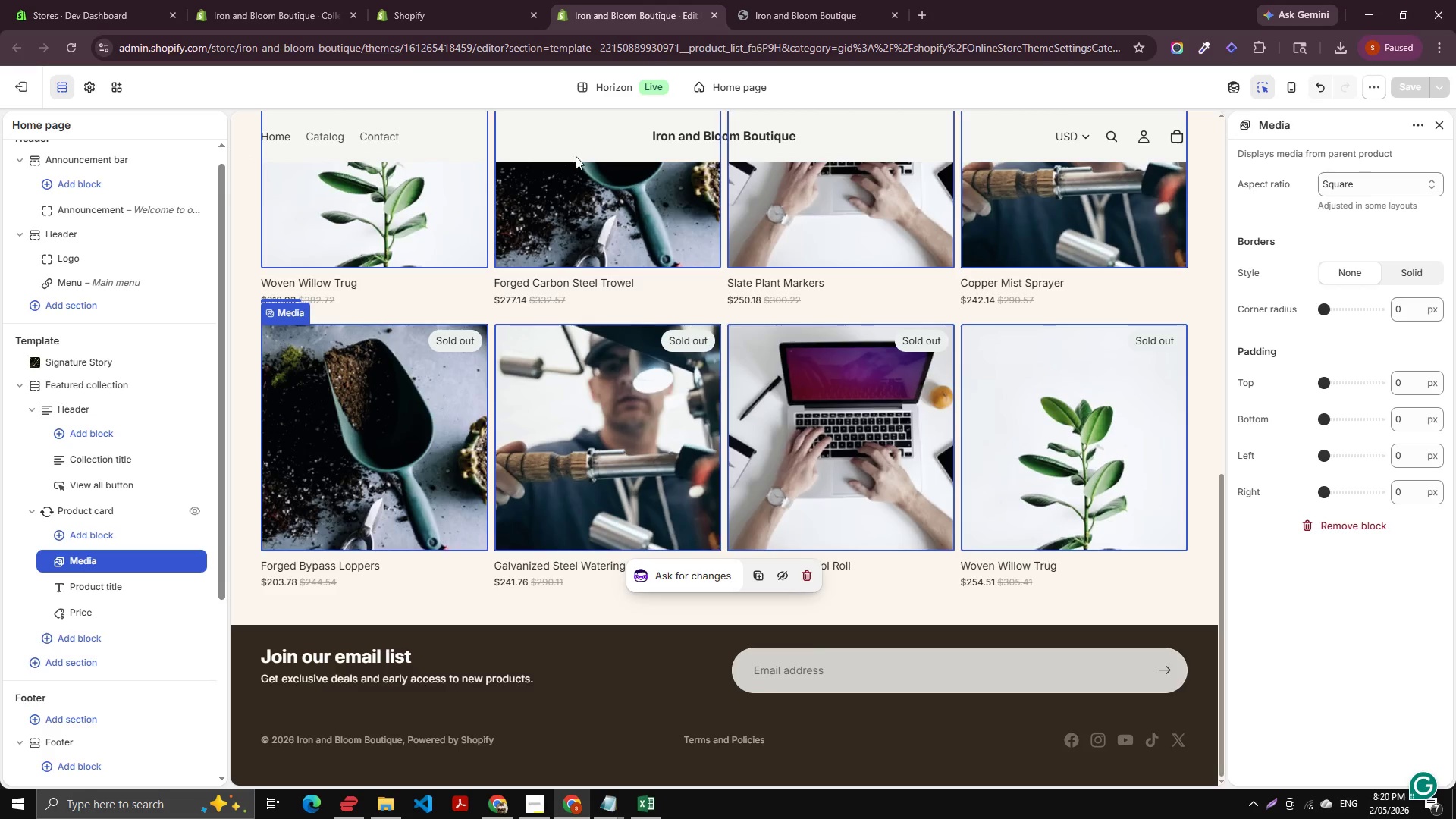 
scroll: coordinate [77, 526], scroll_direction: up, amount: 2.0
 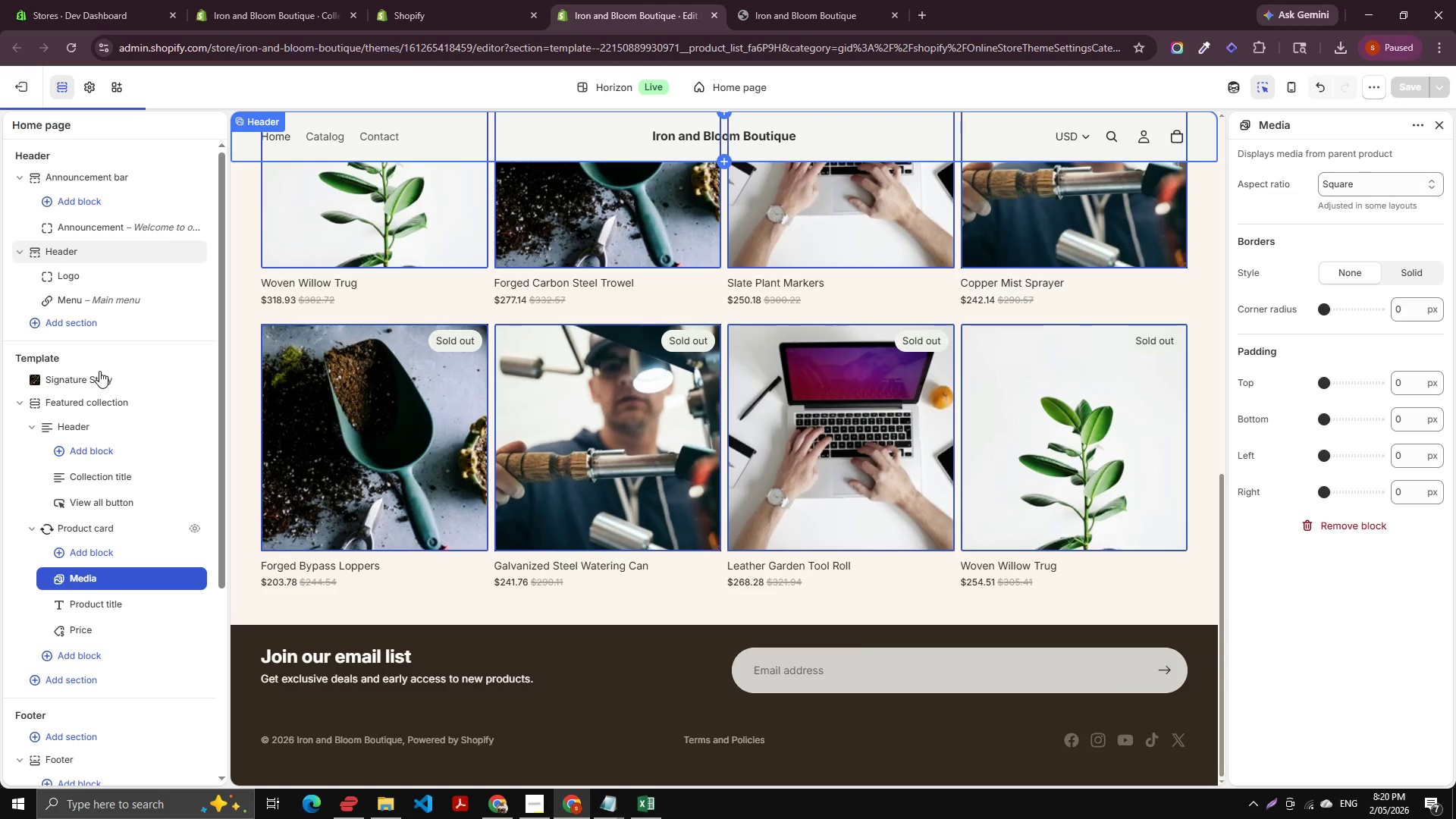 
left_click([97, 373])
 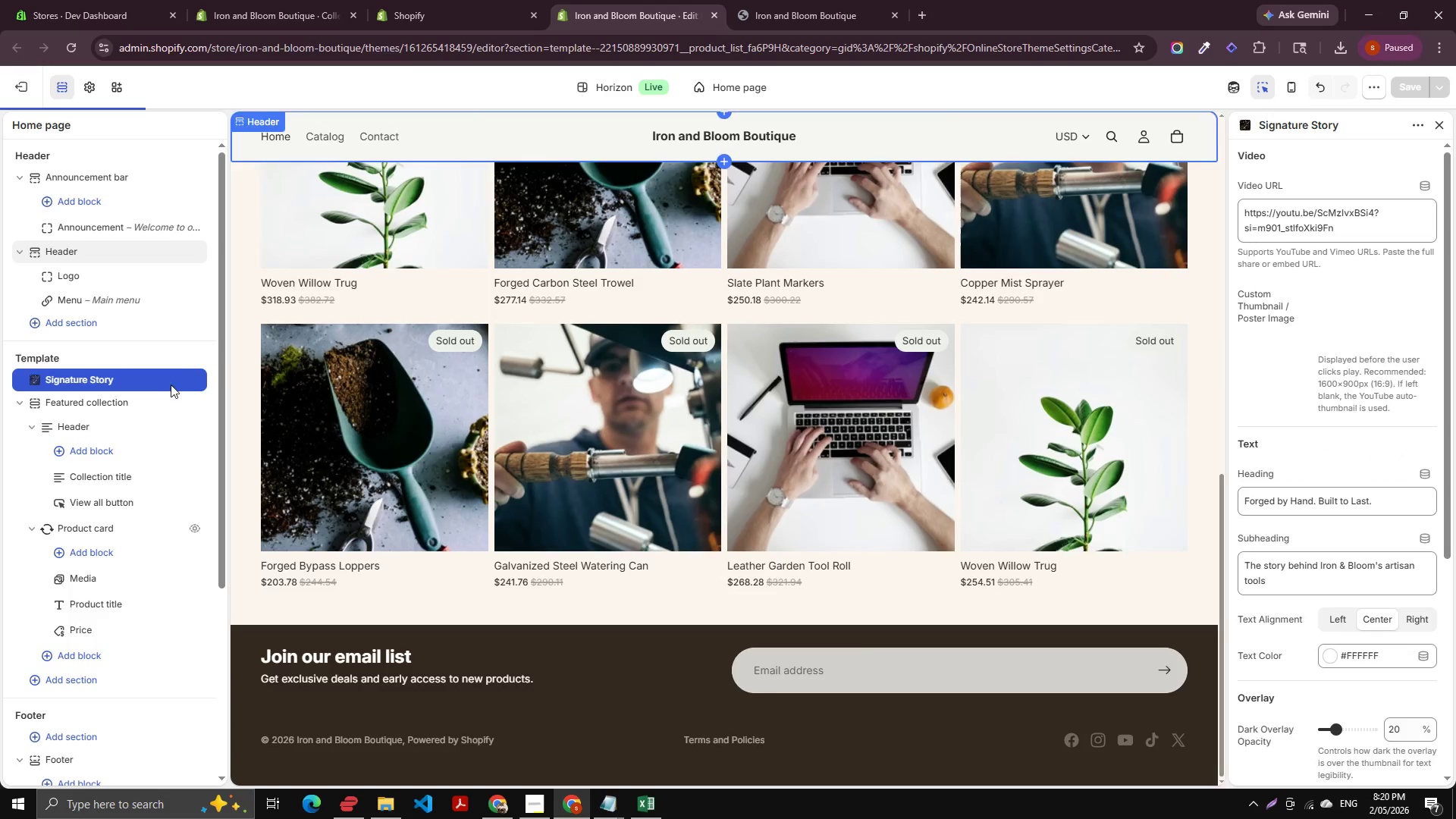 
scroll: coordinate [1163, 409], scroll_direction: up, amount: 11.0
 